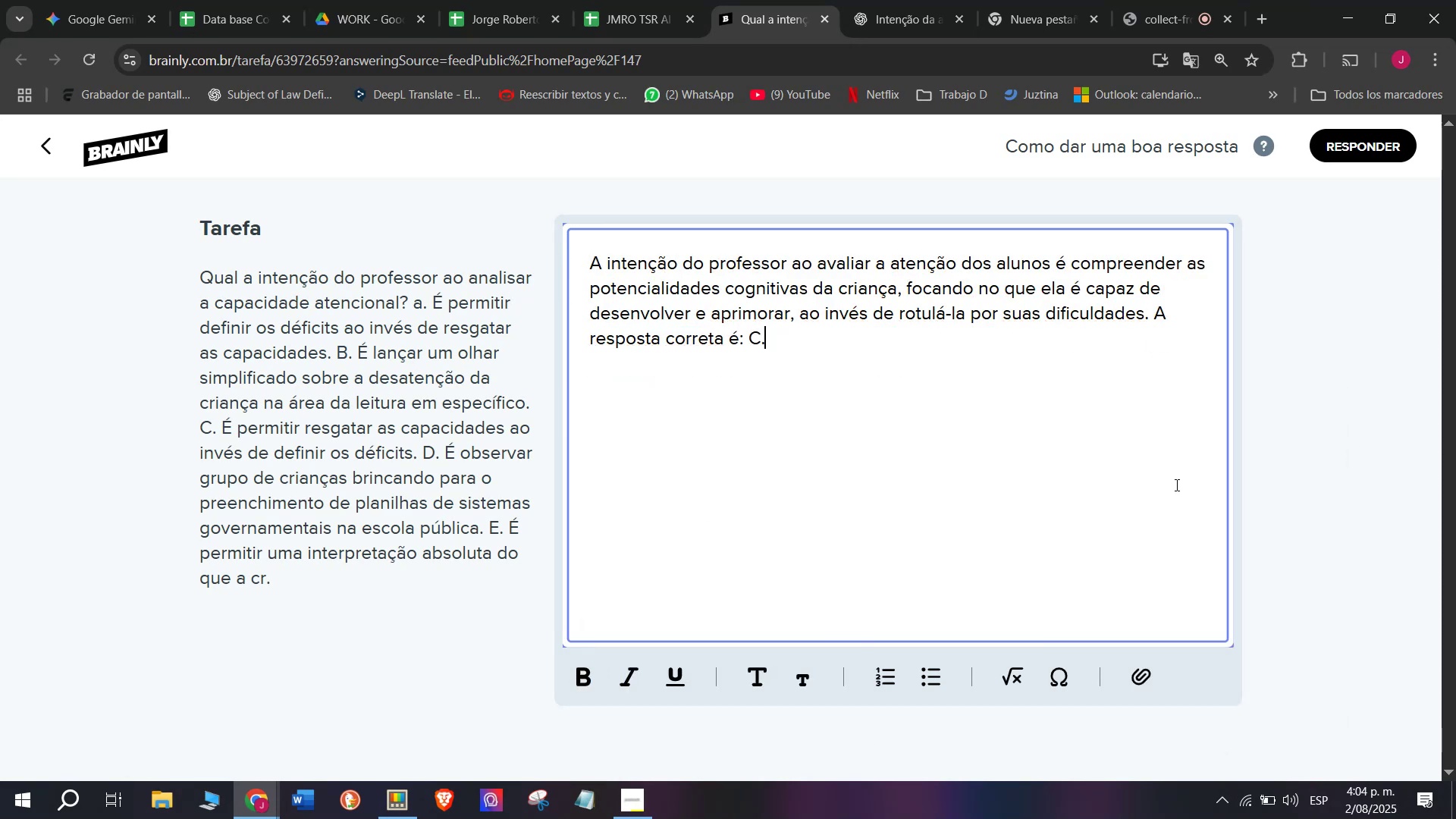 
key(Enter)
 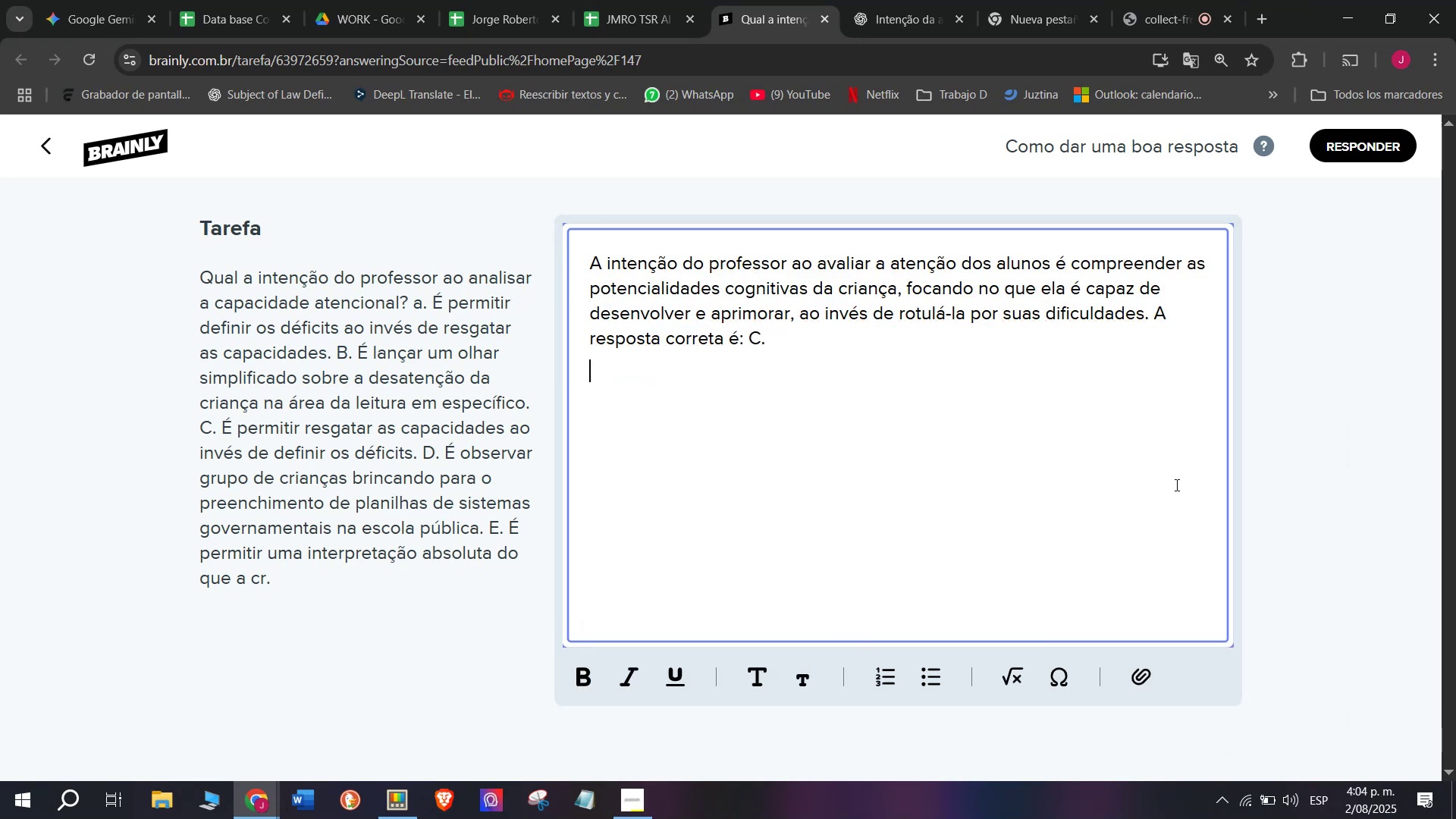 
key(Enter)
 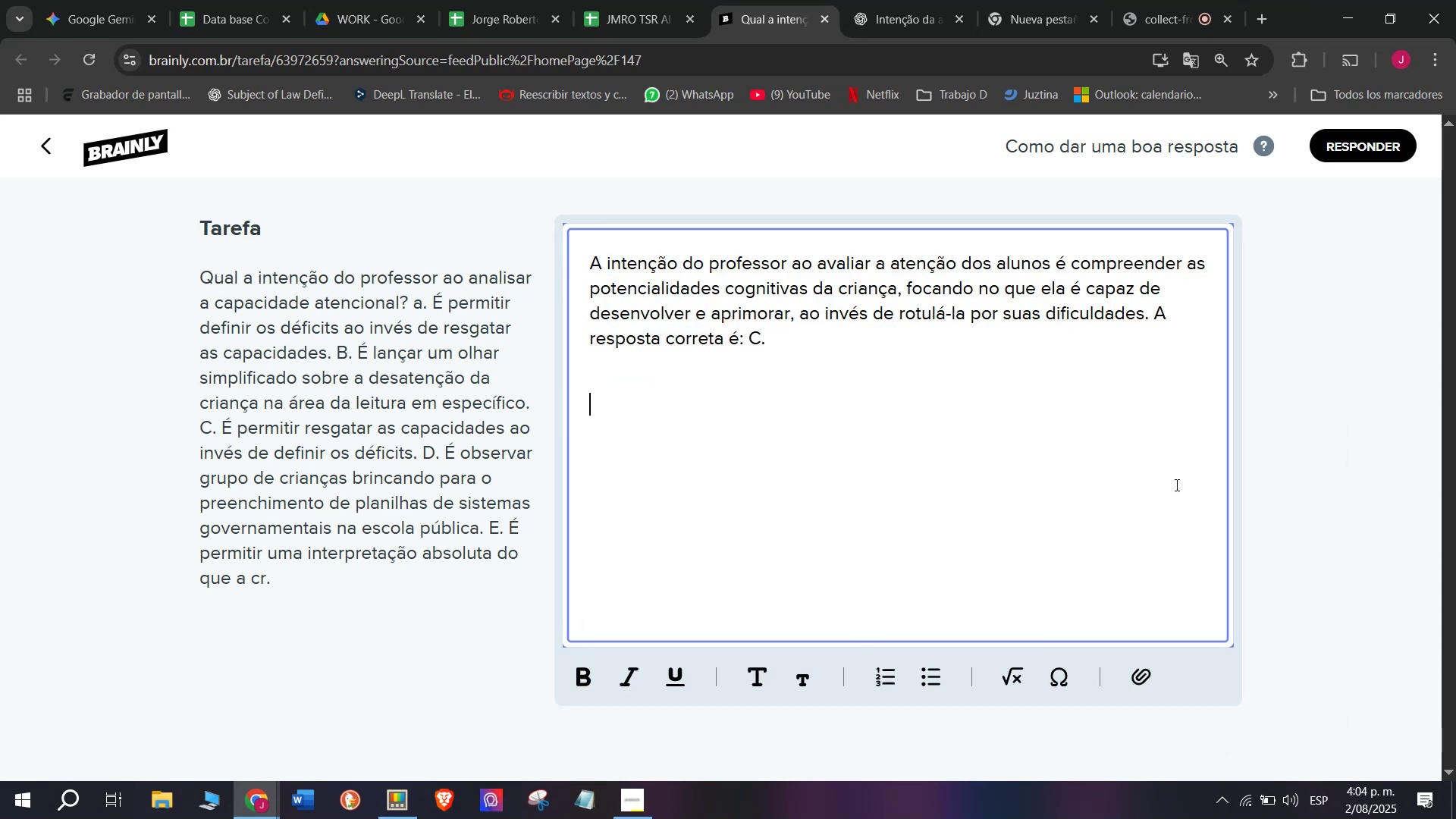 
key(Meta+V)
 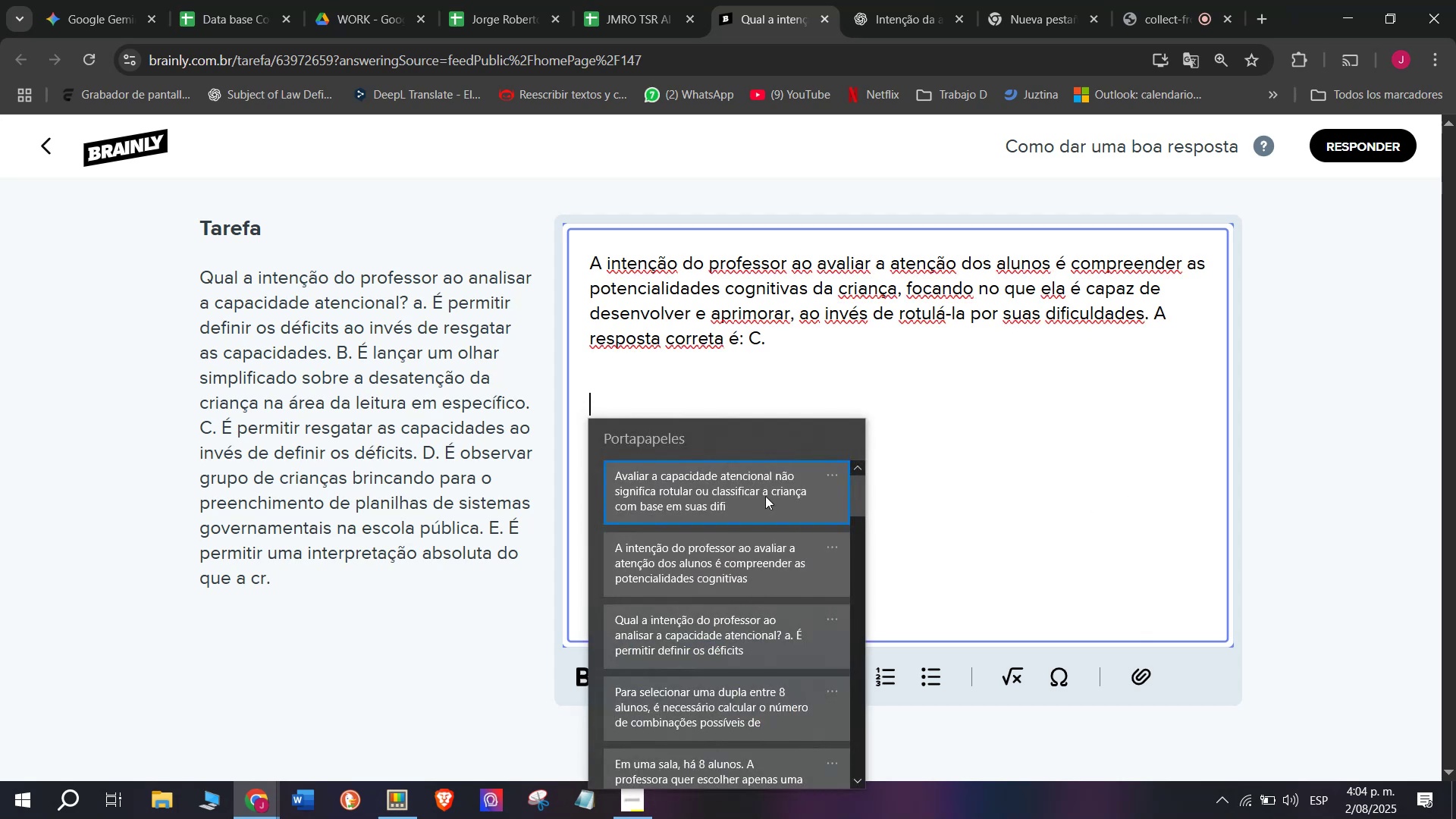 
key(Control+ControlLeft)
 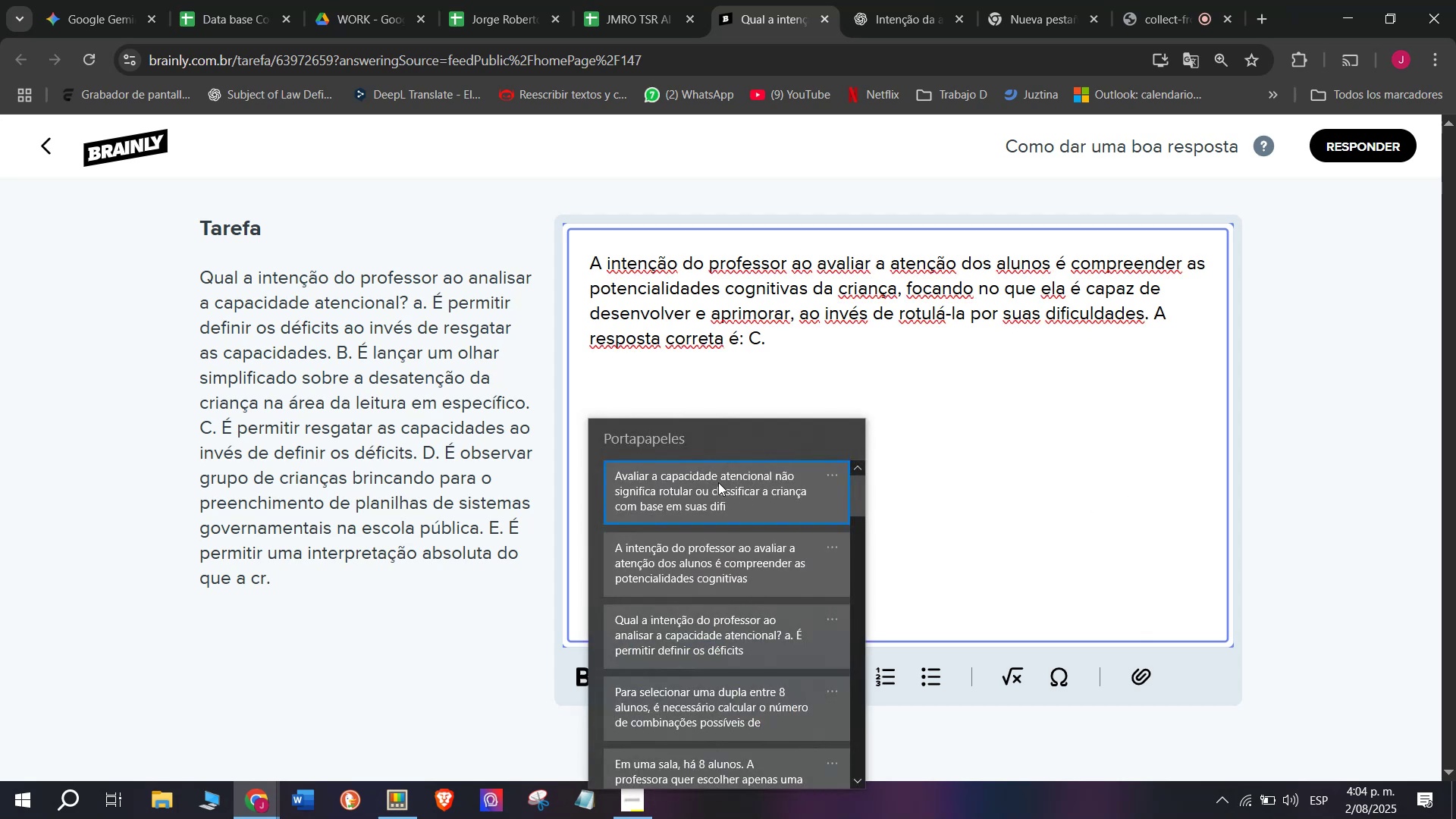 
hold_key(key=V, duration=15.57)
 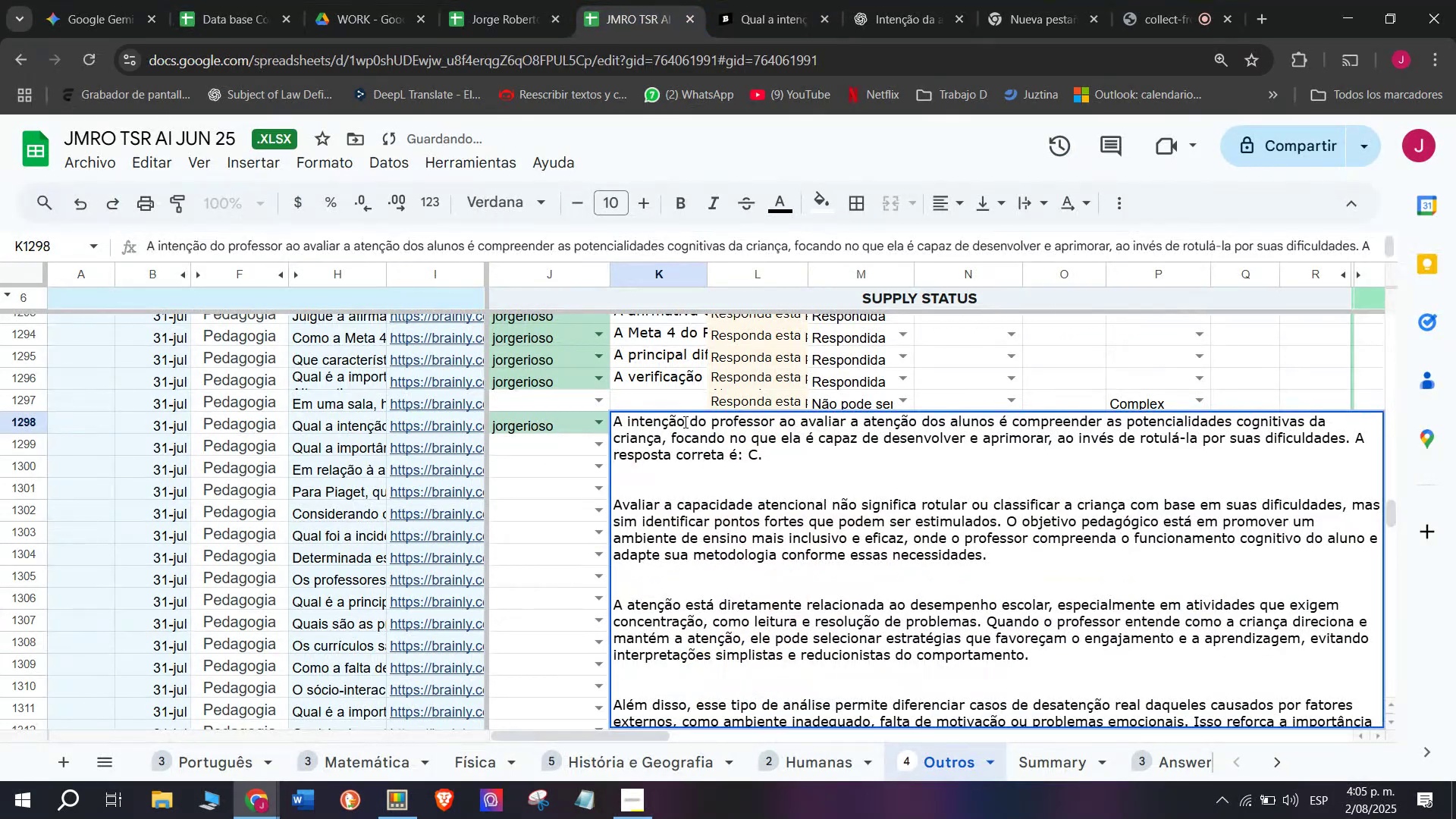 
scroll: coordinate [880, 496], scroll_direction: up, amount: 4.0
 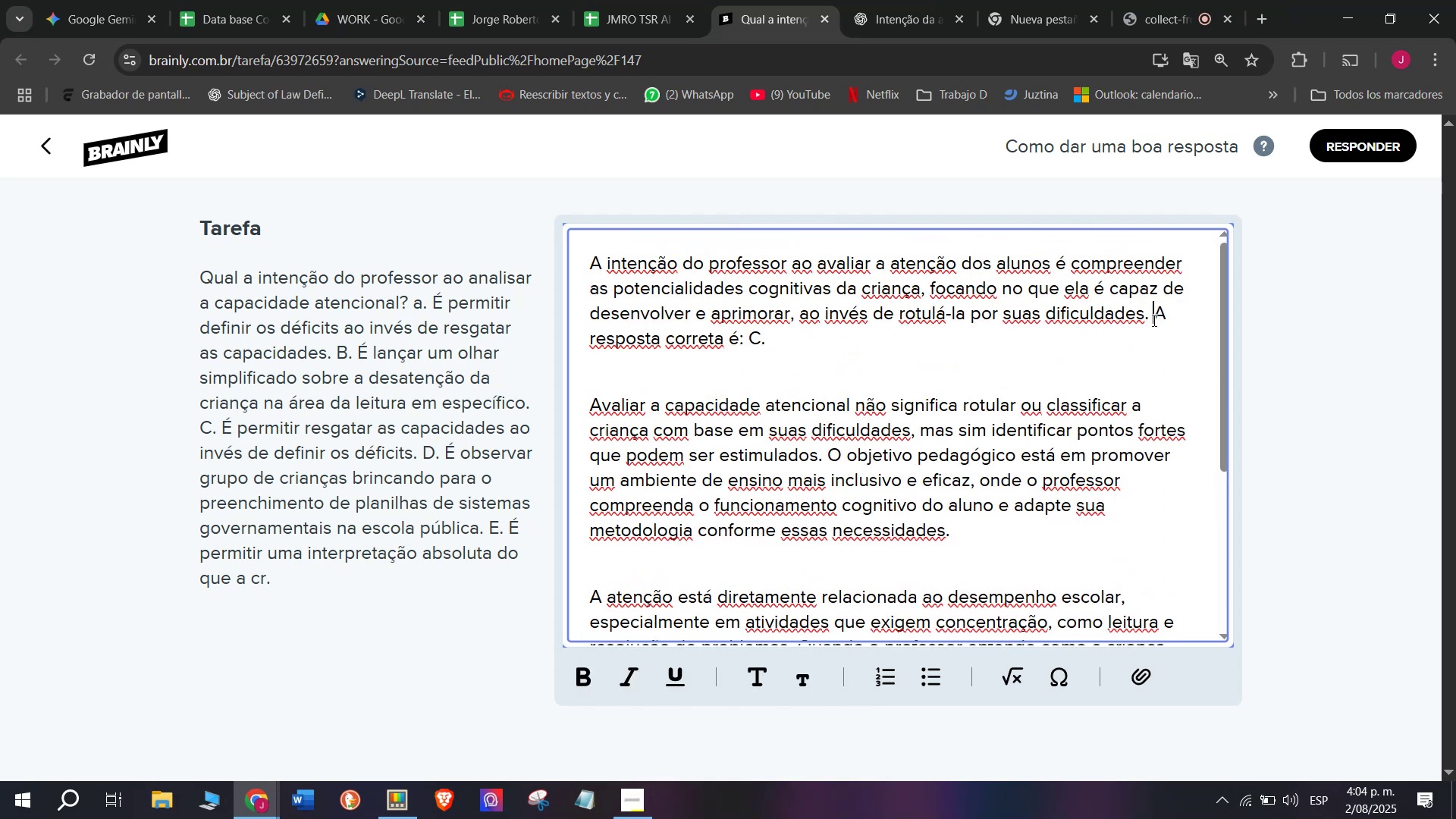 
key(Control+B)
 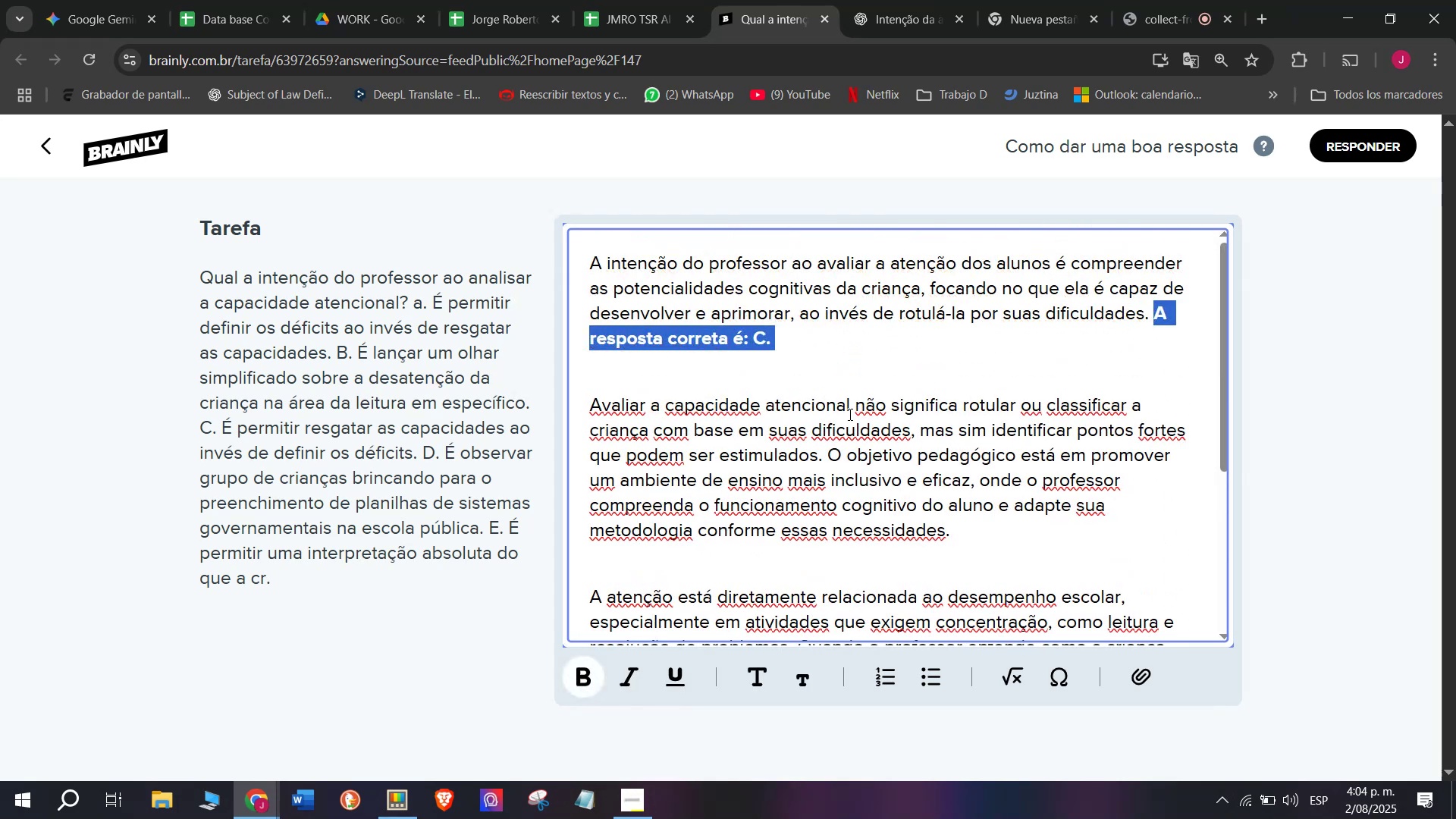 
left_click([849, 414])
 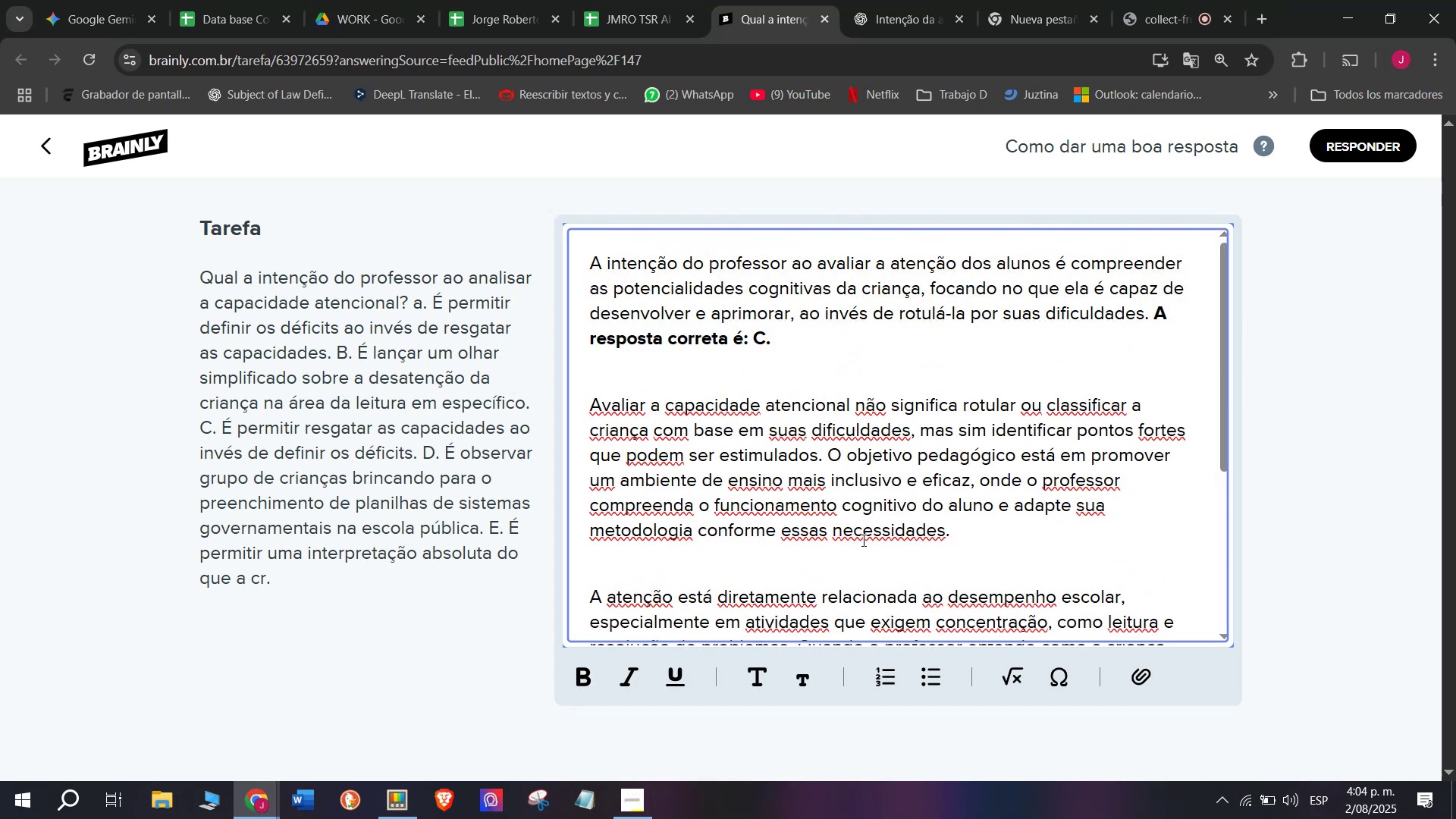 
scroll: coordinate [859, 529], scroll_direction: down, amount: 4.0
 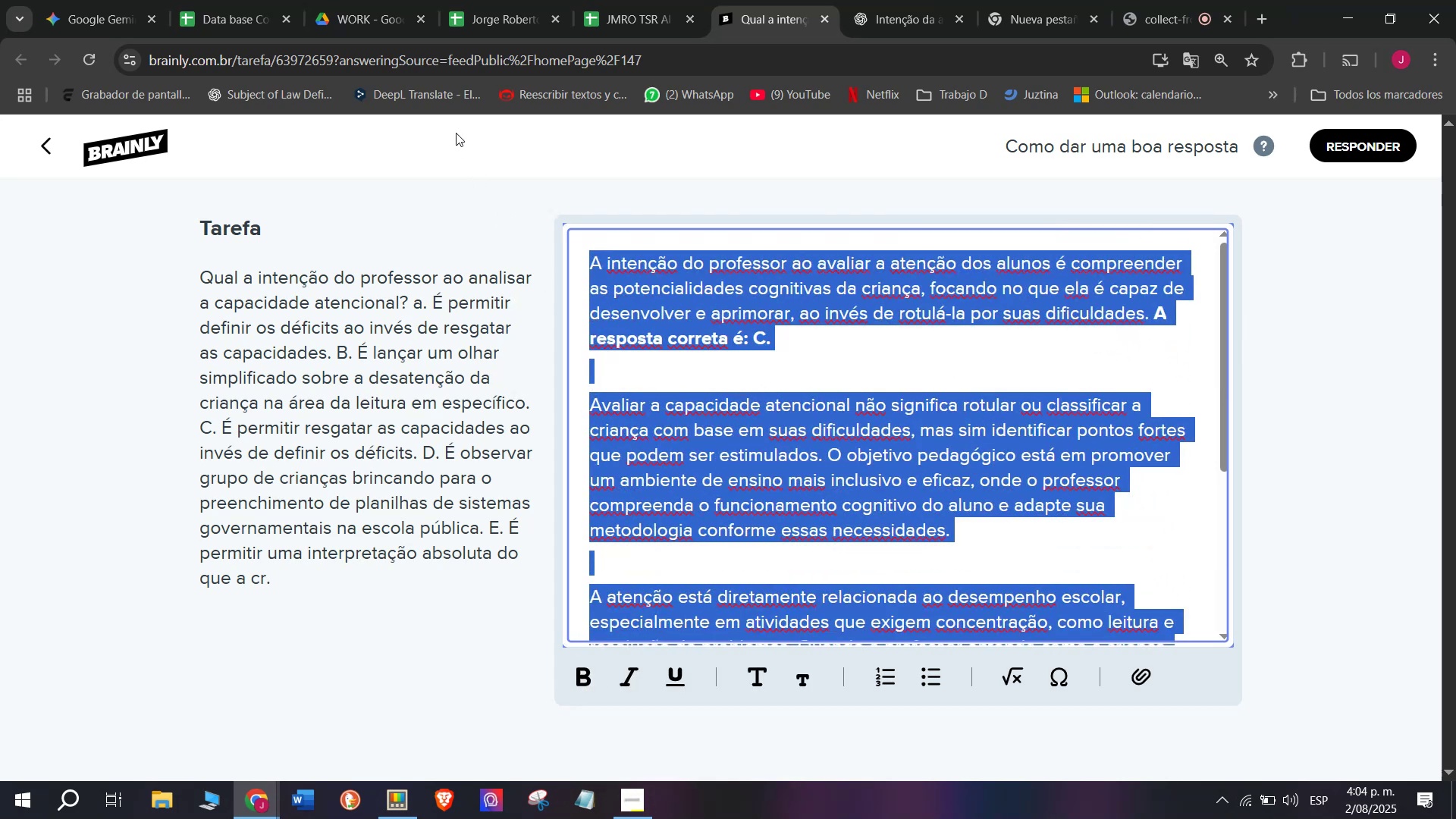 
key(Control+C)
 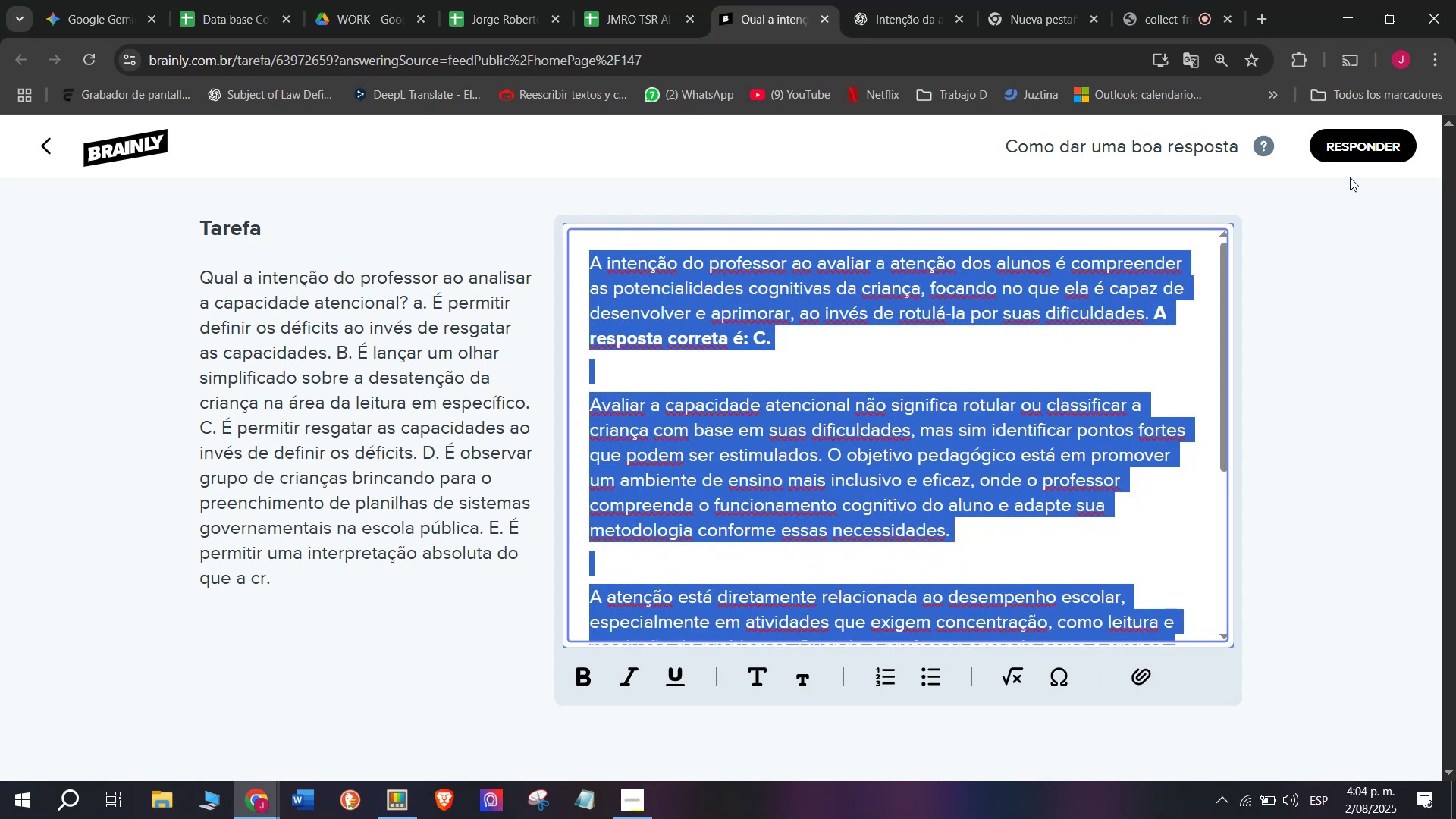 
left_click([1351, 158])
 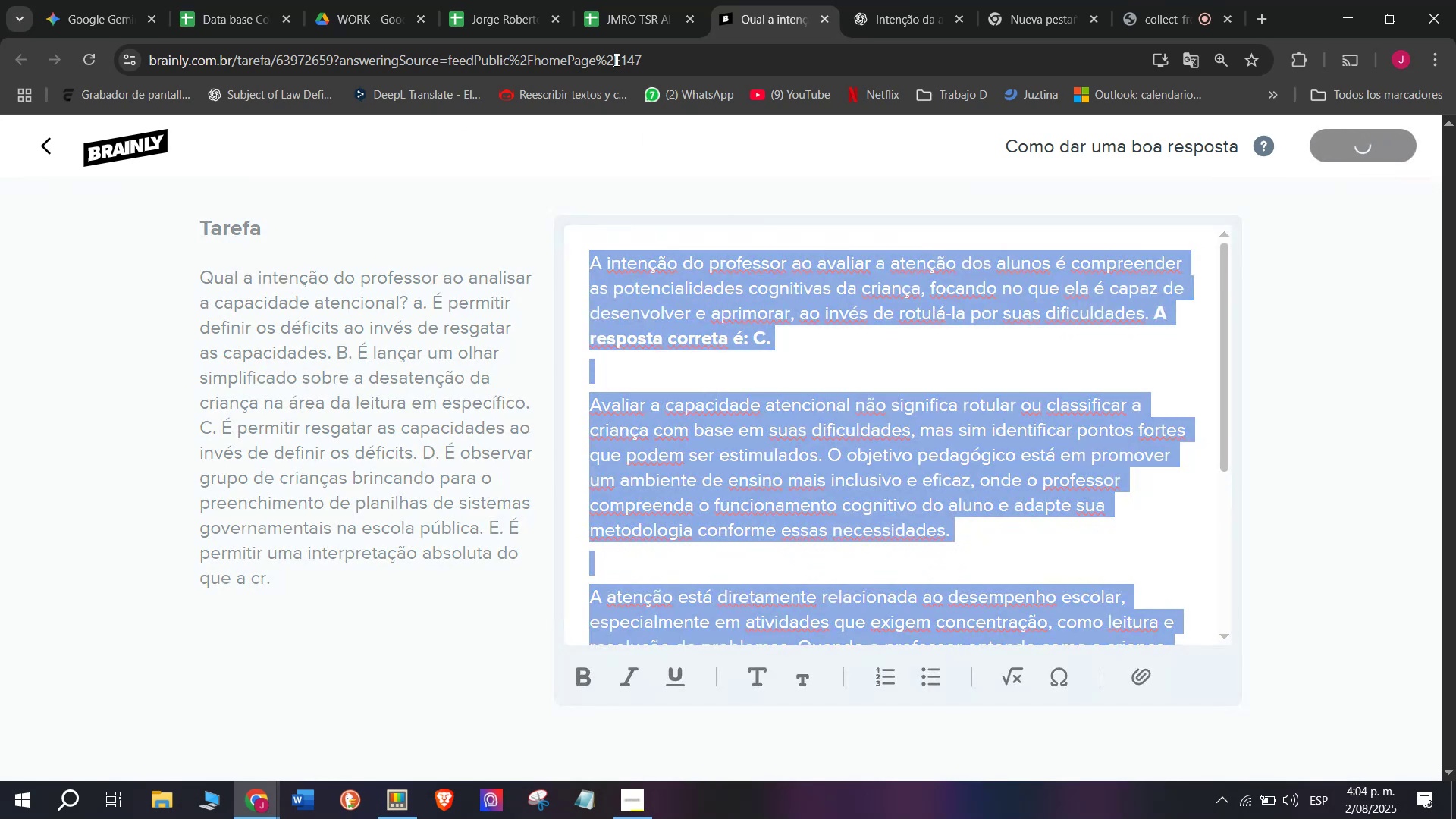 
left_click([623, 0])
 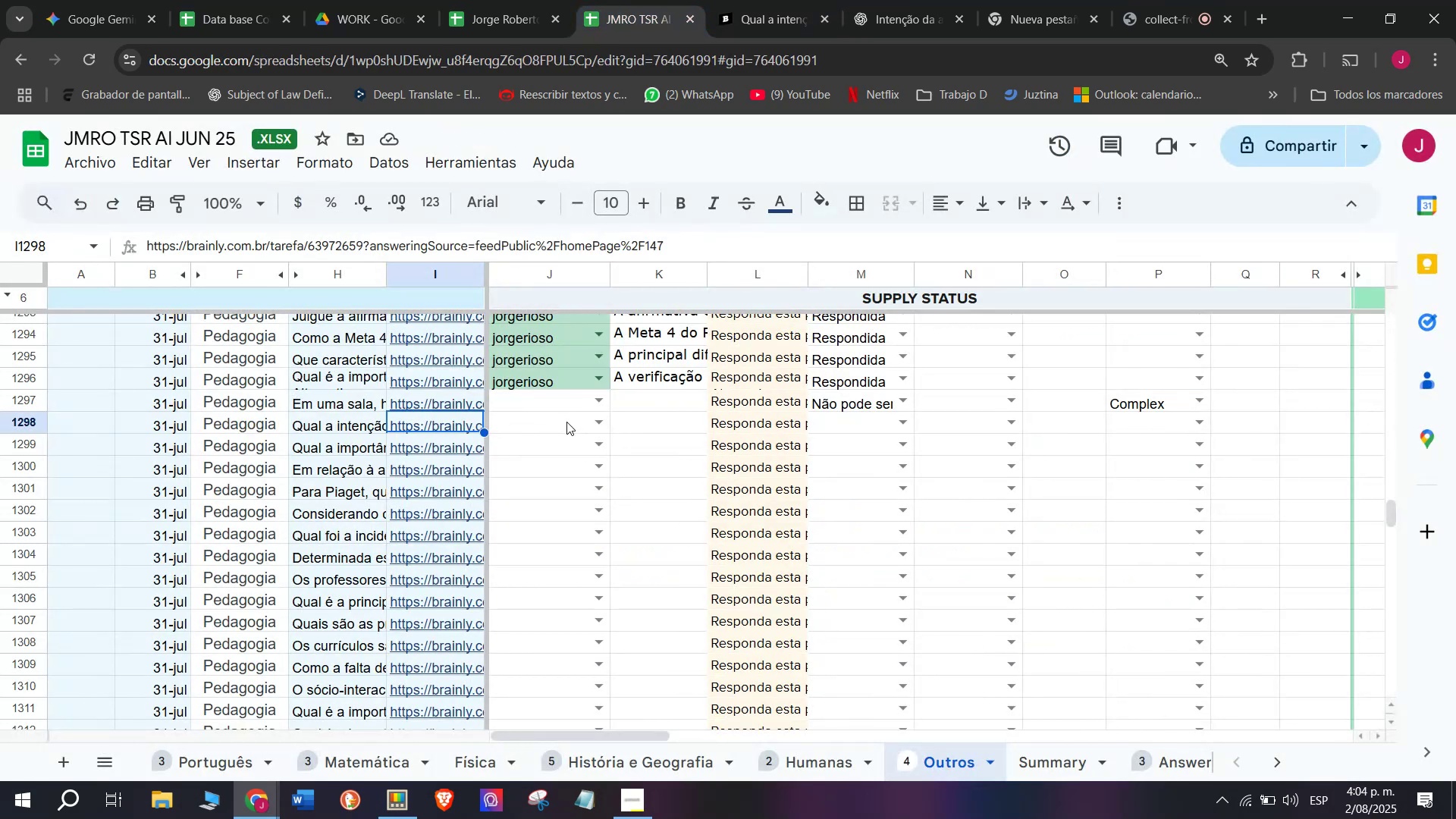 
left_click([565, 422])
 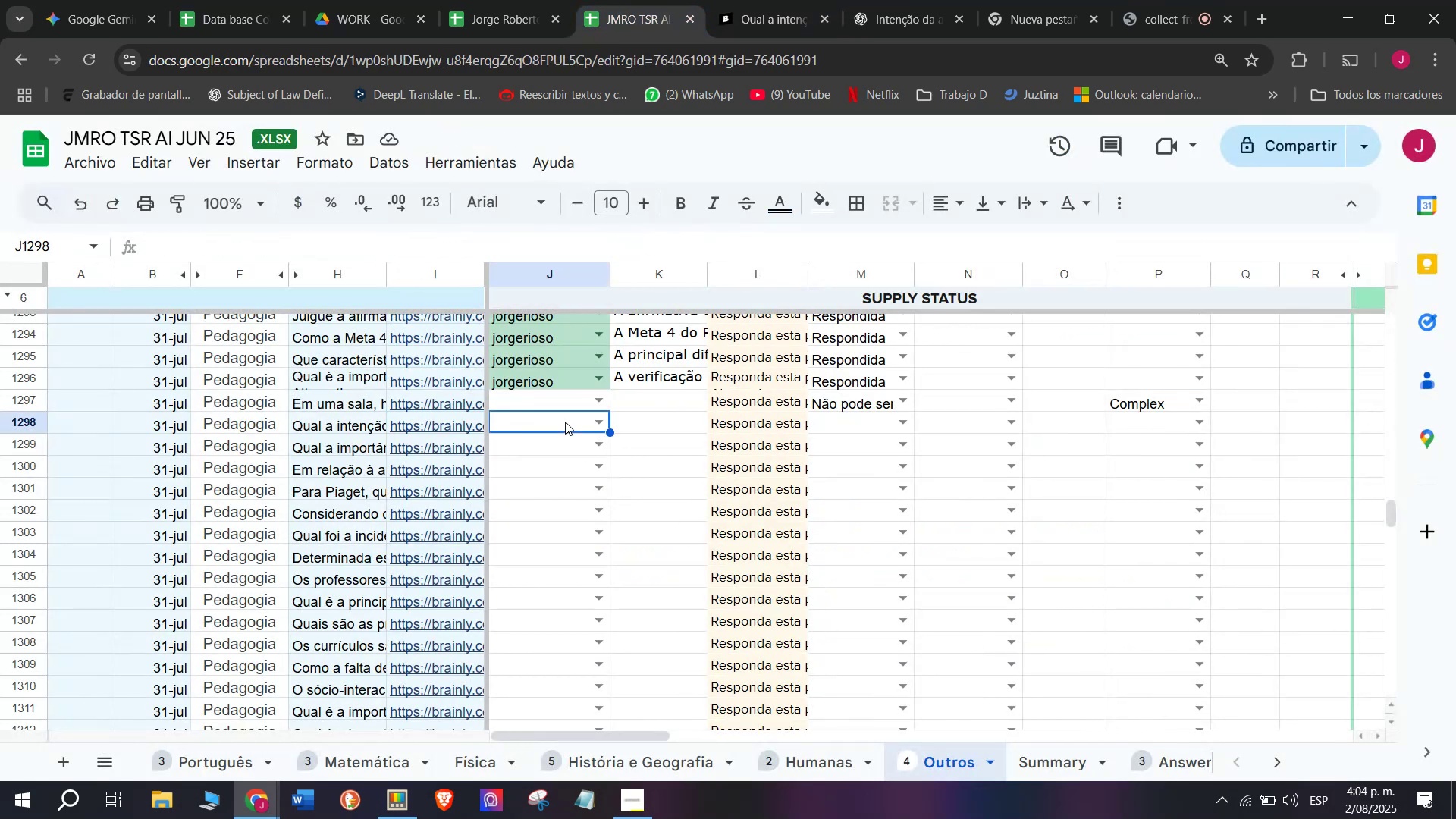 
key(J)
 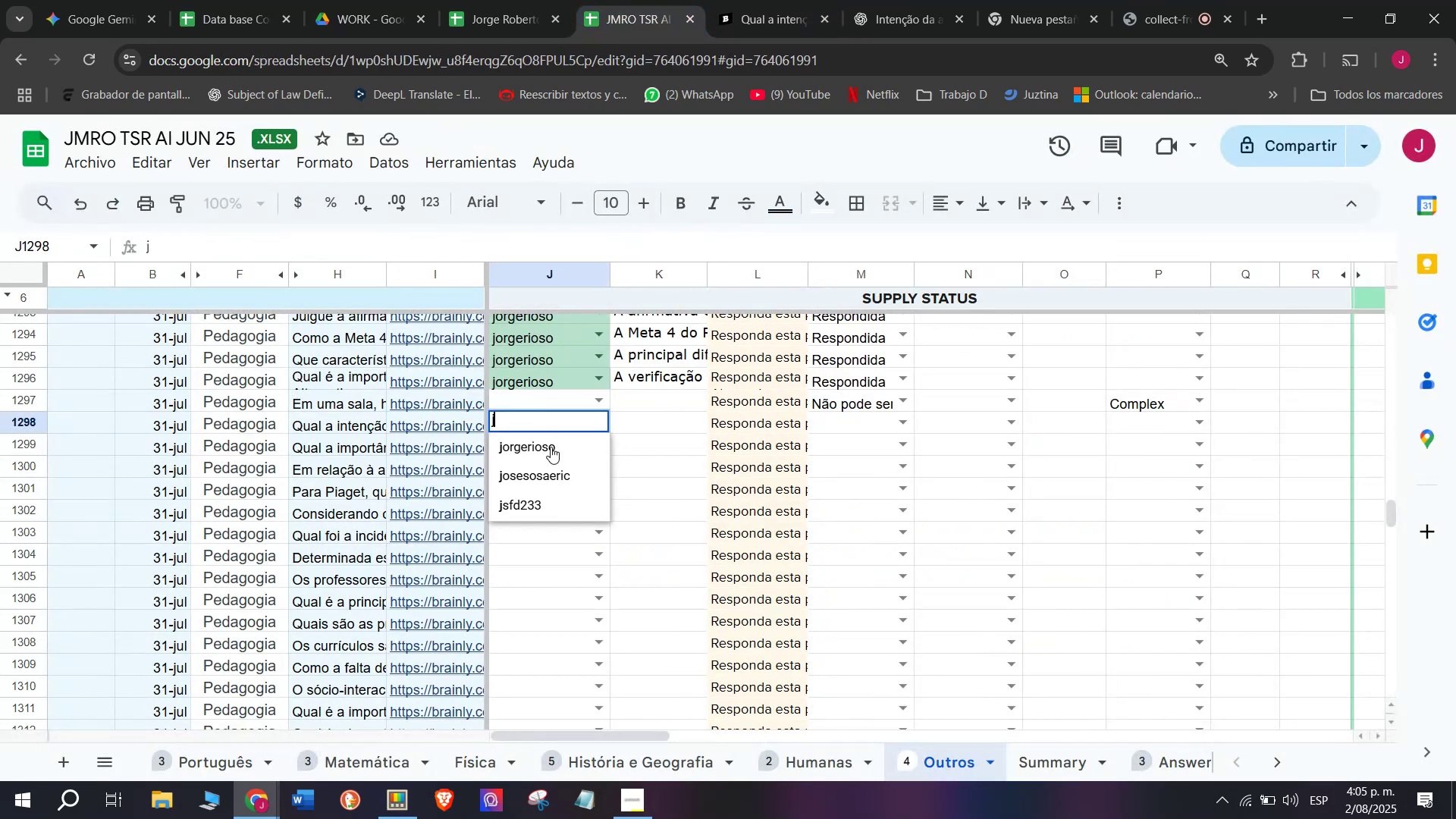 
left_click([551, 447])
 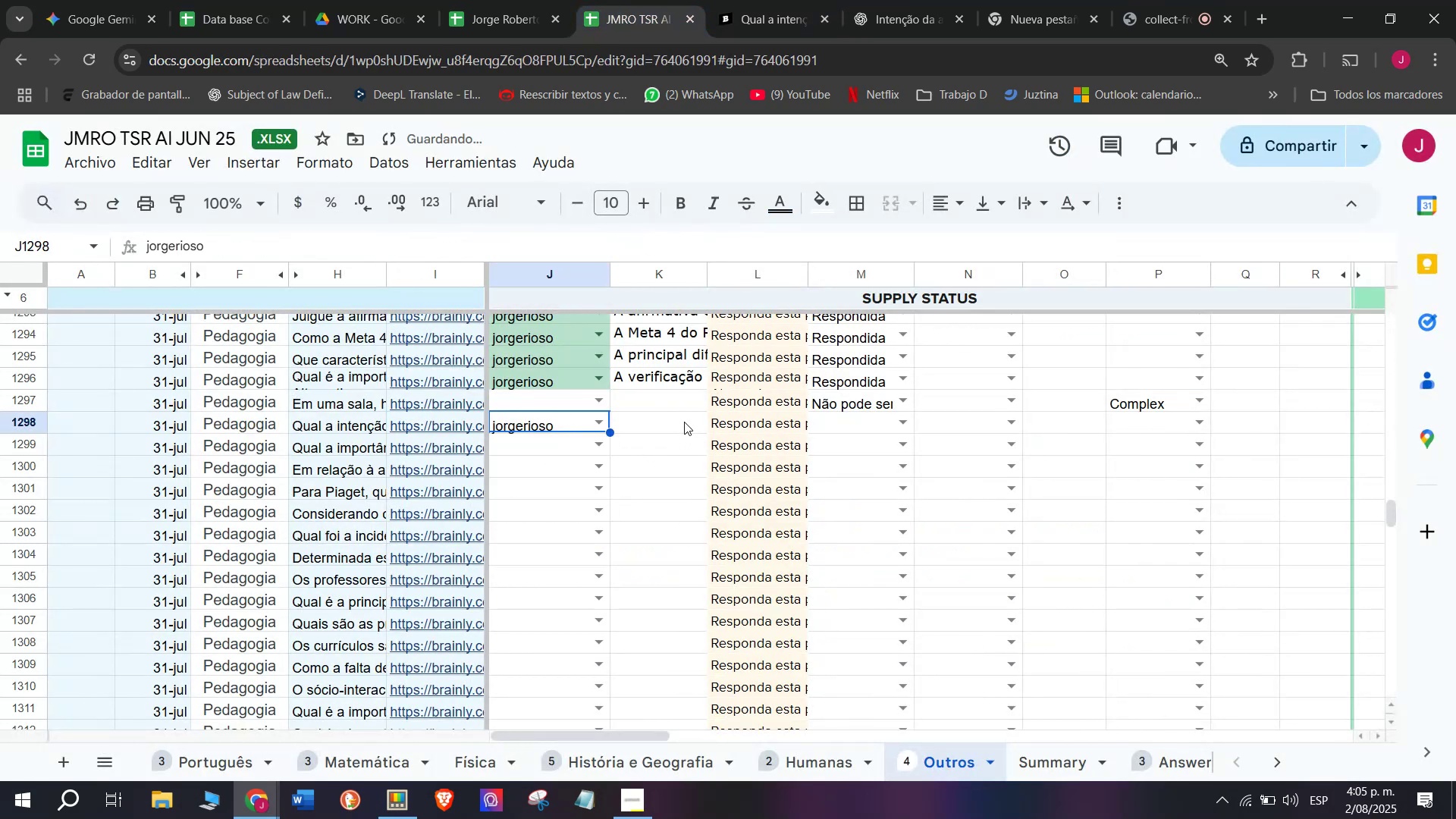 
double_click([684, 422])
 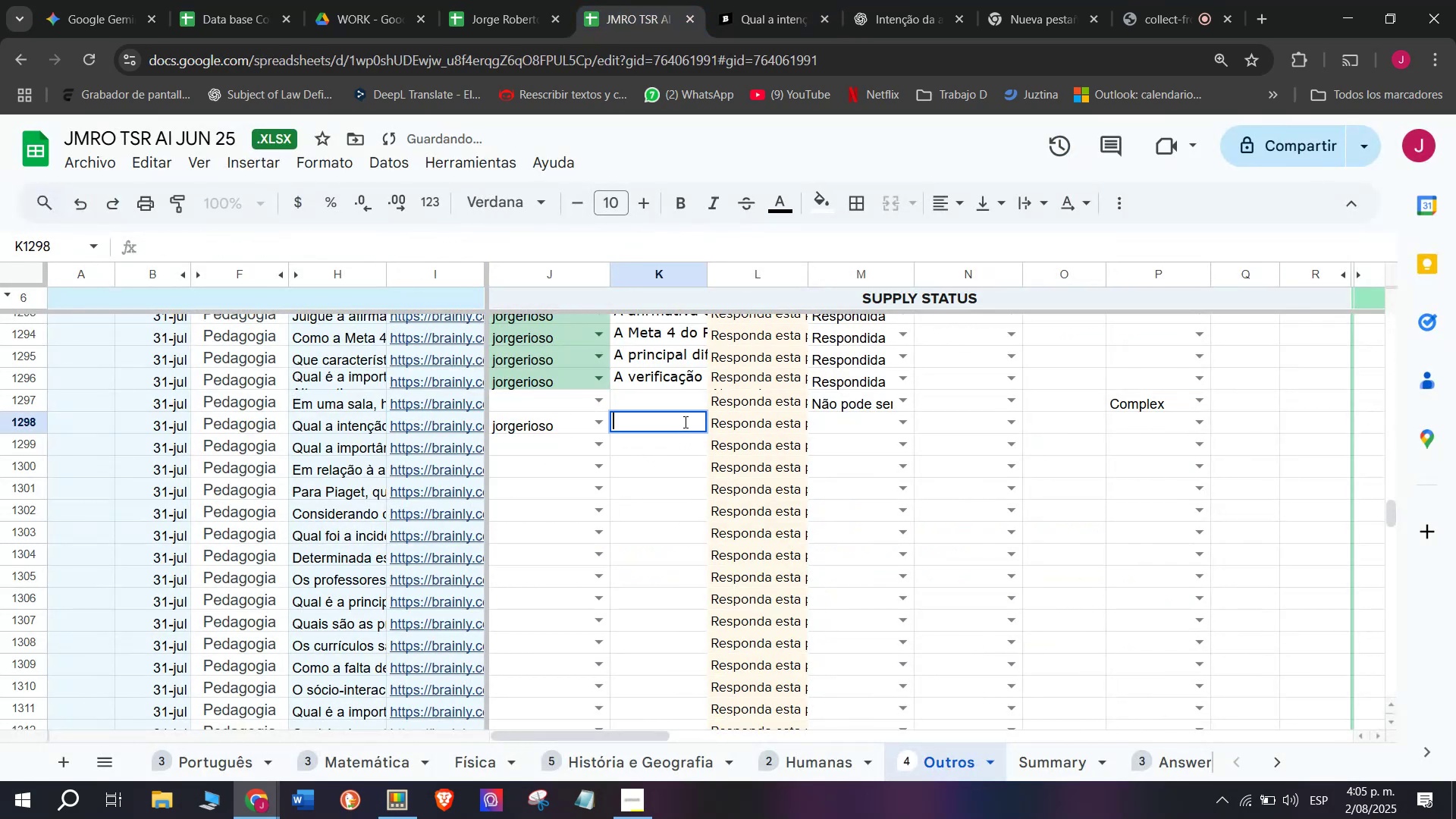 
hold_key(key=ControlLeft, duration=0.39)
 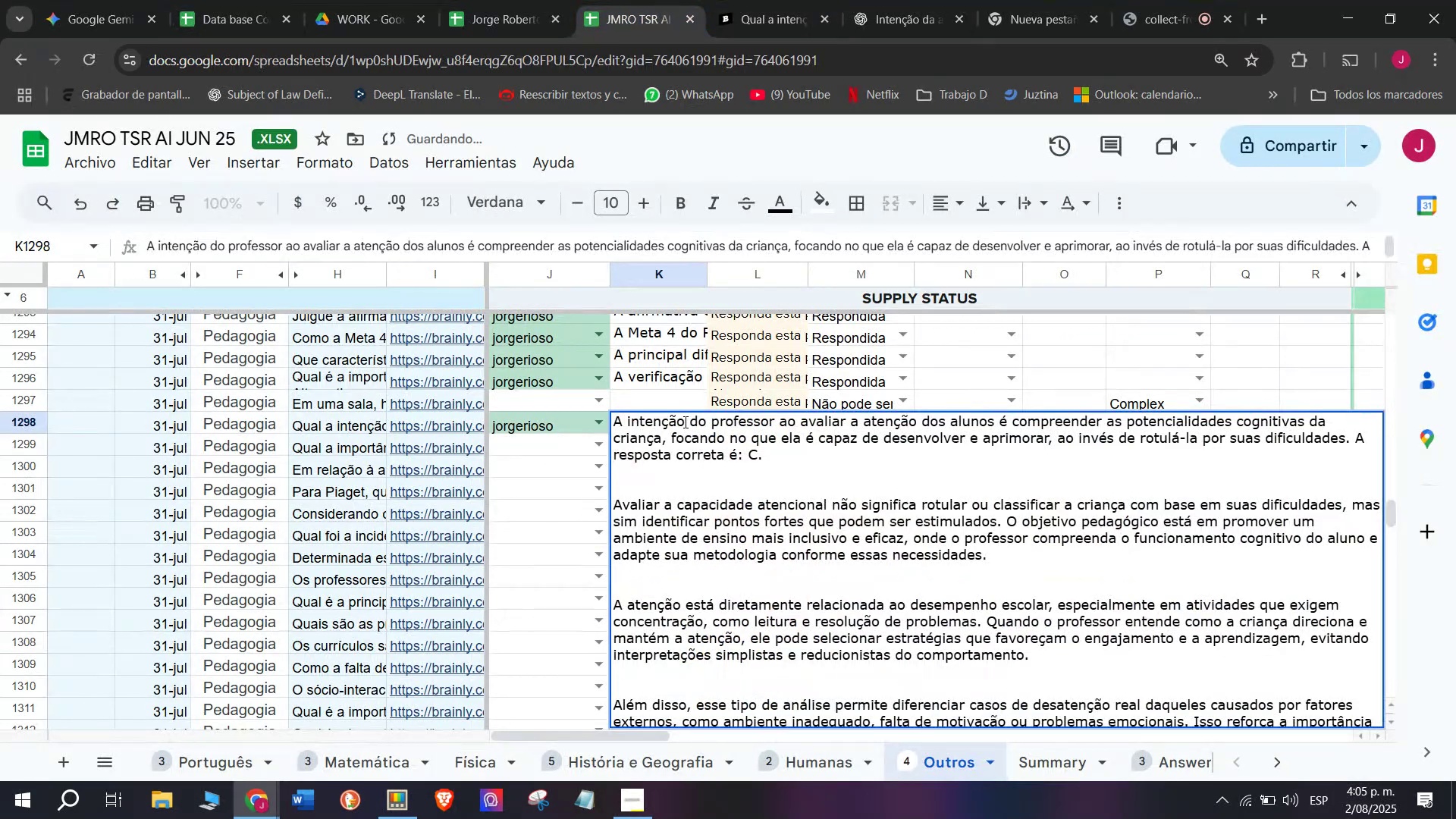 
key(Enter)
 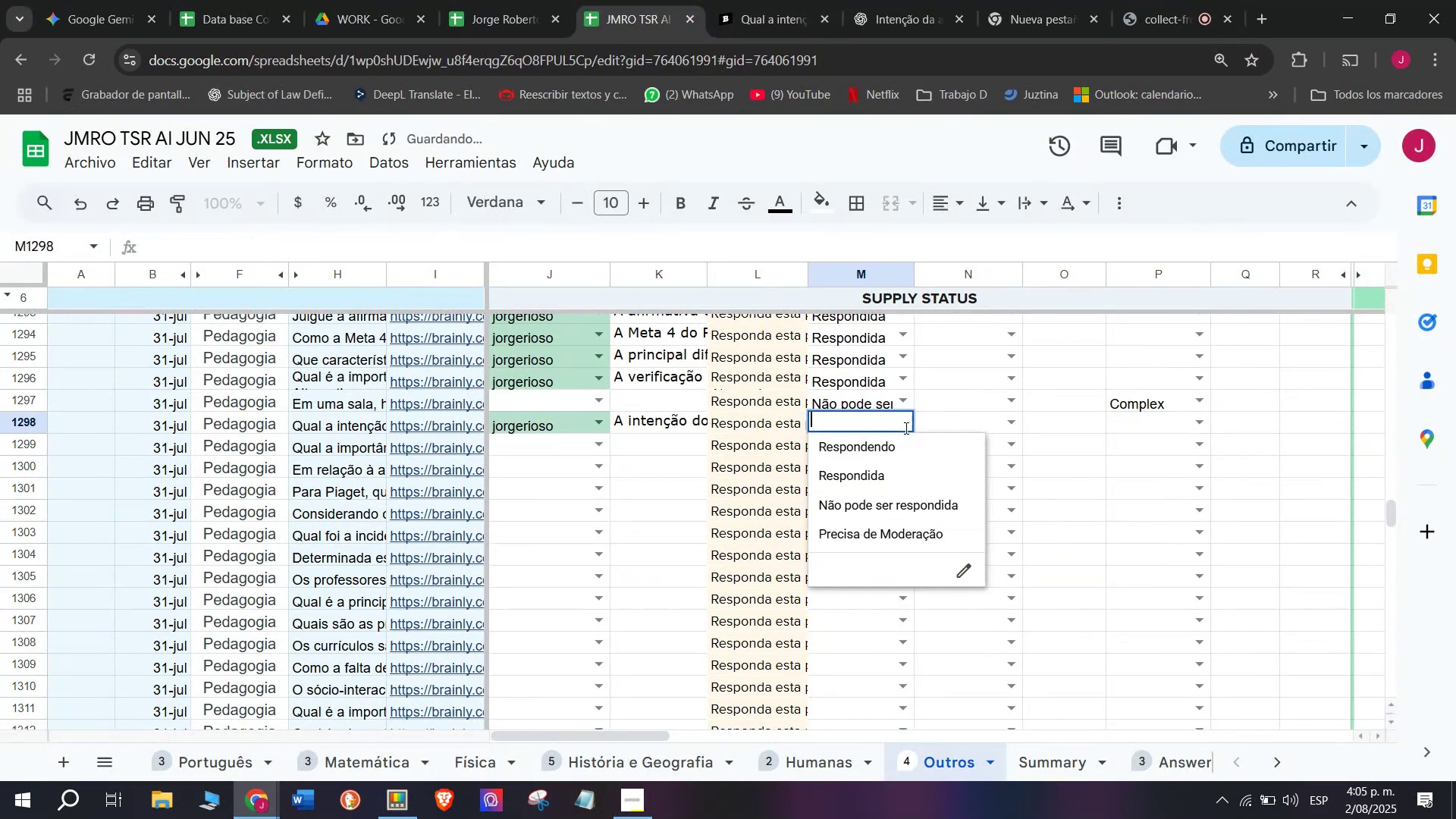 
double_click([879, 476])
 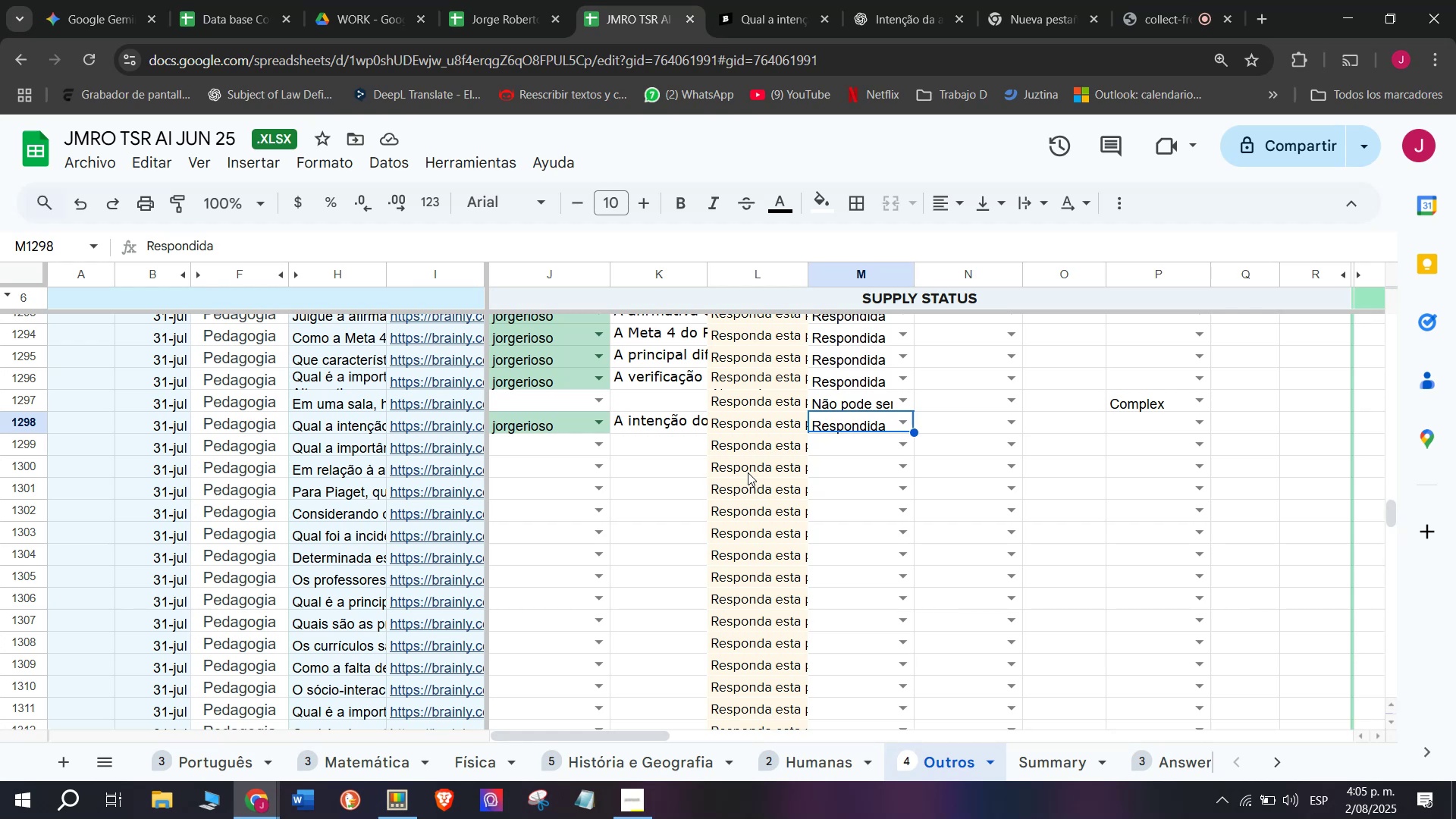 
wait(41.43)
 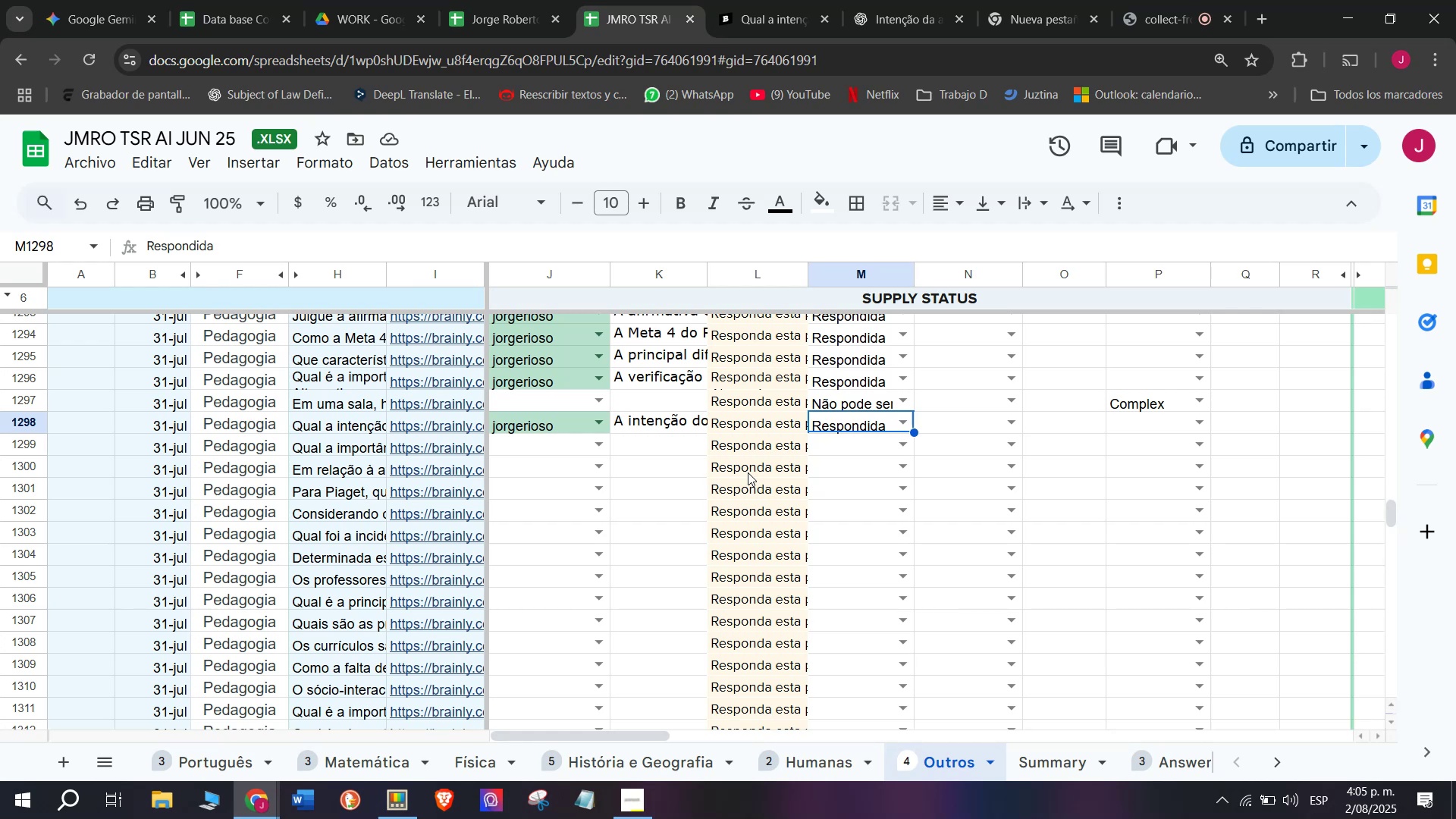 
left_click([462, 447])
 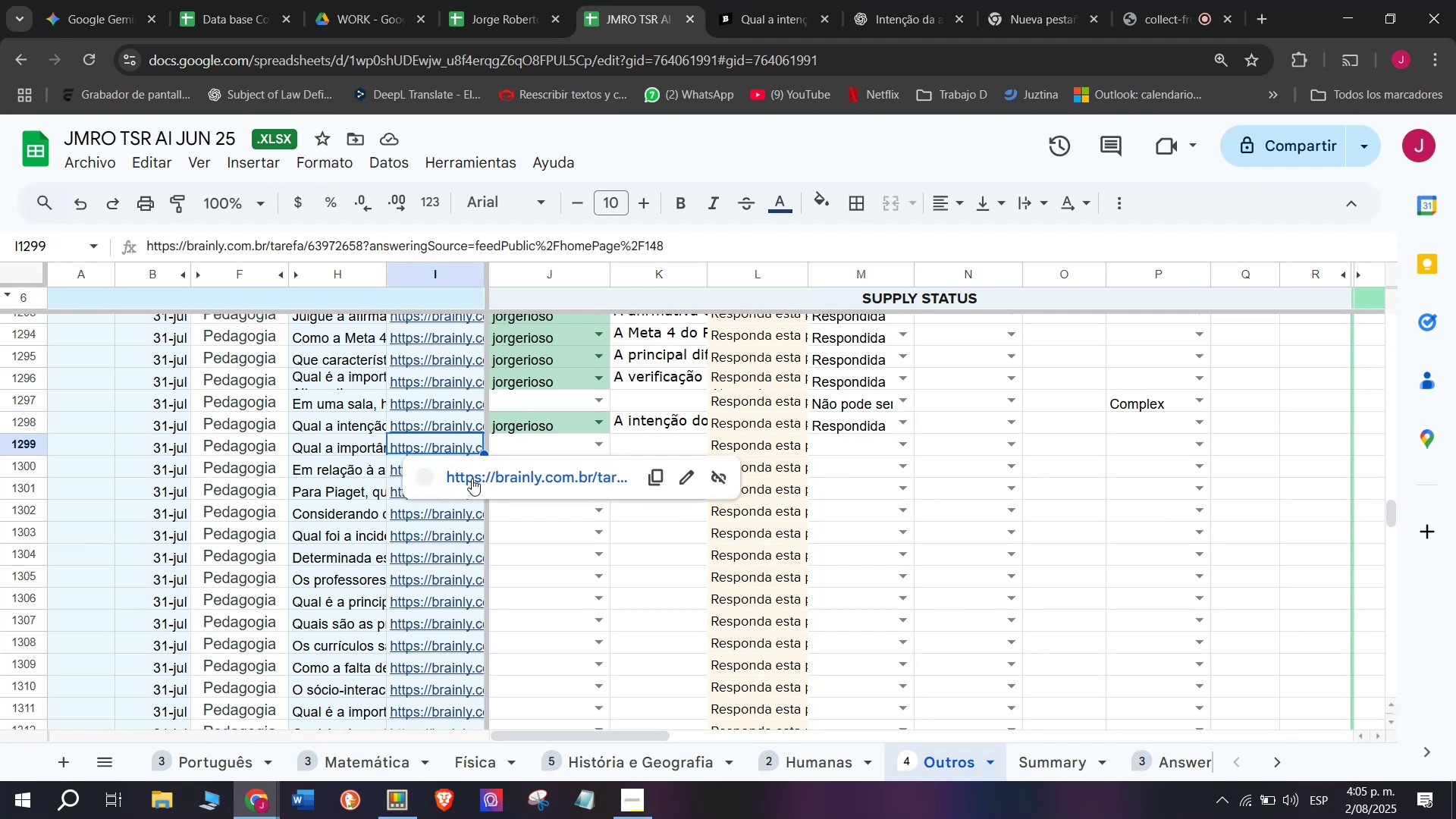 
left_click([472, 479])
 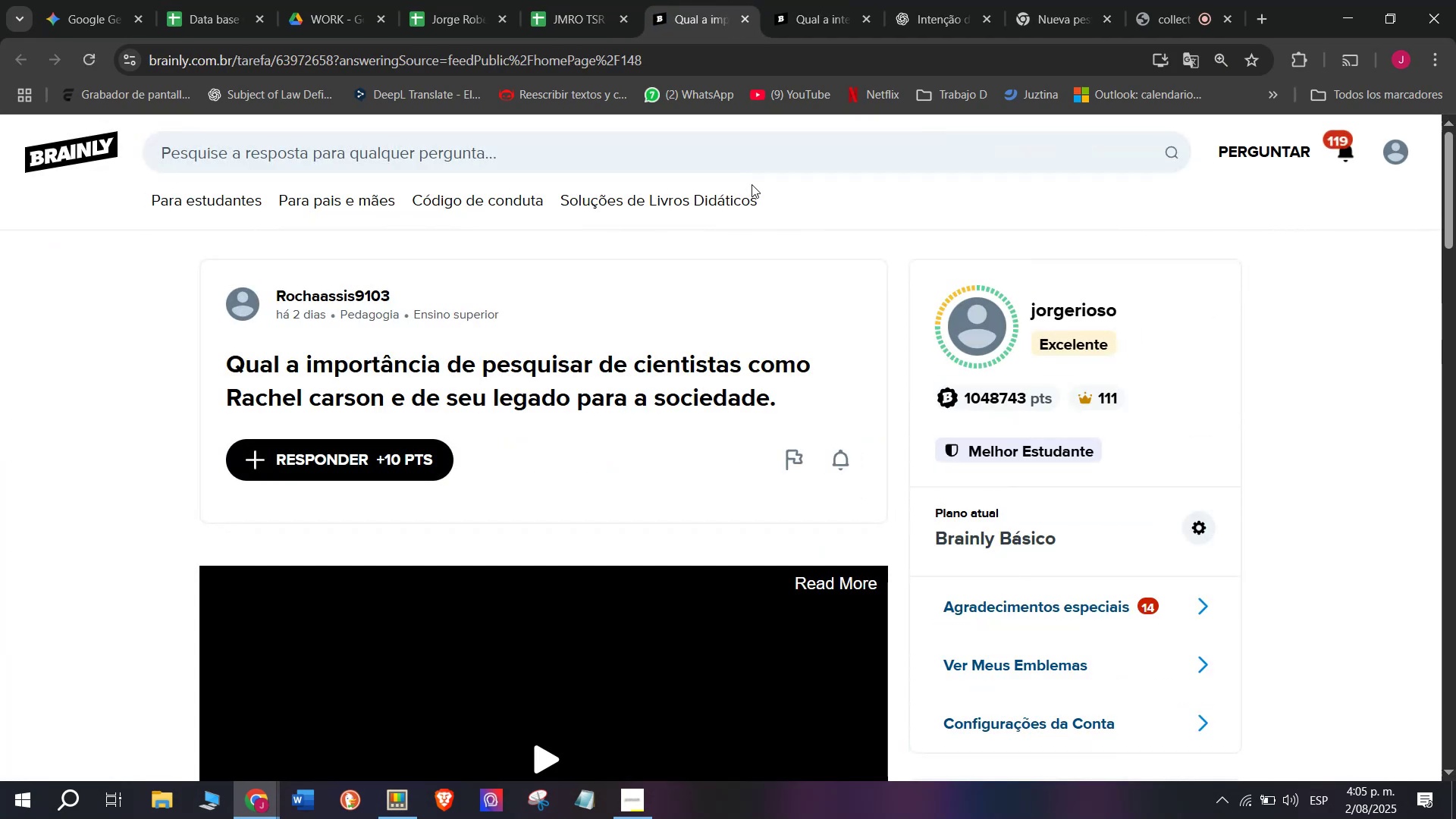 
left_click([946, 0])
 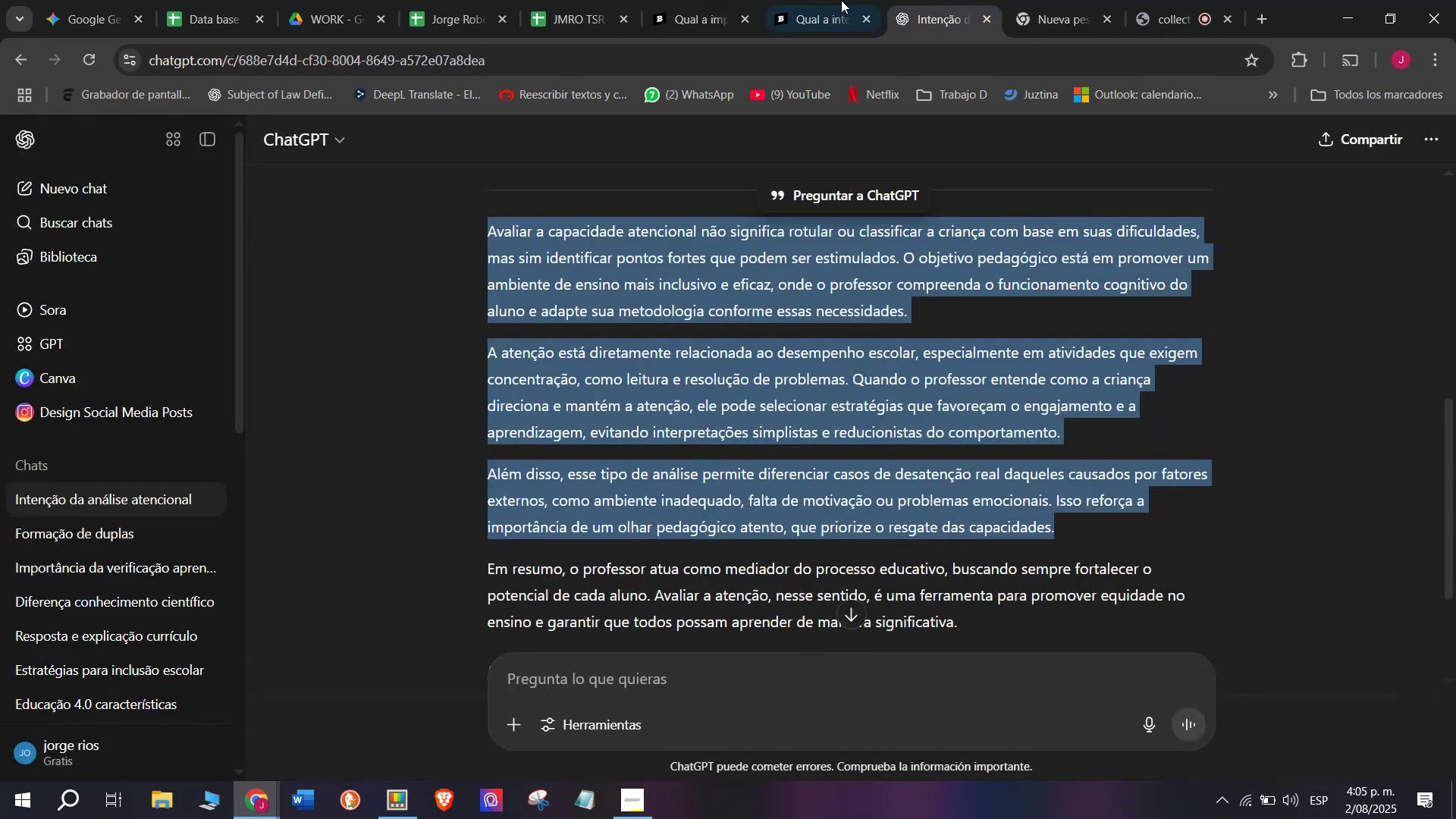 
left_click([833, 0])
 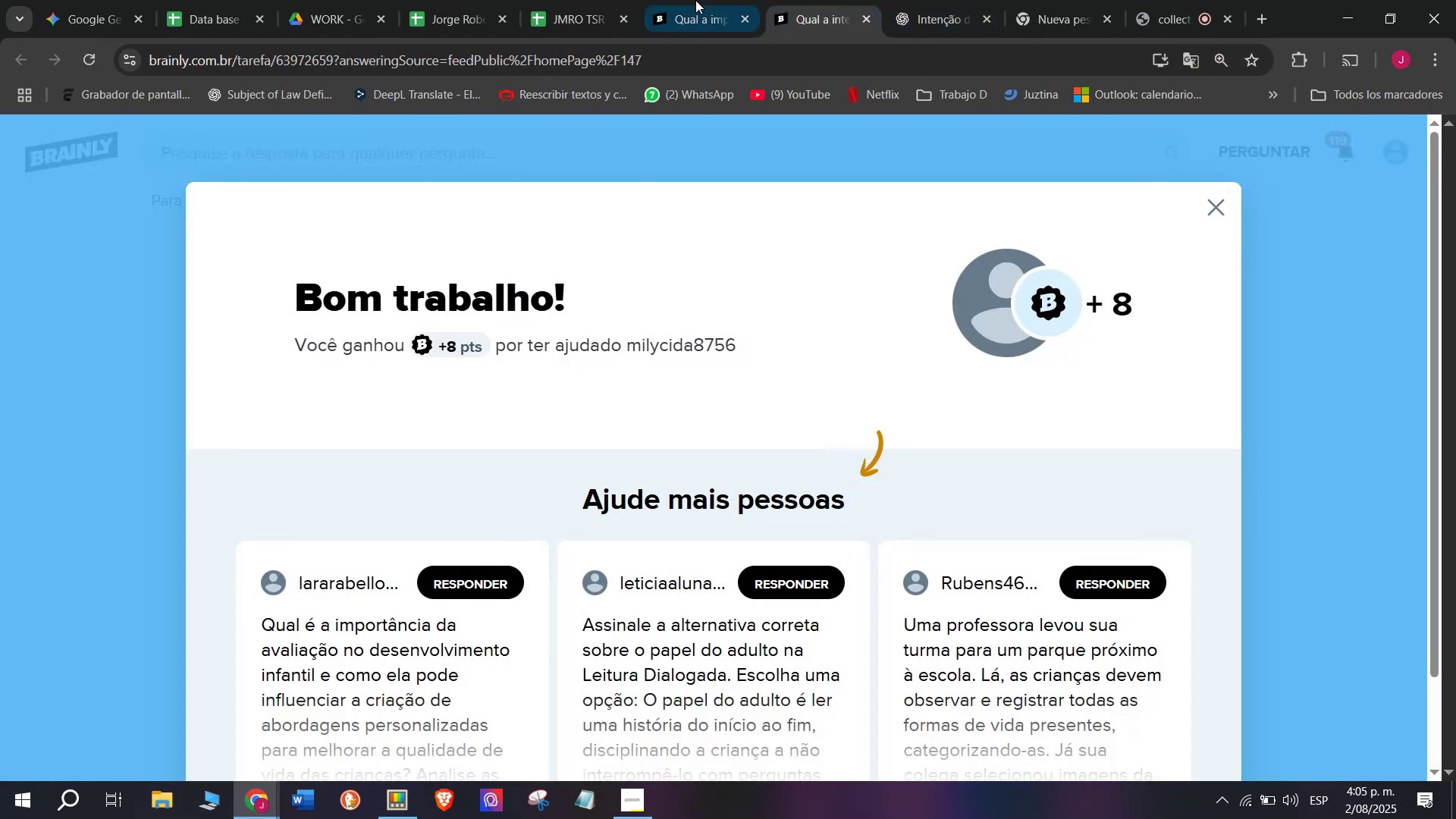 
left_click([695, 0])
 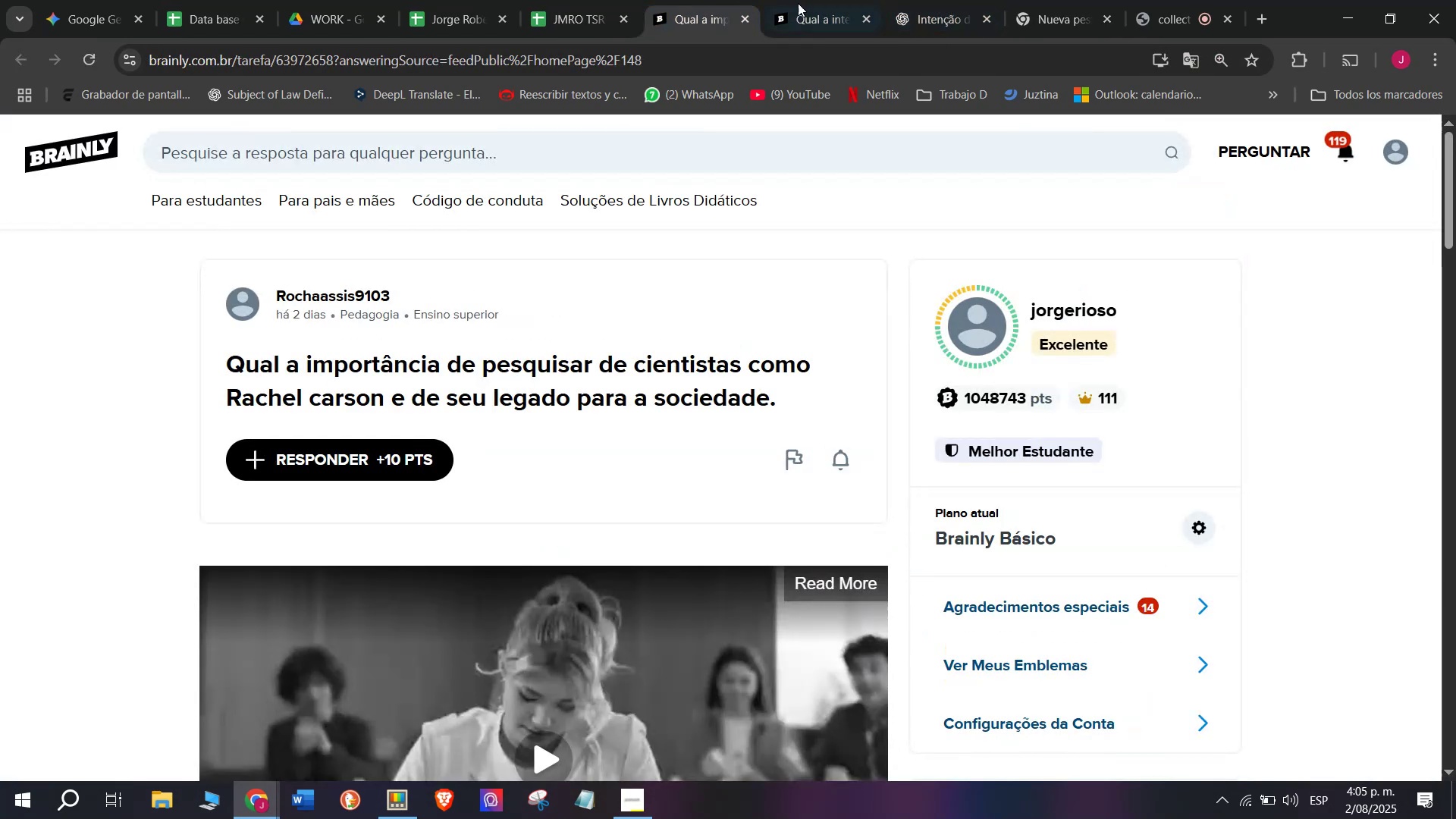 
left_click([831, 0])
 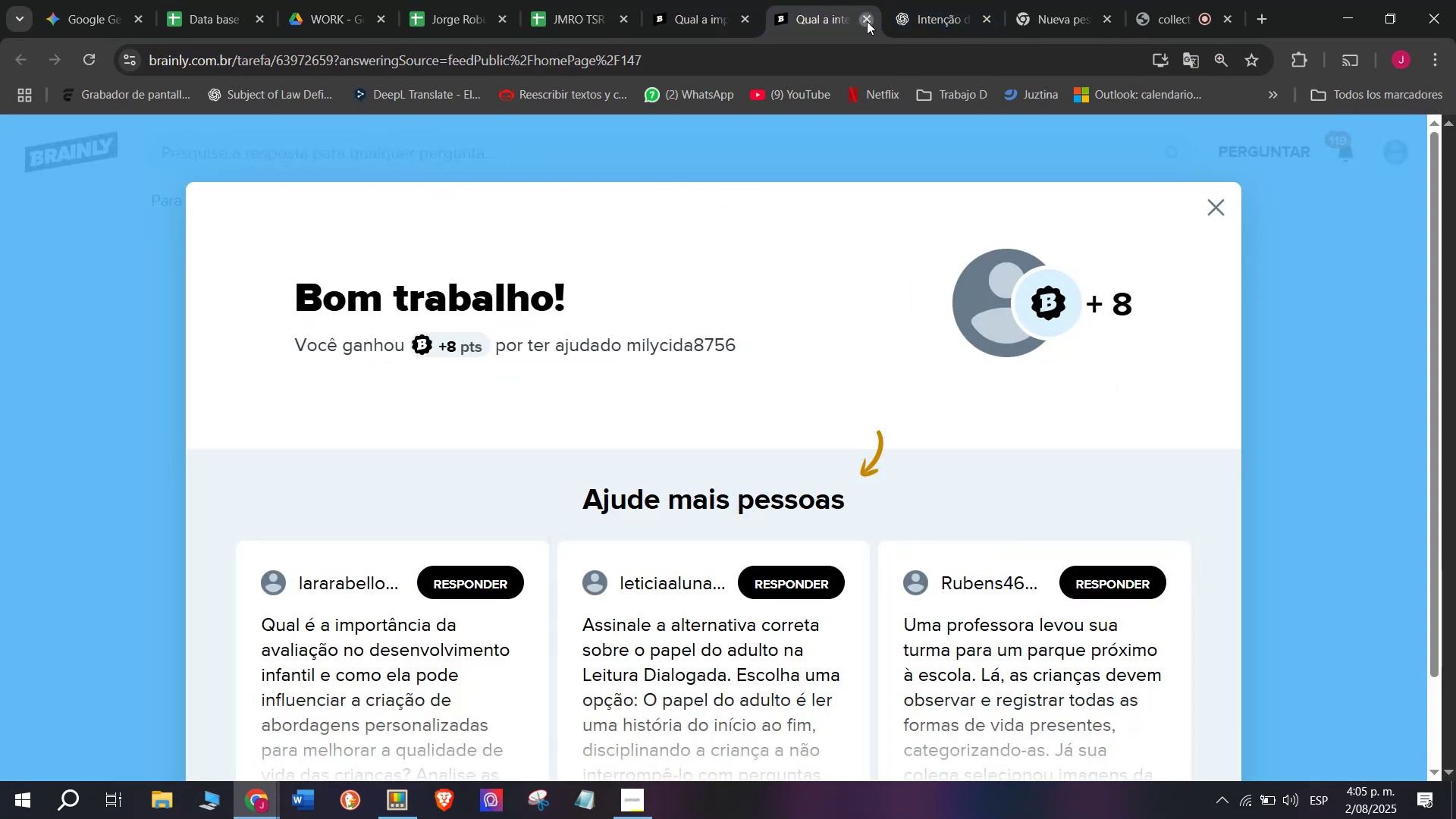 
double_click([689, 0])
 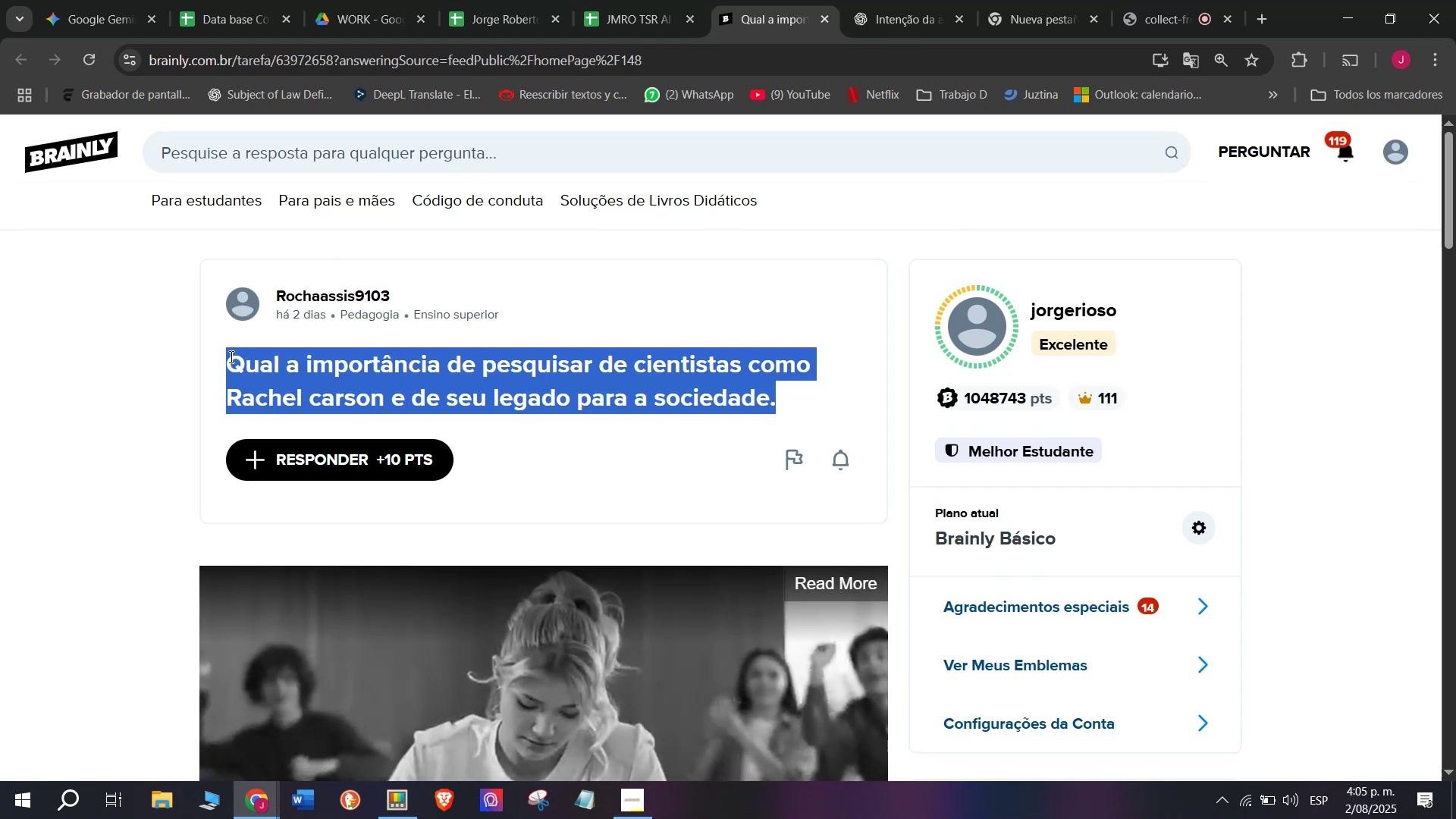 
key(Control+C)
 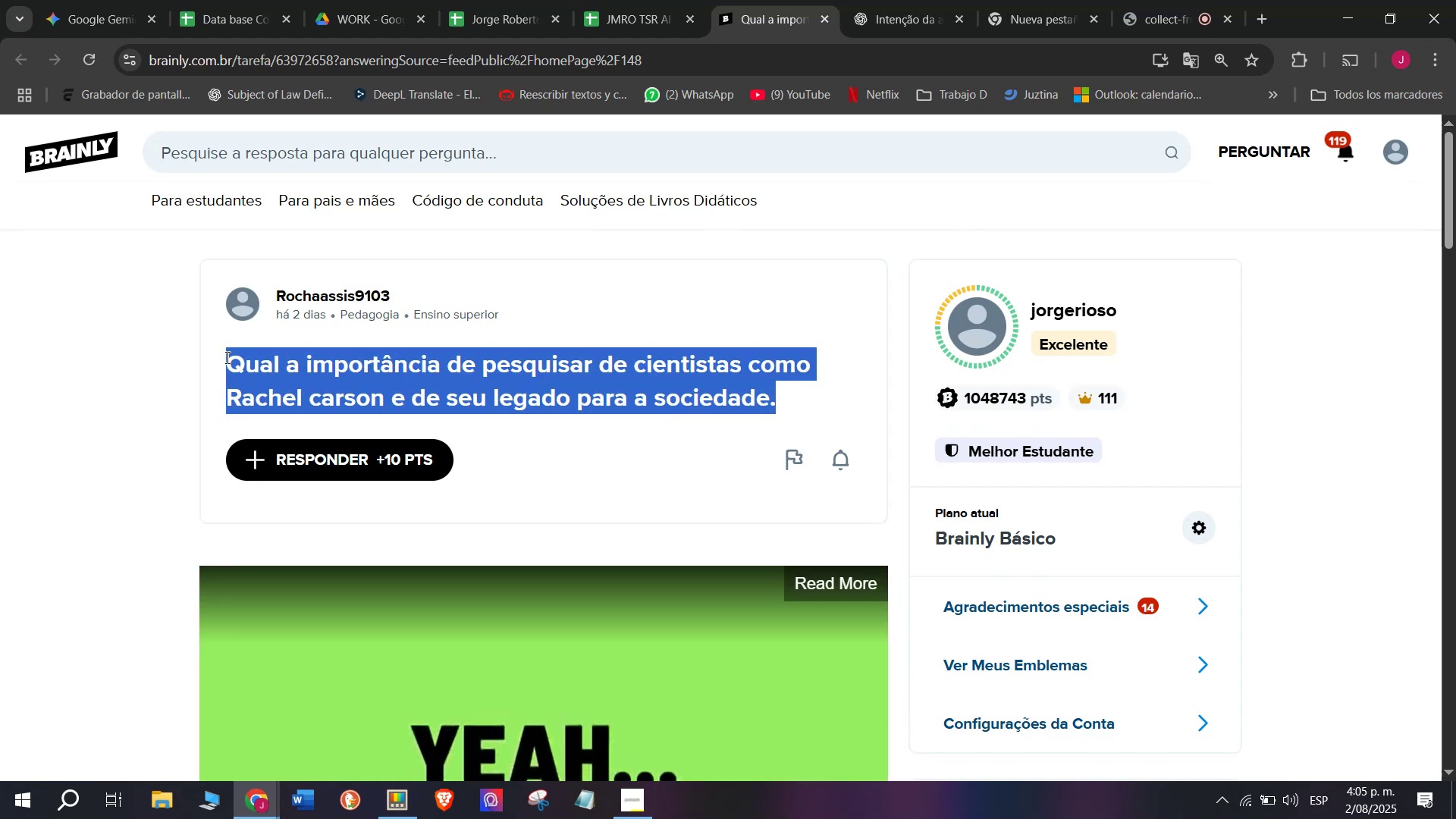 
key(Control+ControlLeft)
 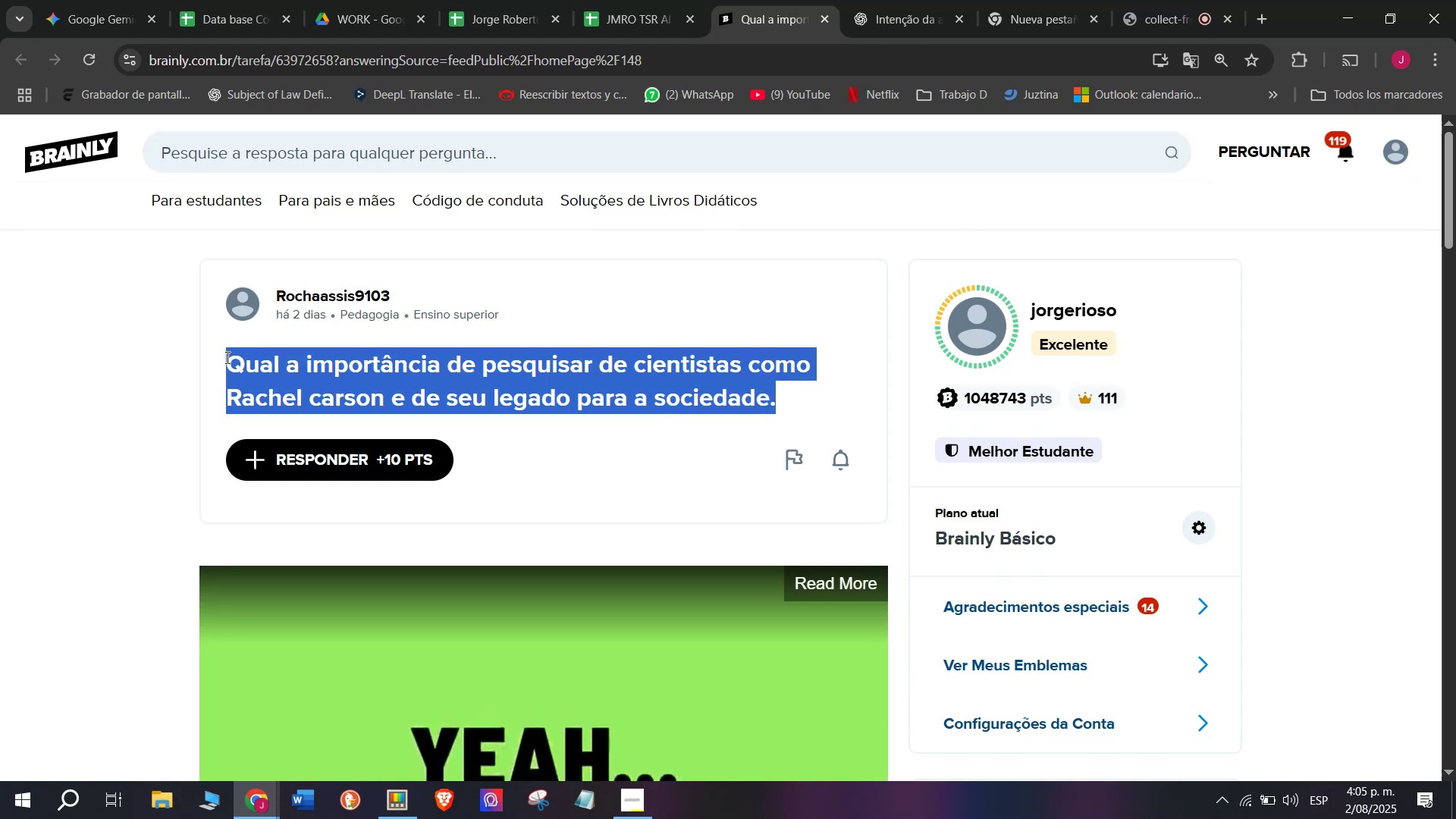 
key(Control+C)
 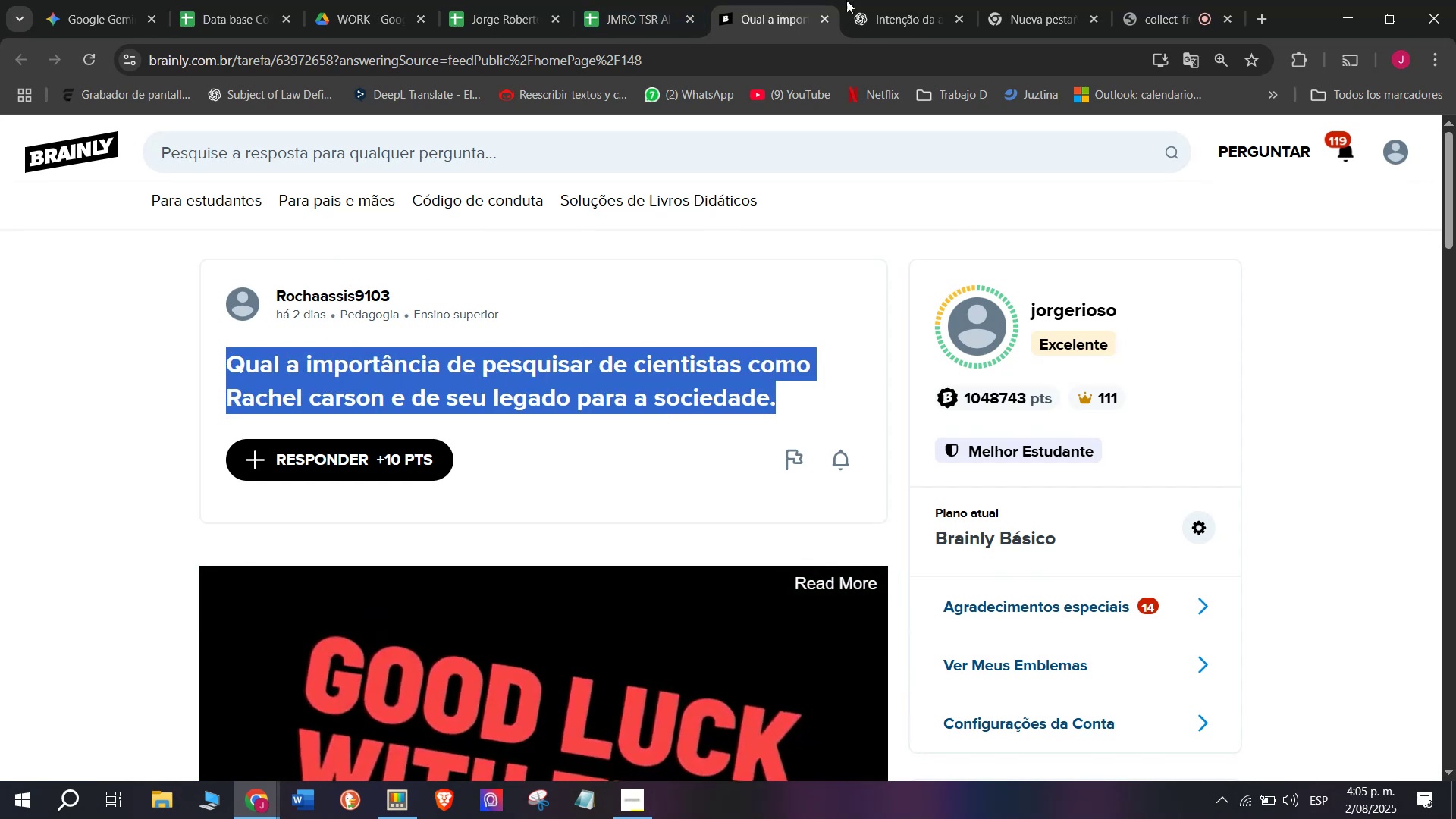 
left_click([922, 0])
 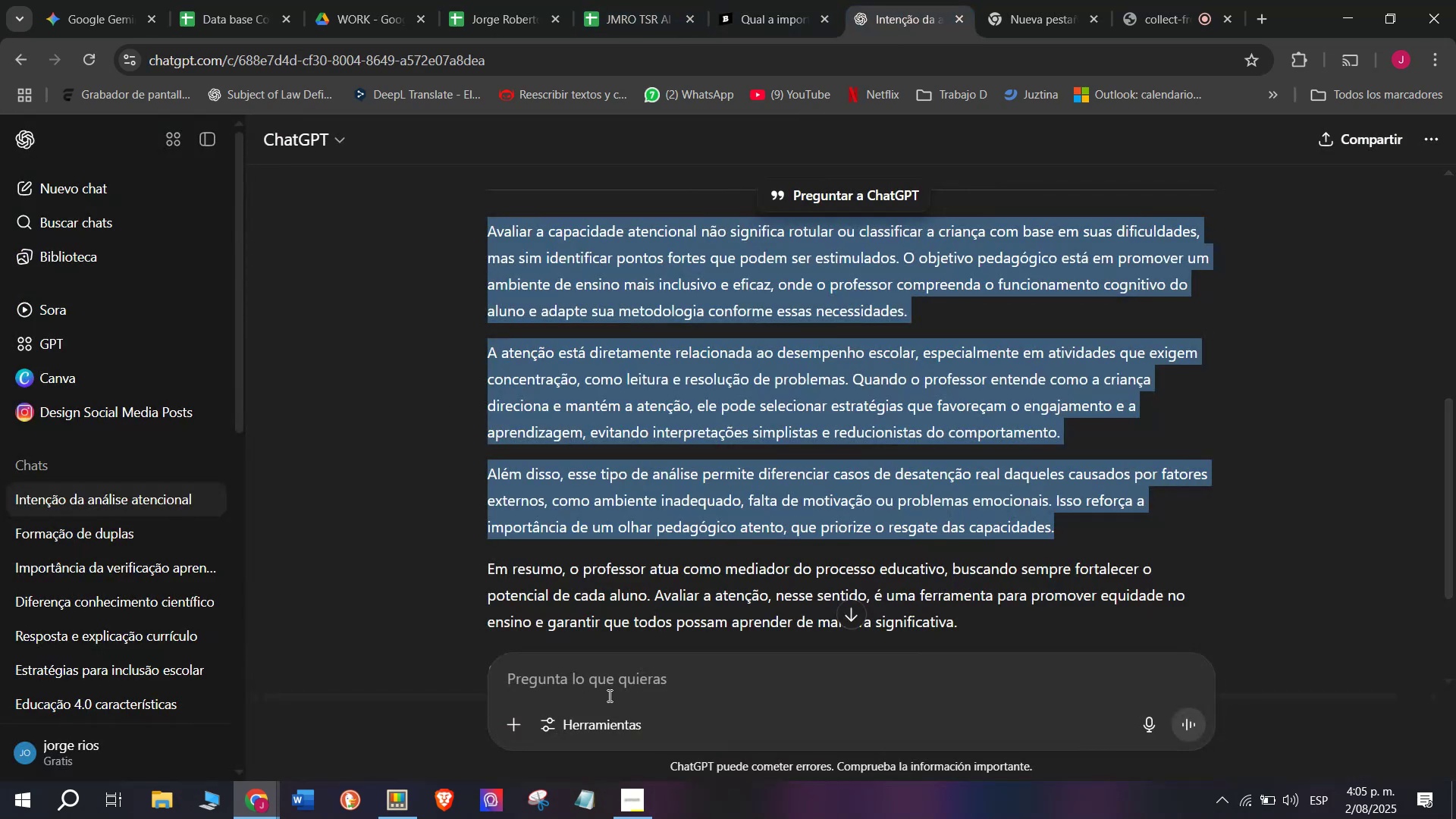 
left_click([608, 695])
 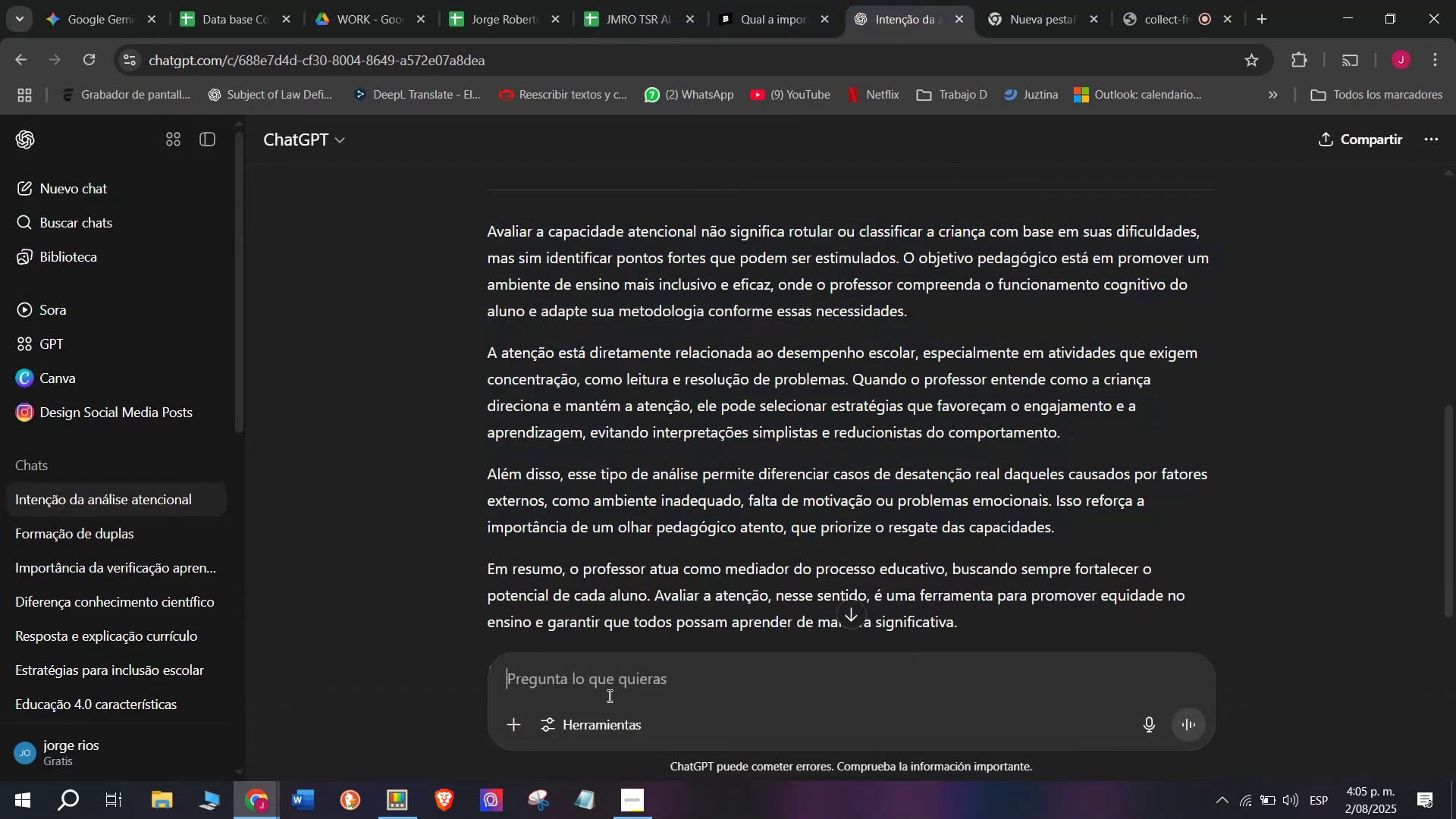 
key(Meta+MetaLeft)
 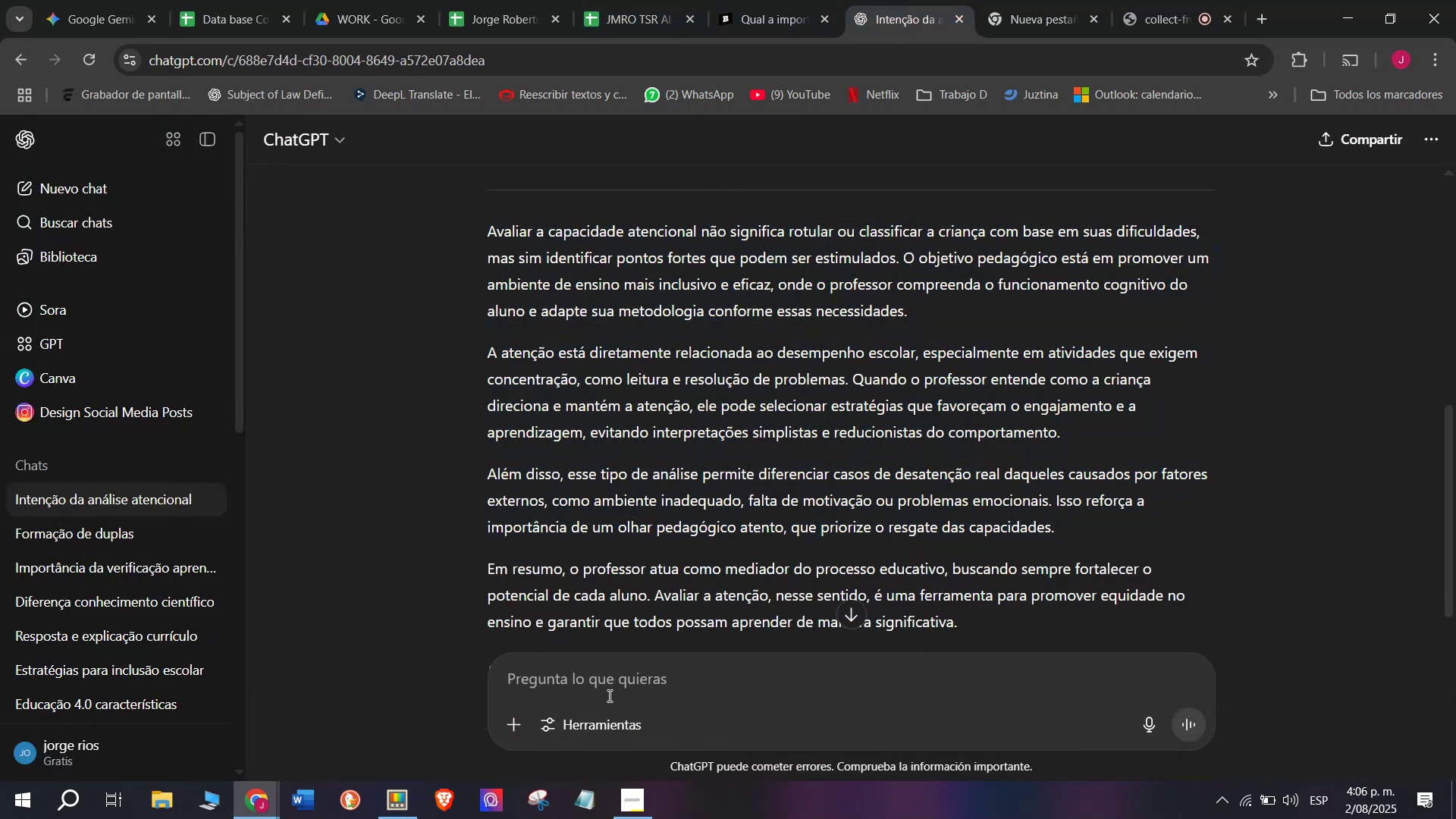 
key(Meta+V)
 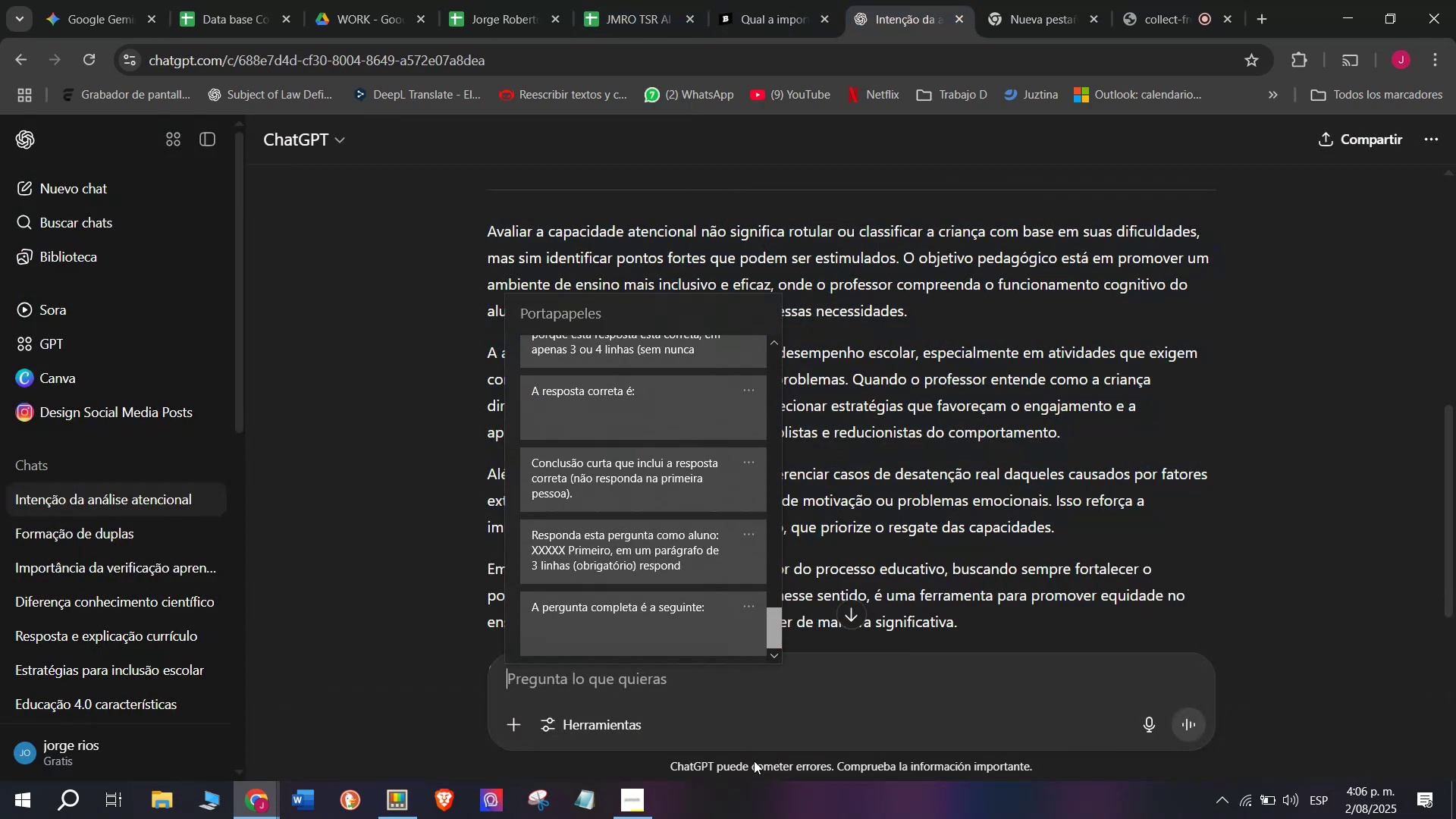 
left_click([626, 558])
 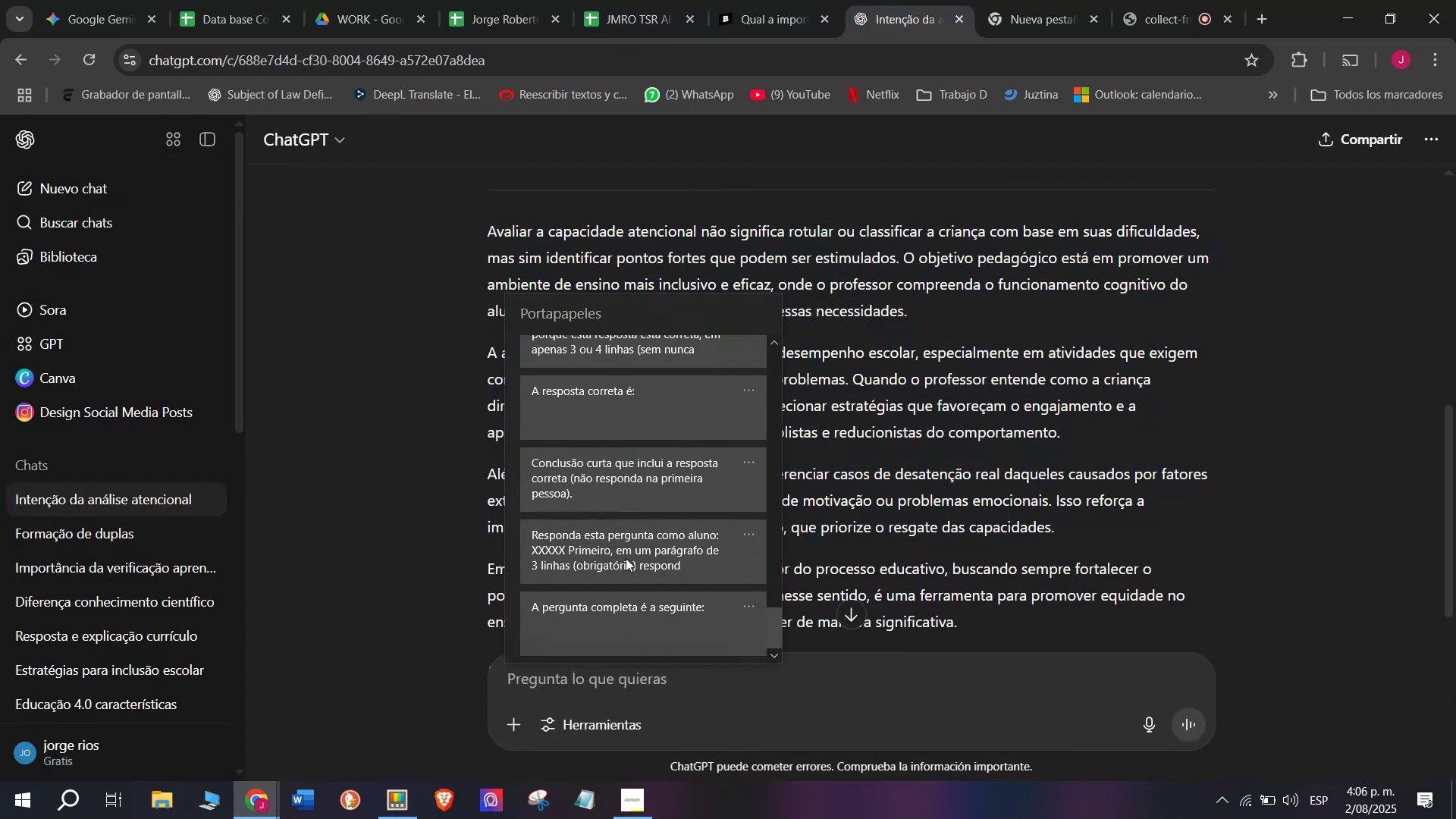 
key(Control+ControlLeft)
 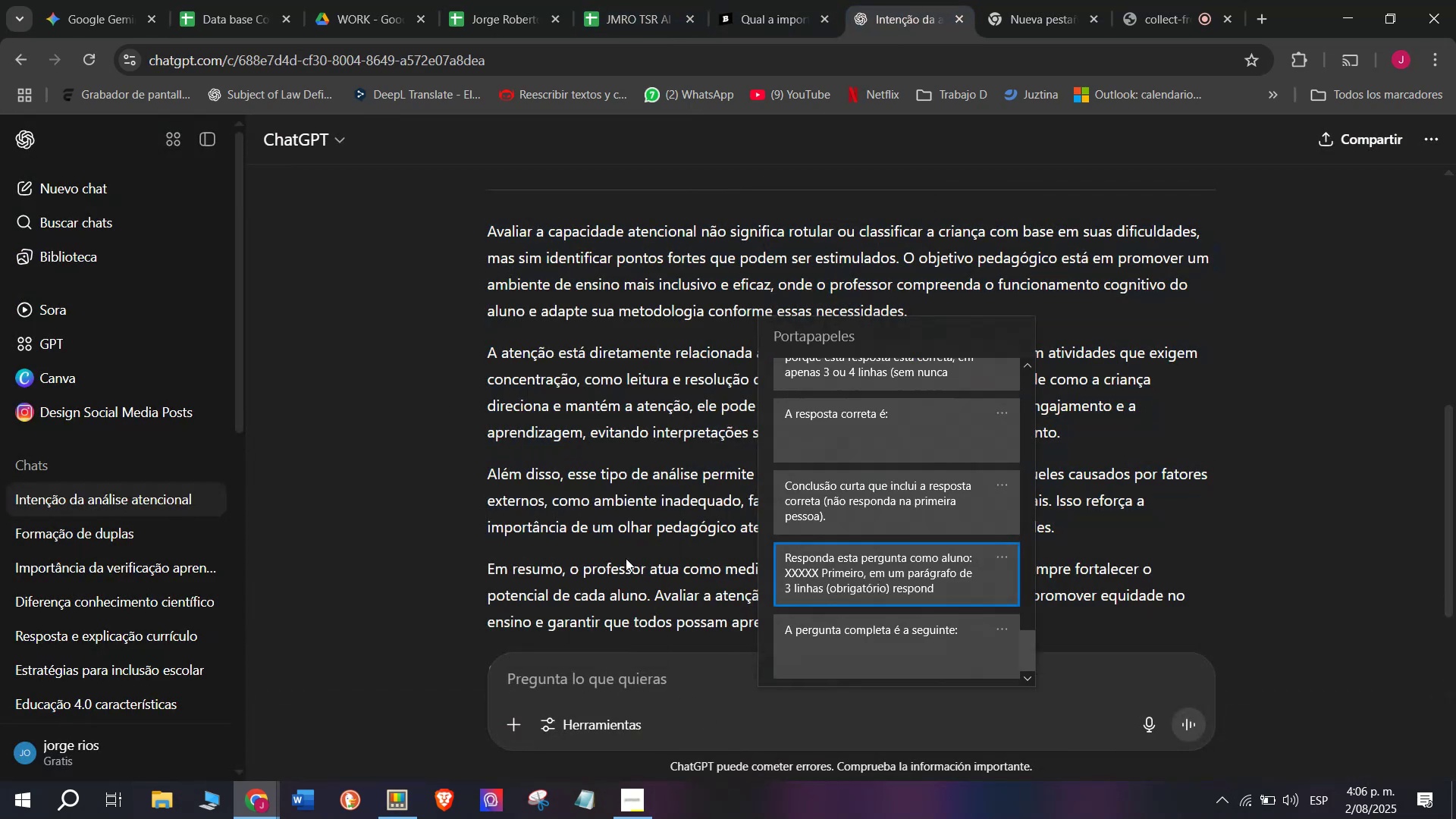 
key(Control+V)
 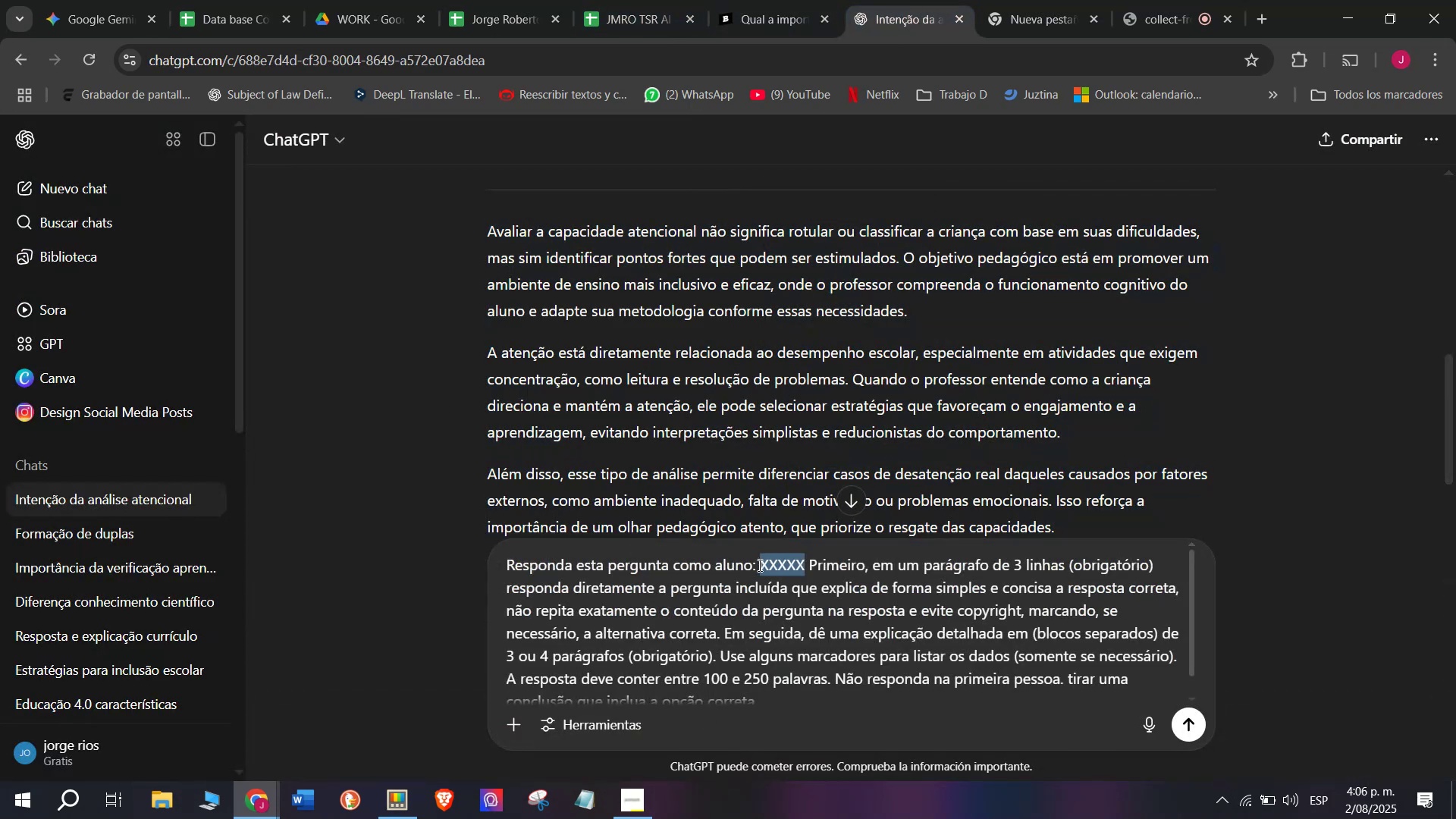 
key(Meta+V)
 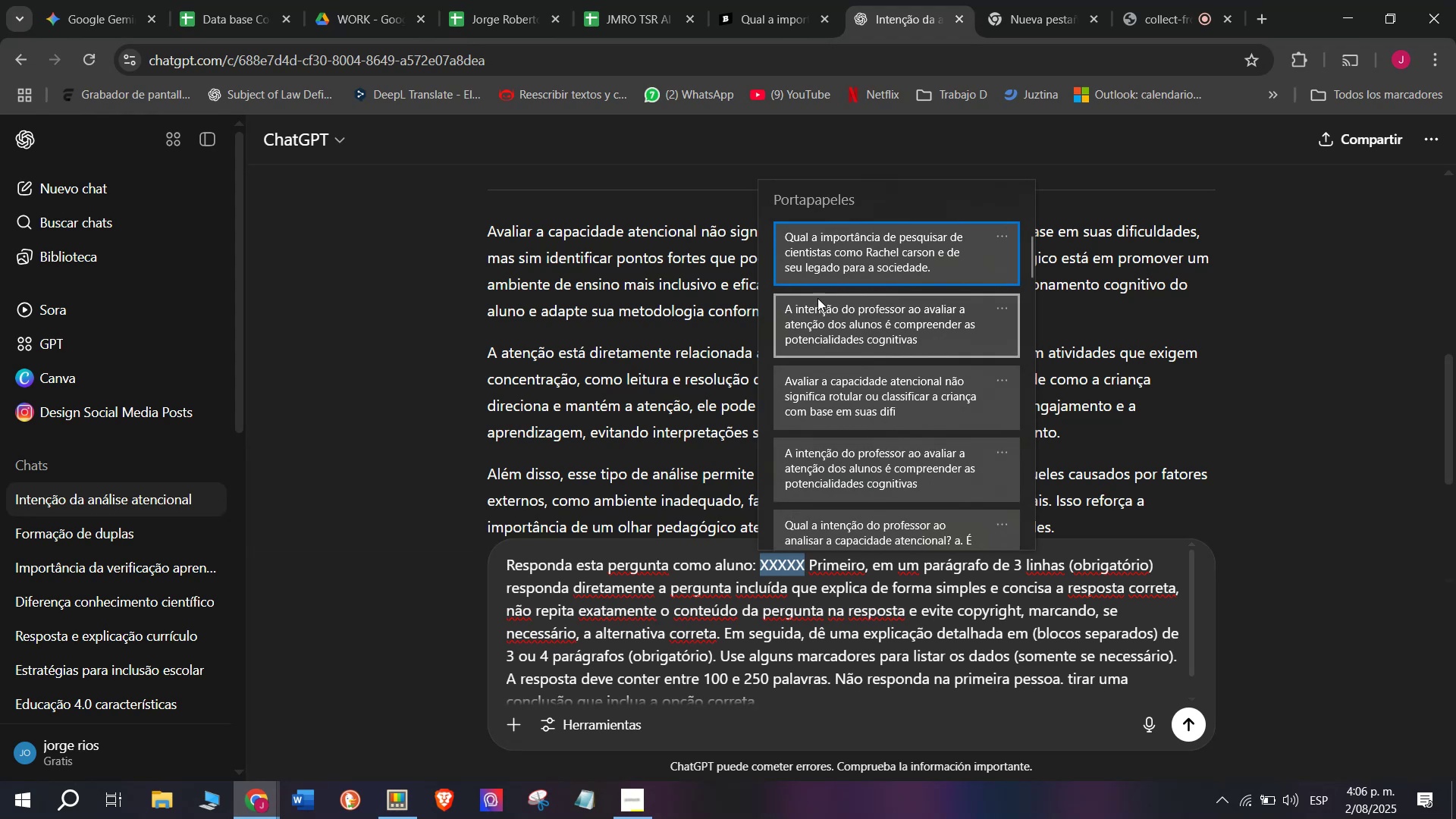 
key(Control+ControlLeft)
 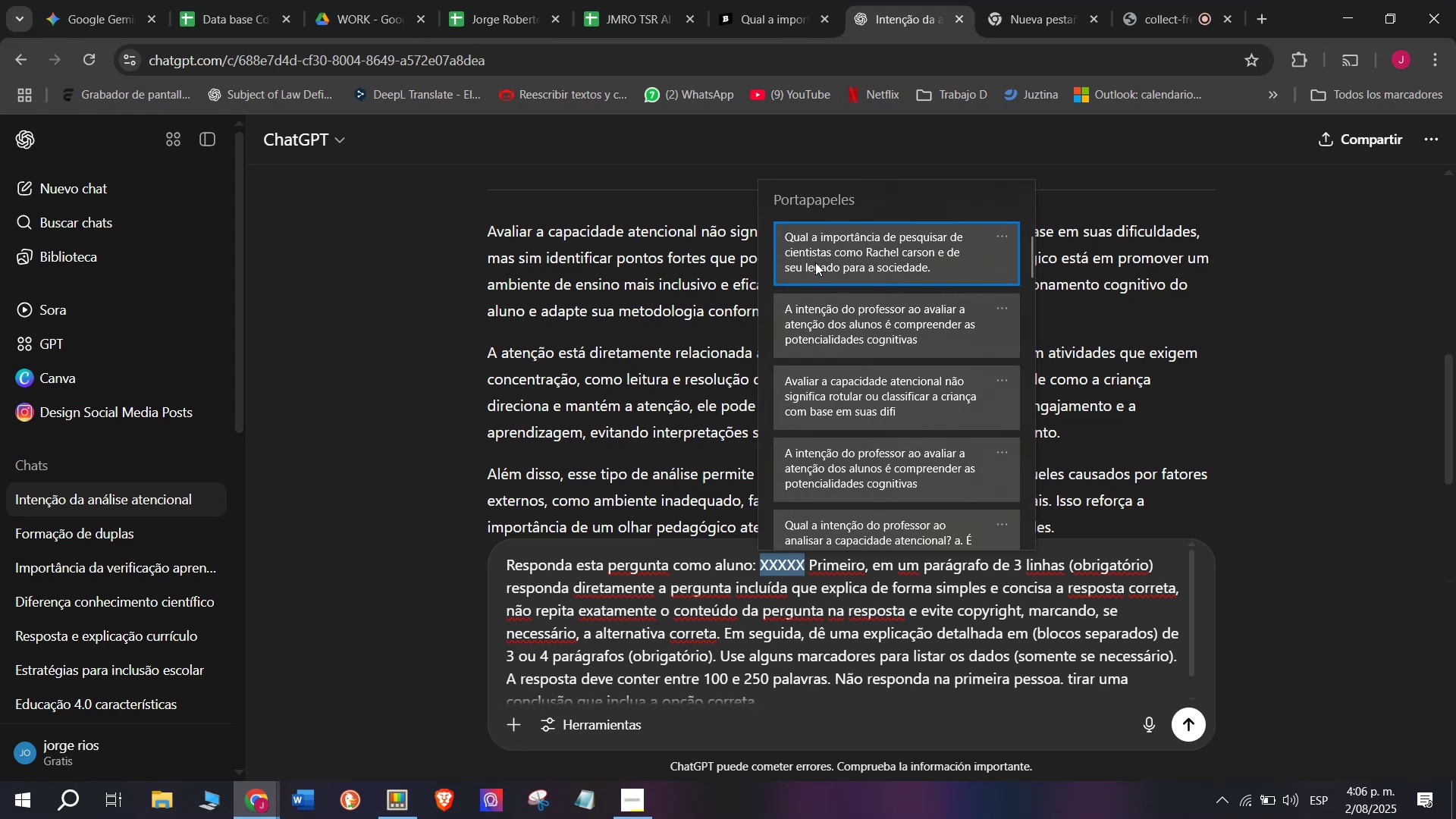 
key(Control+V)
 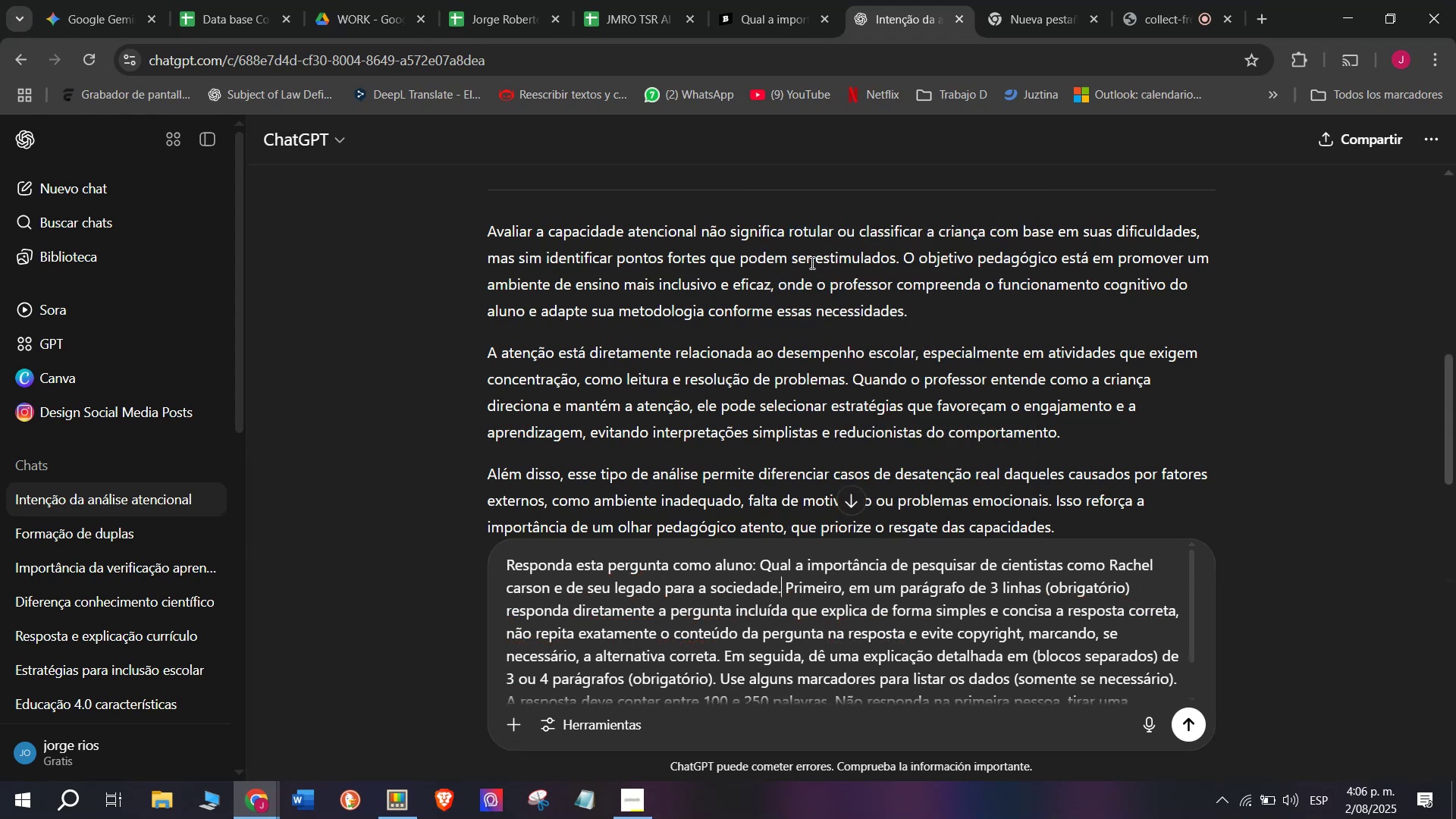 
key(Enter)
 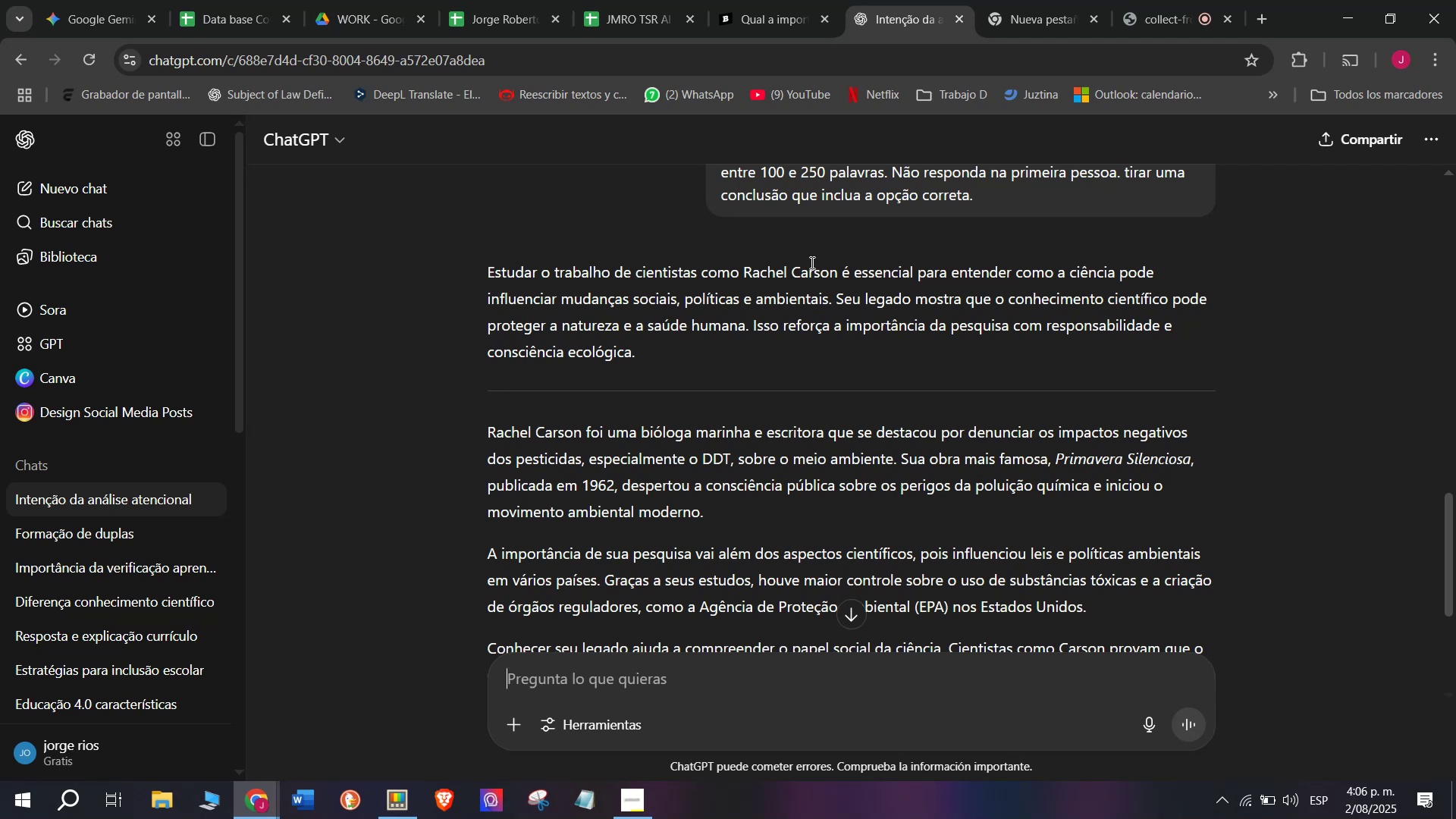 
wait(16.38)
 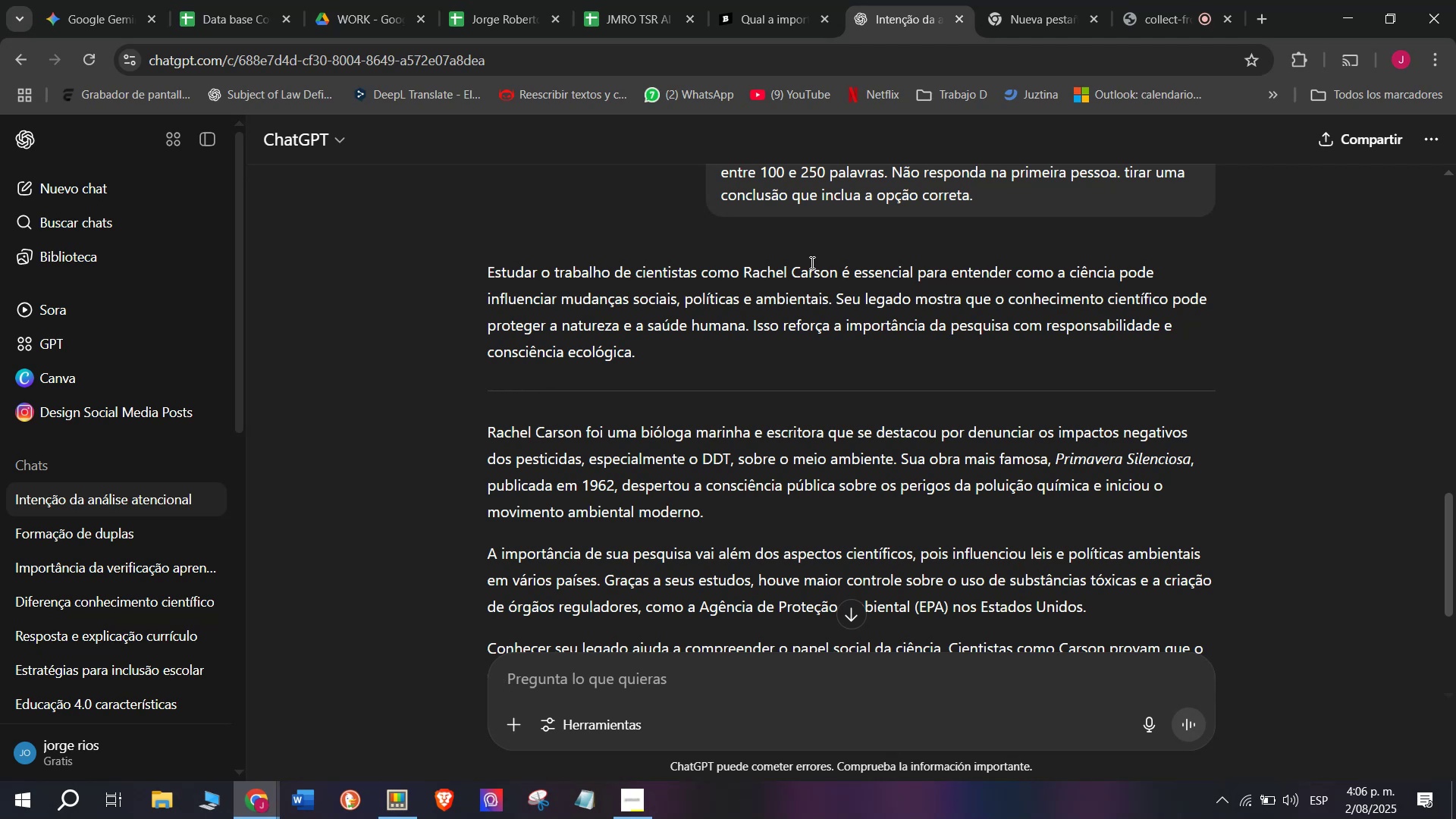 
key(Control+C)
 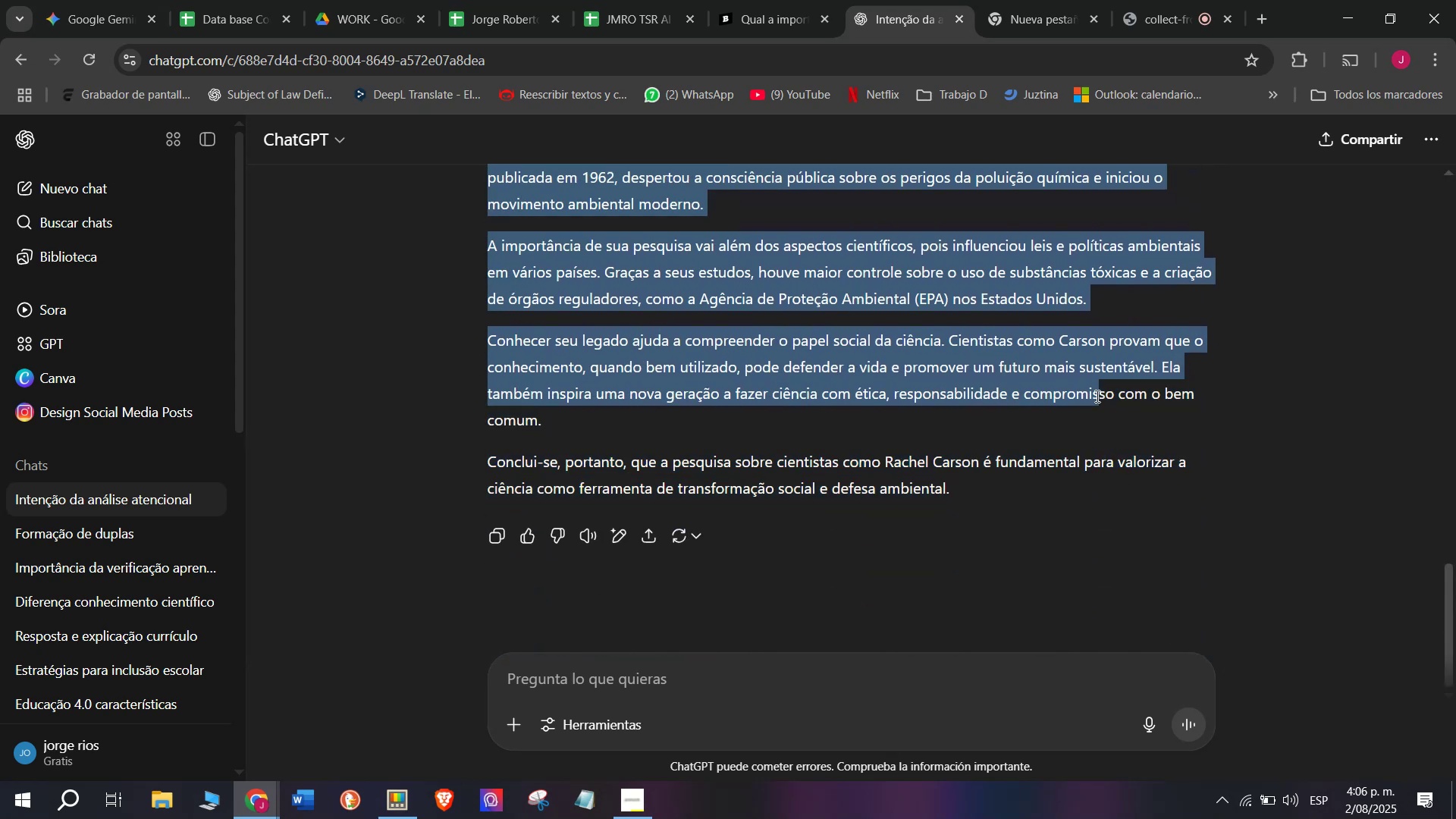 
key(Control+C)
 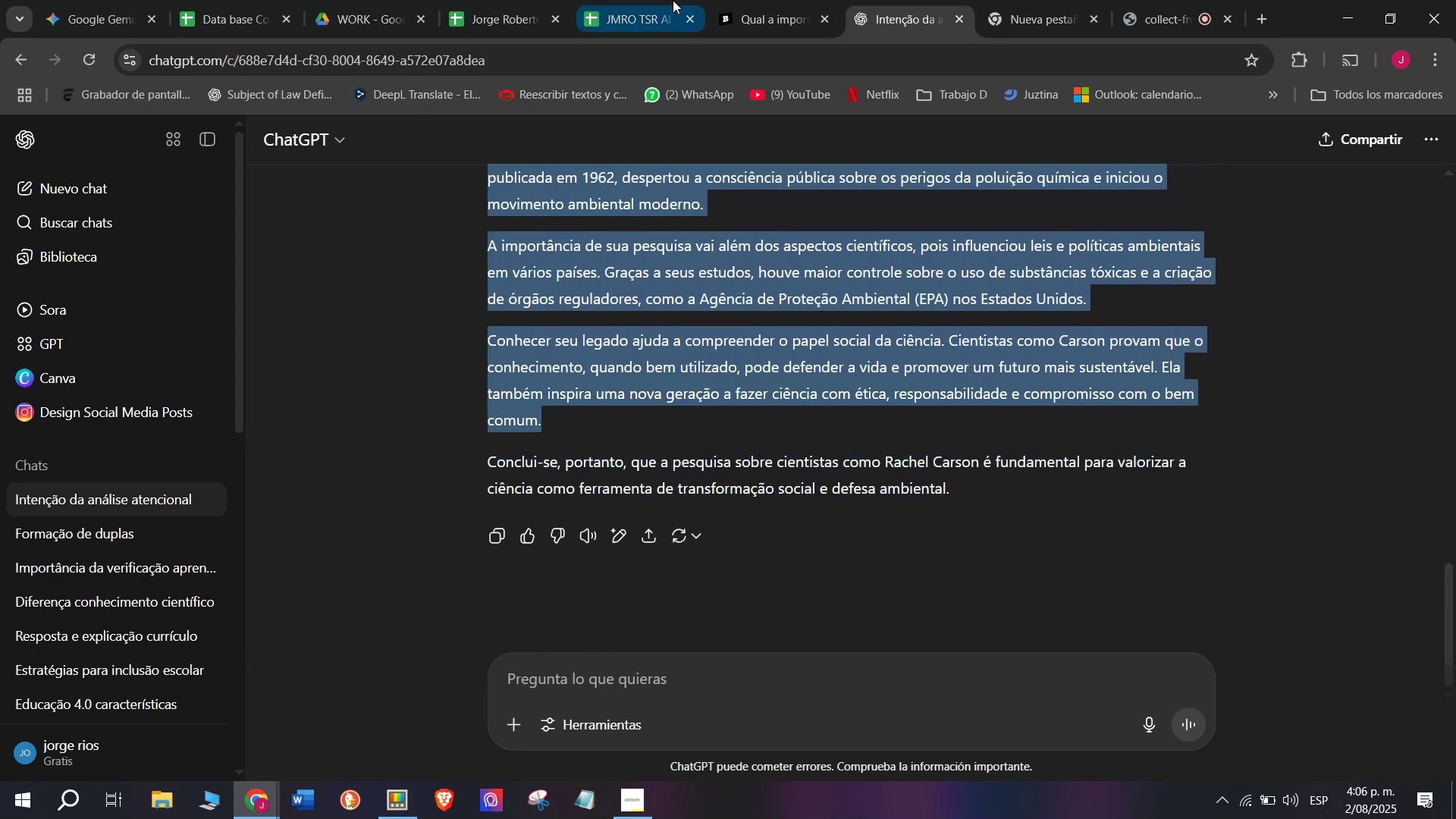 
left_click([651, 0])
 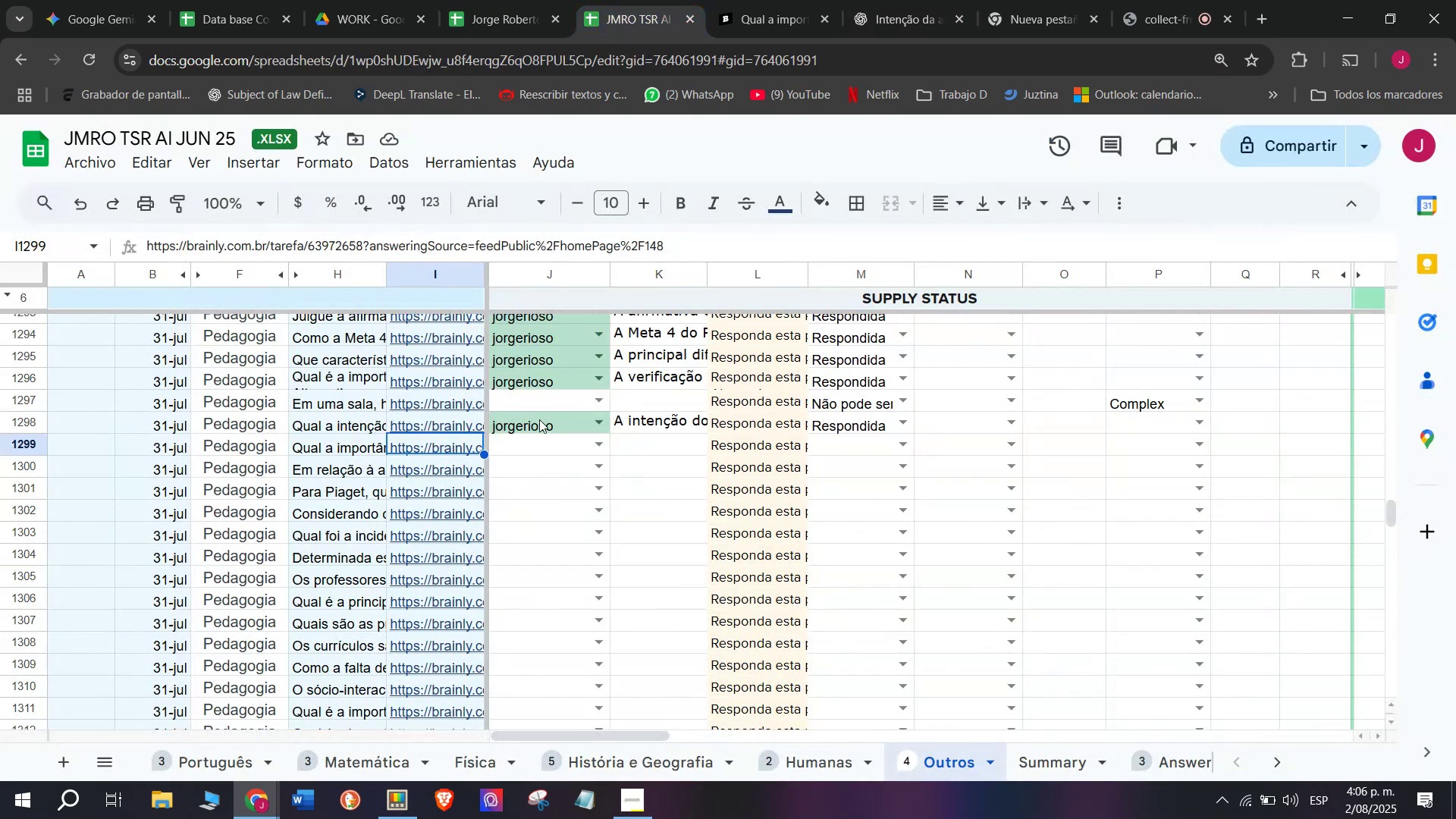 
left_click([527, 444])
 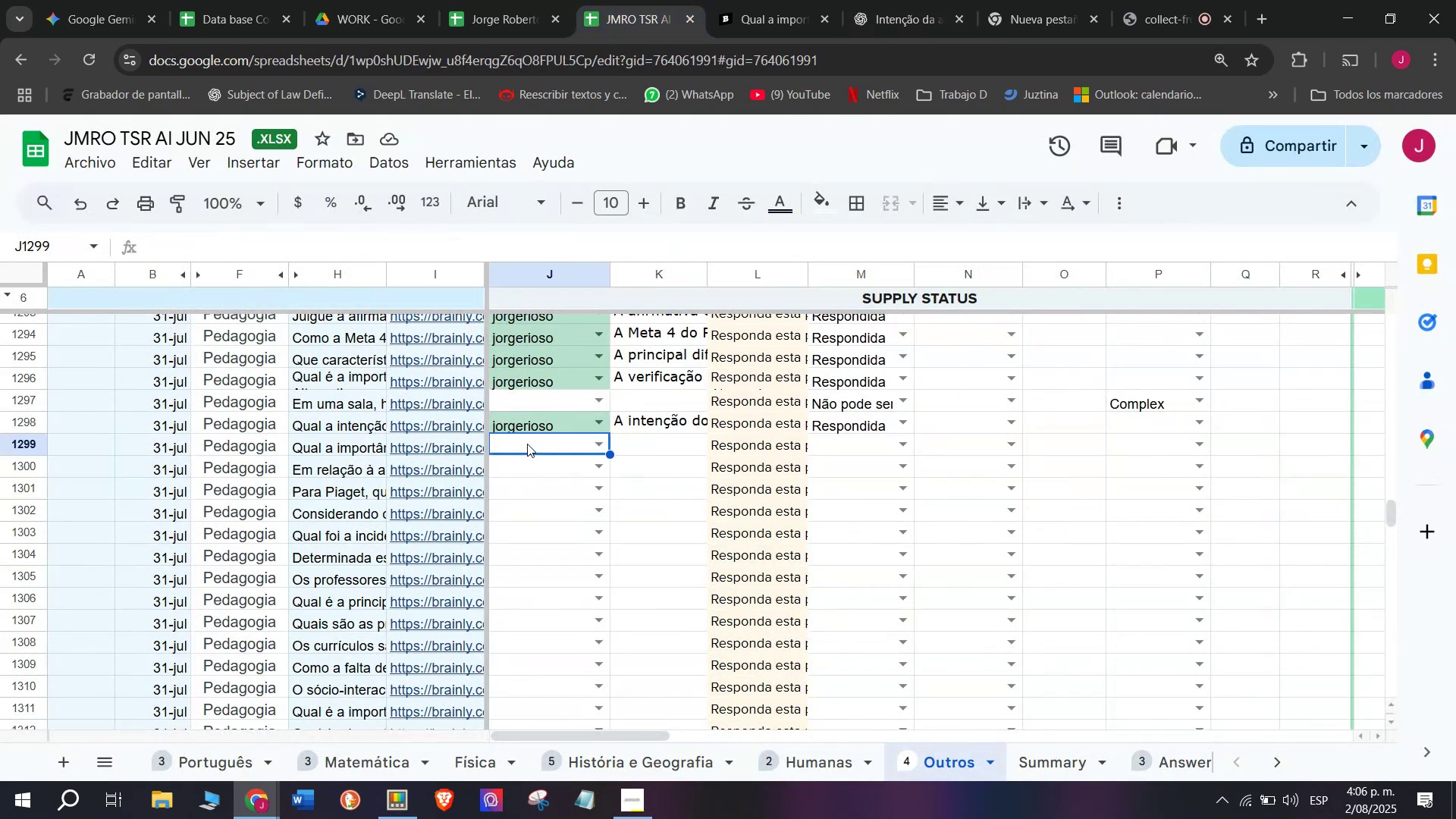 
key(J)
 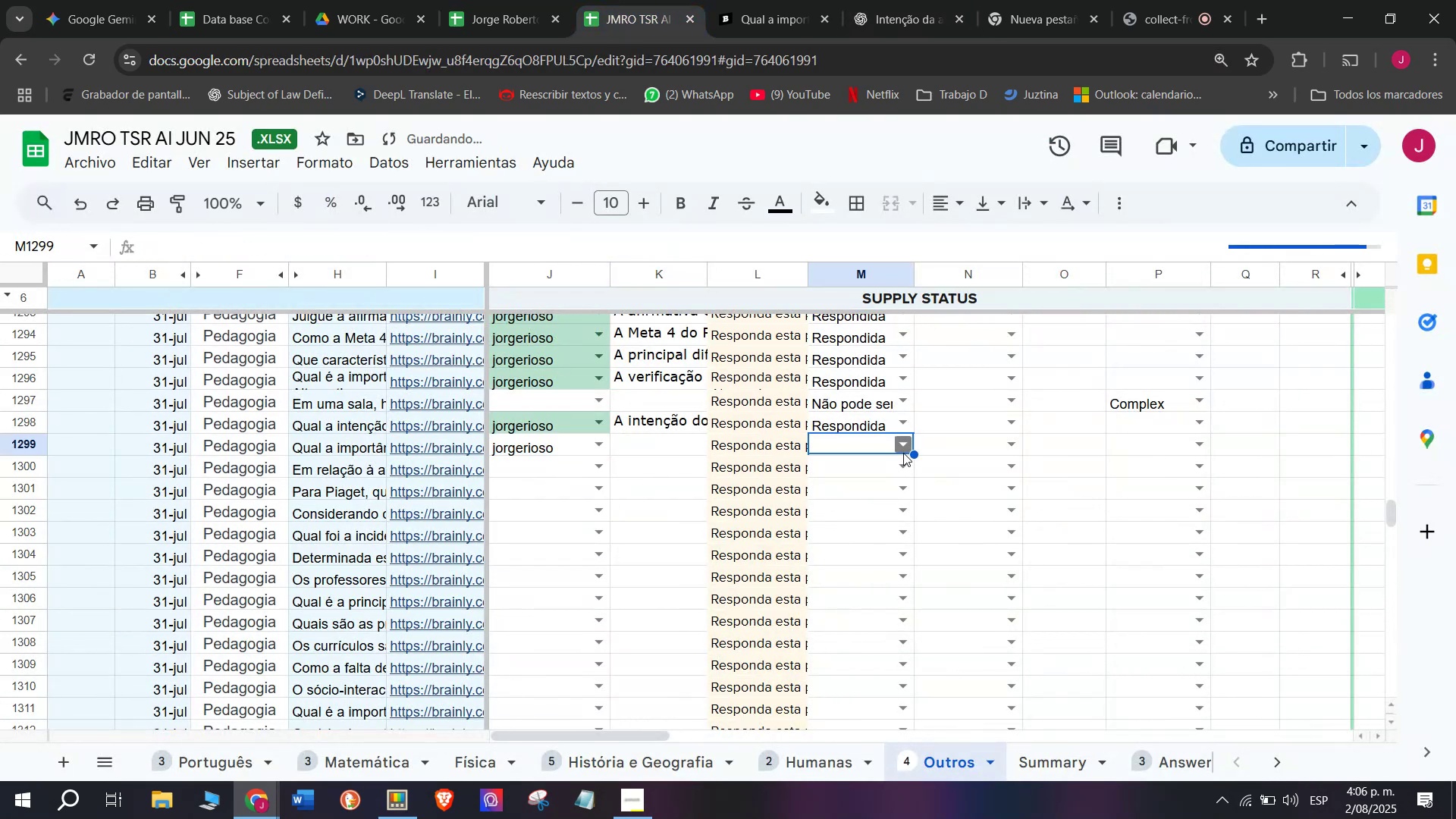 
double_click([891, 467])
 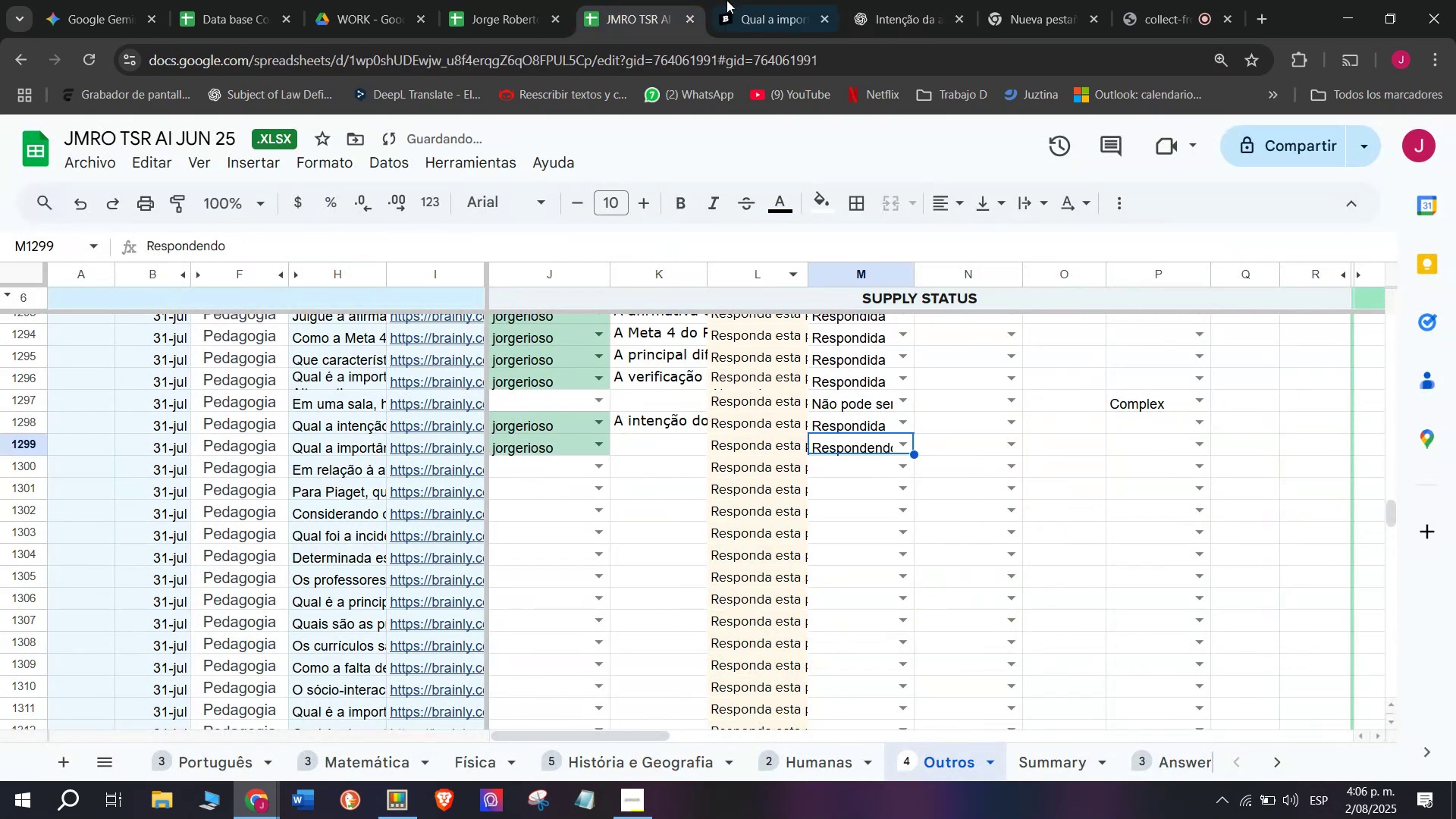 
left_click([726, 0])
 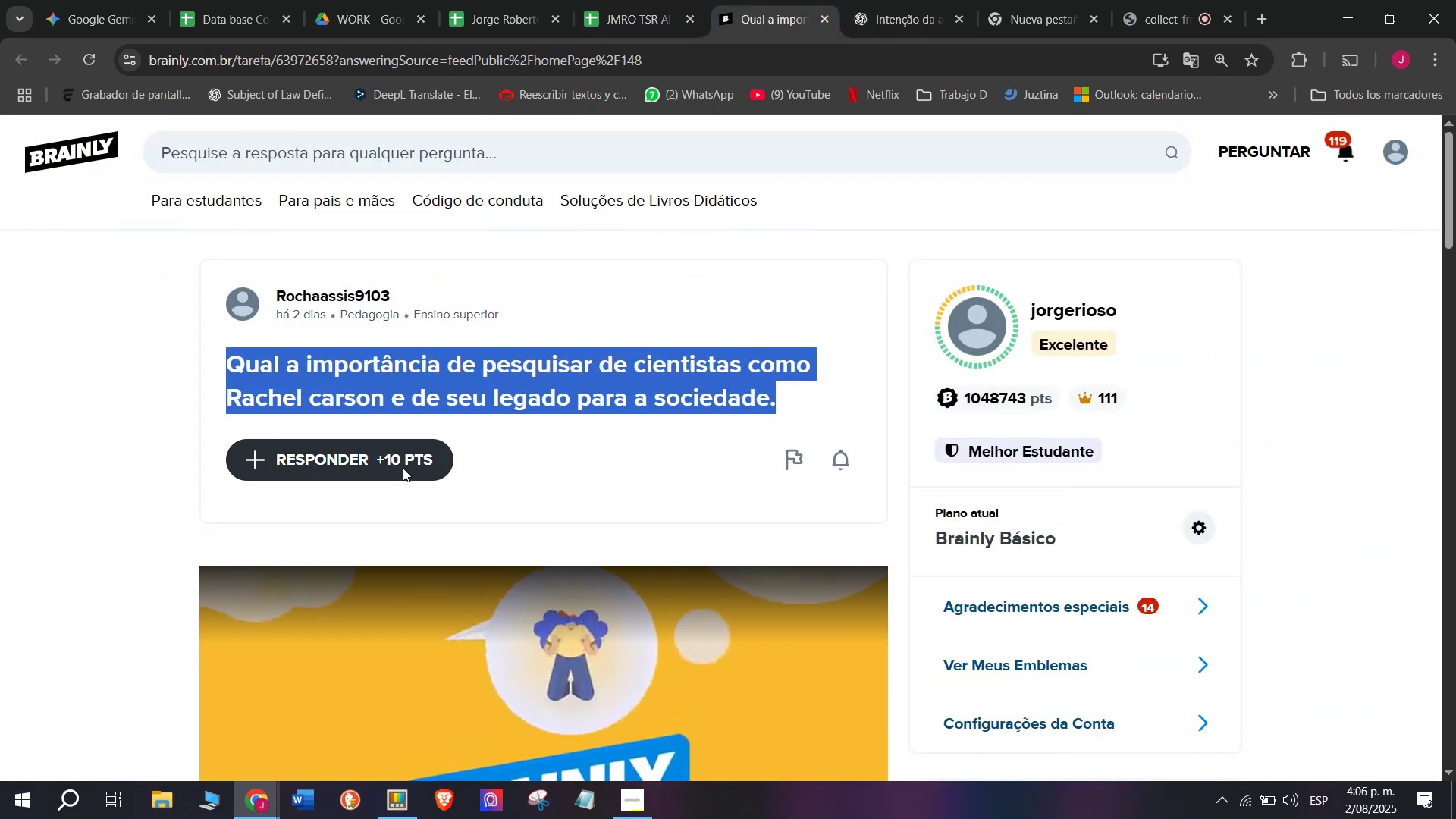 
left_click([400, 469])
 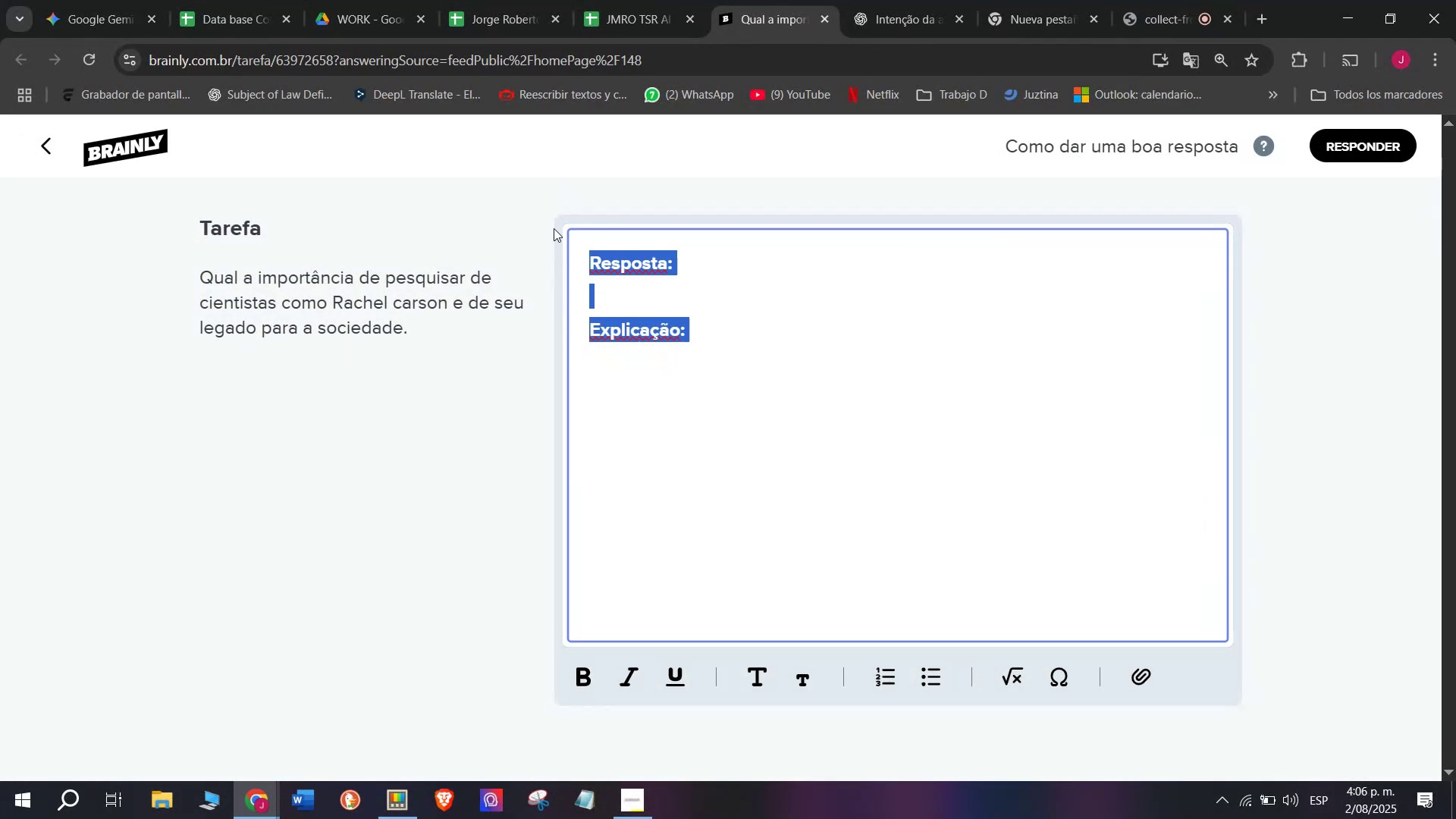 
key(Meta+MetaLeft)
 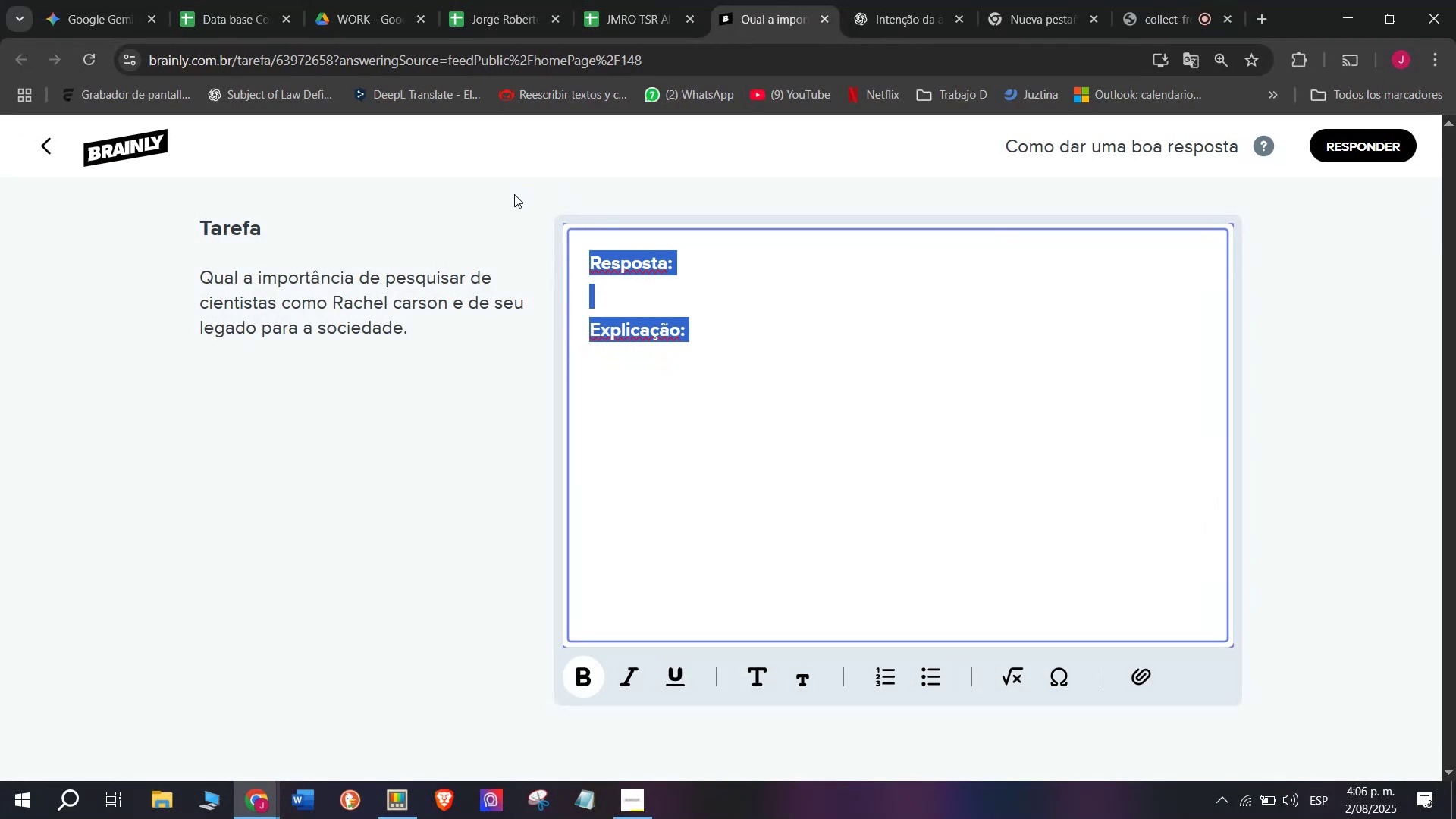 
key(Meta+V)
 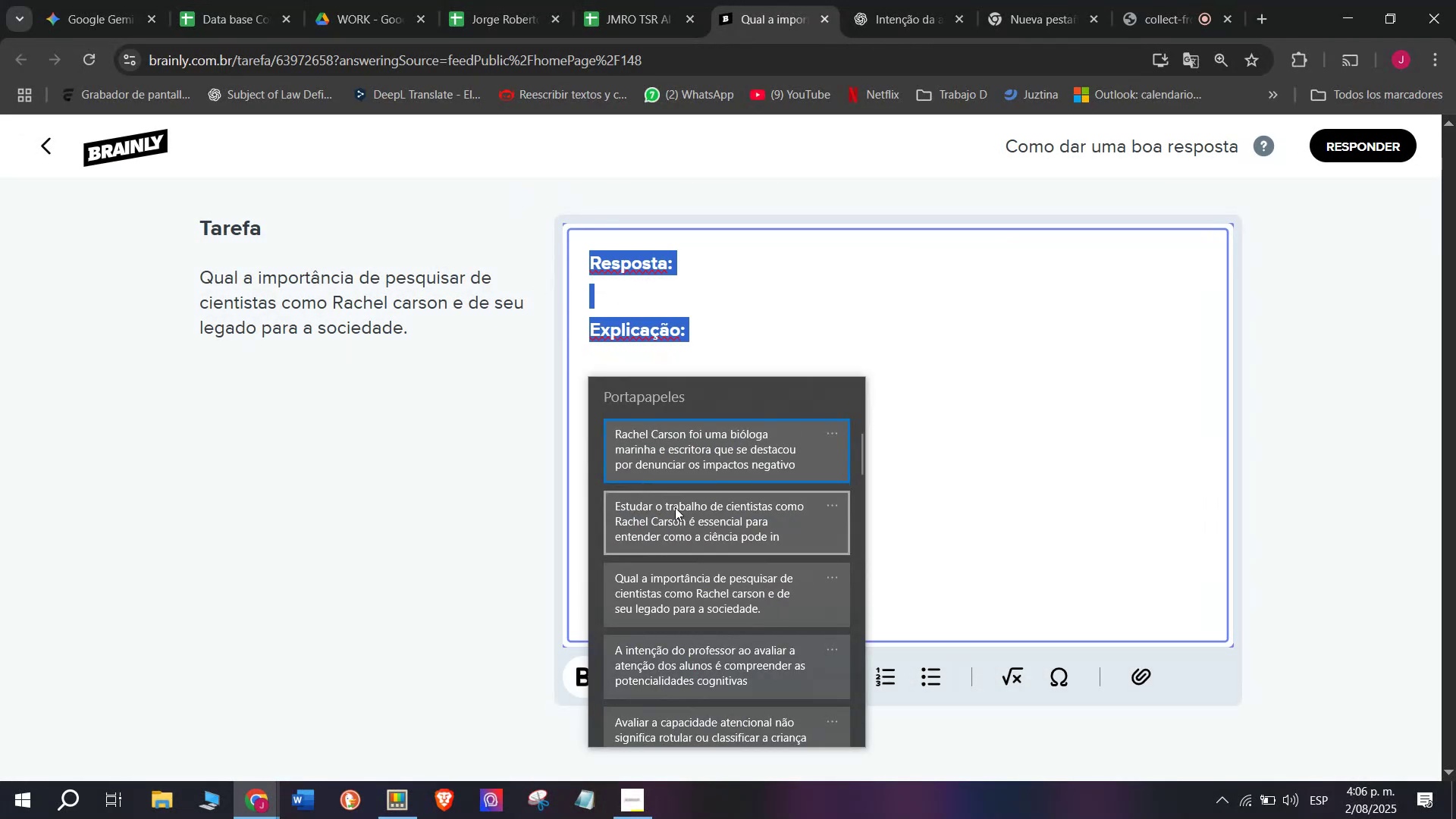 
left_click([677, 518])
 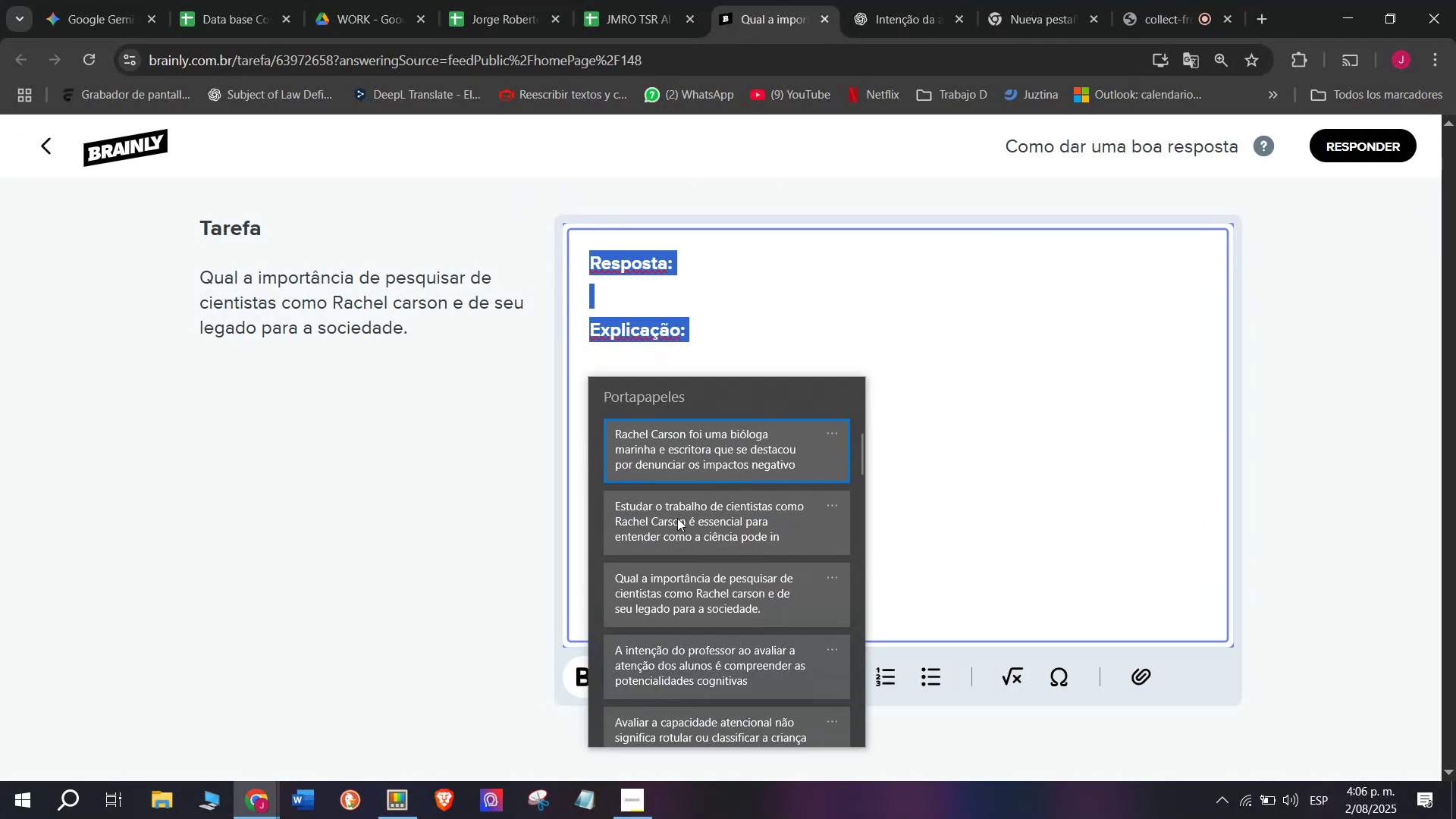 
key(Control+ControlLeft)
 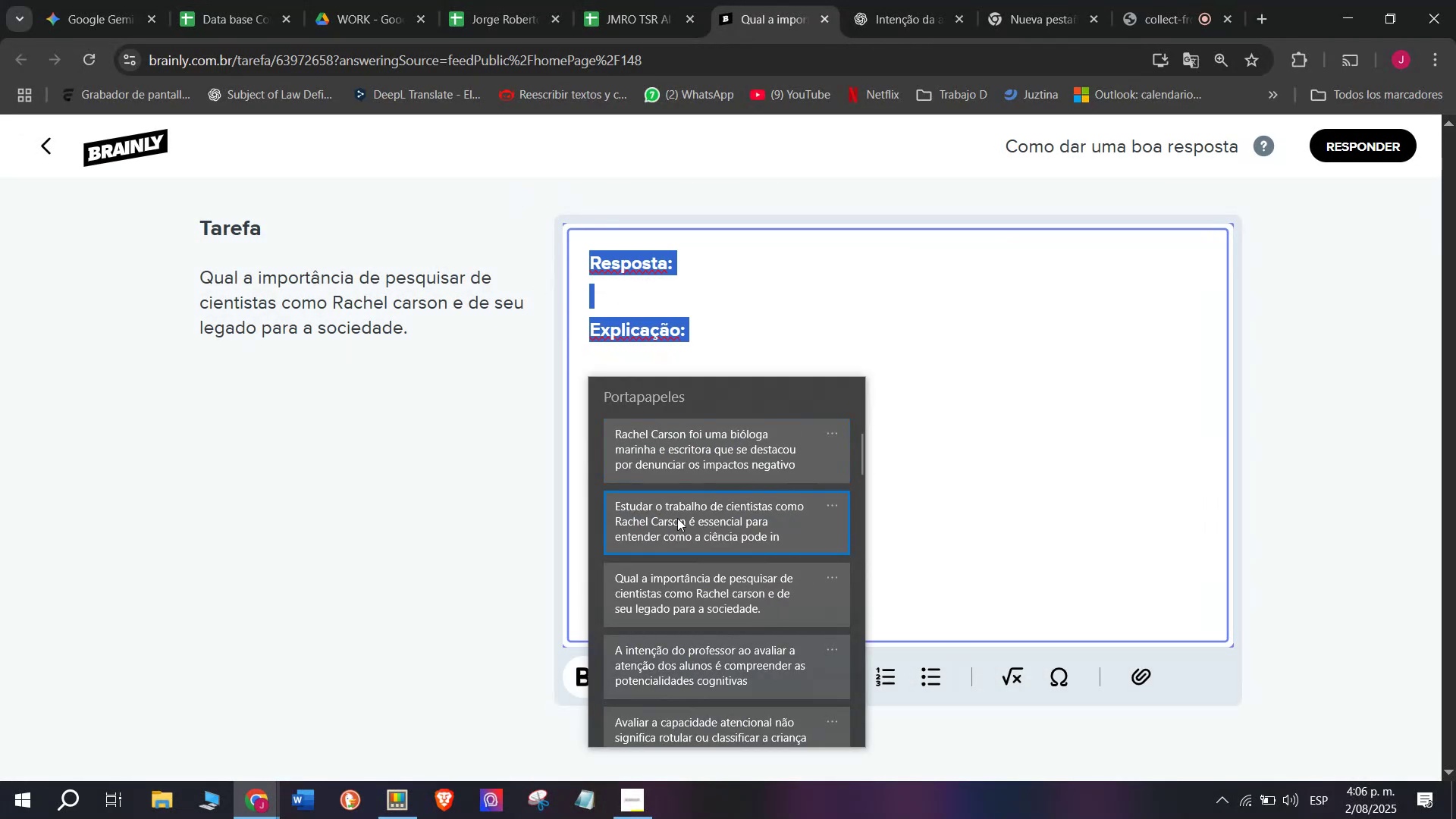 
key(Control+V)
 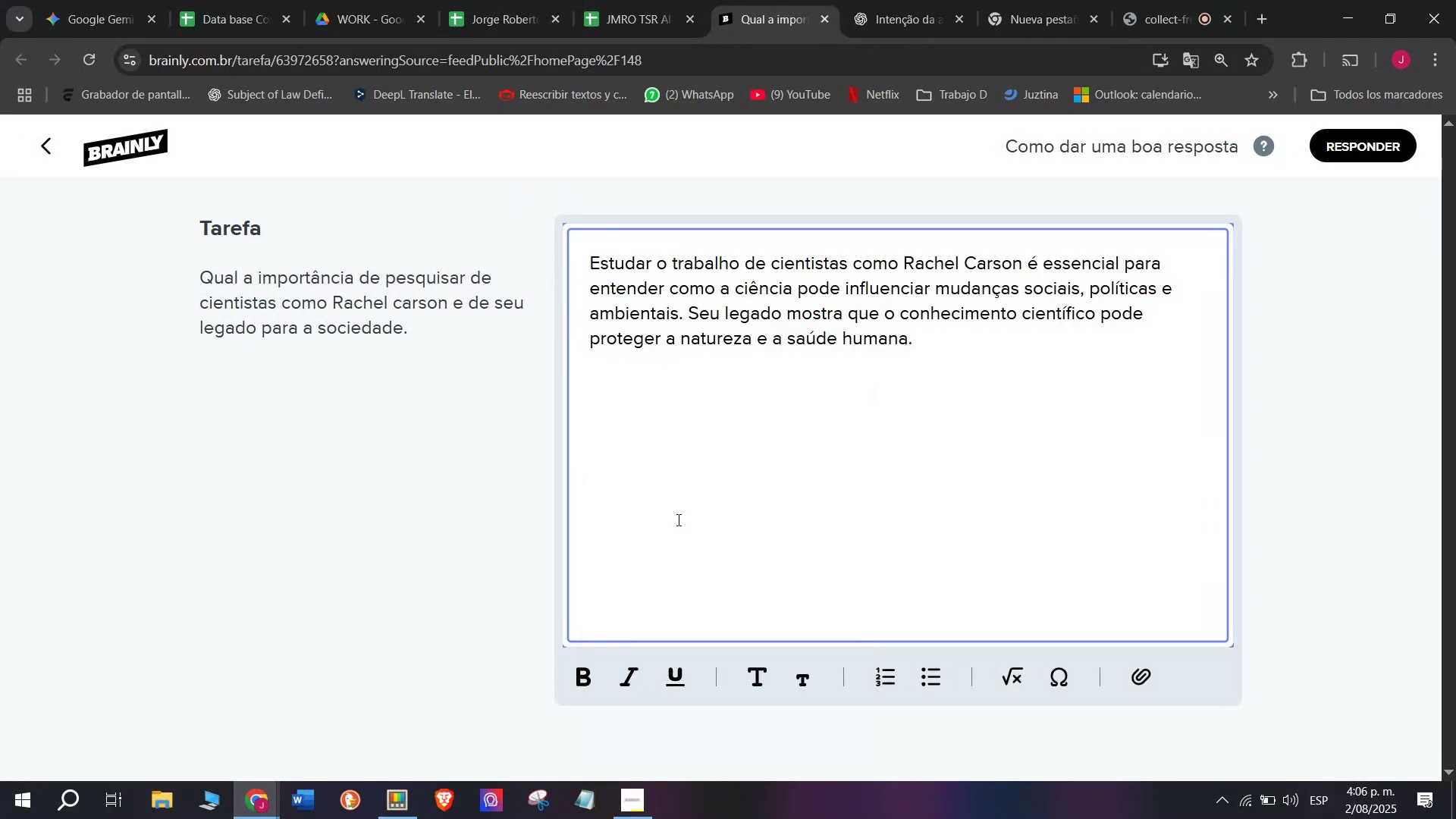 
key(Enter)
 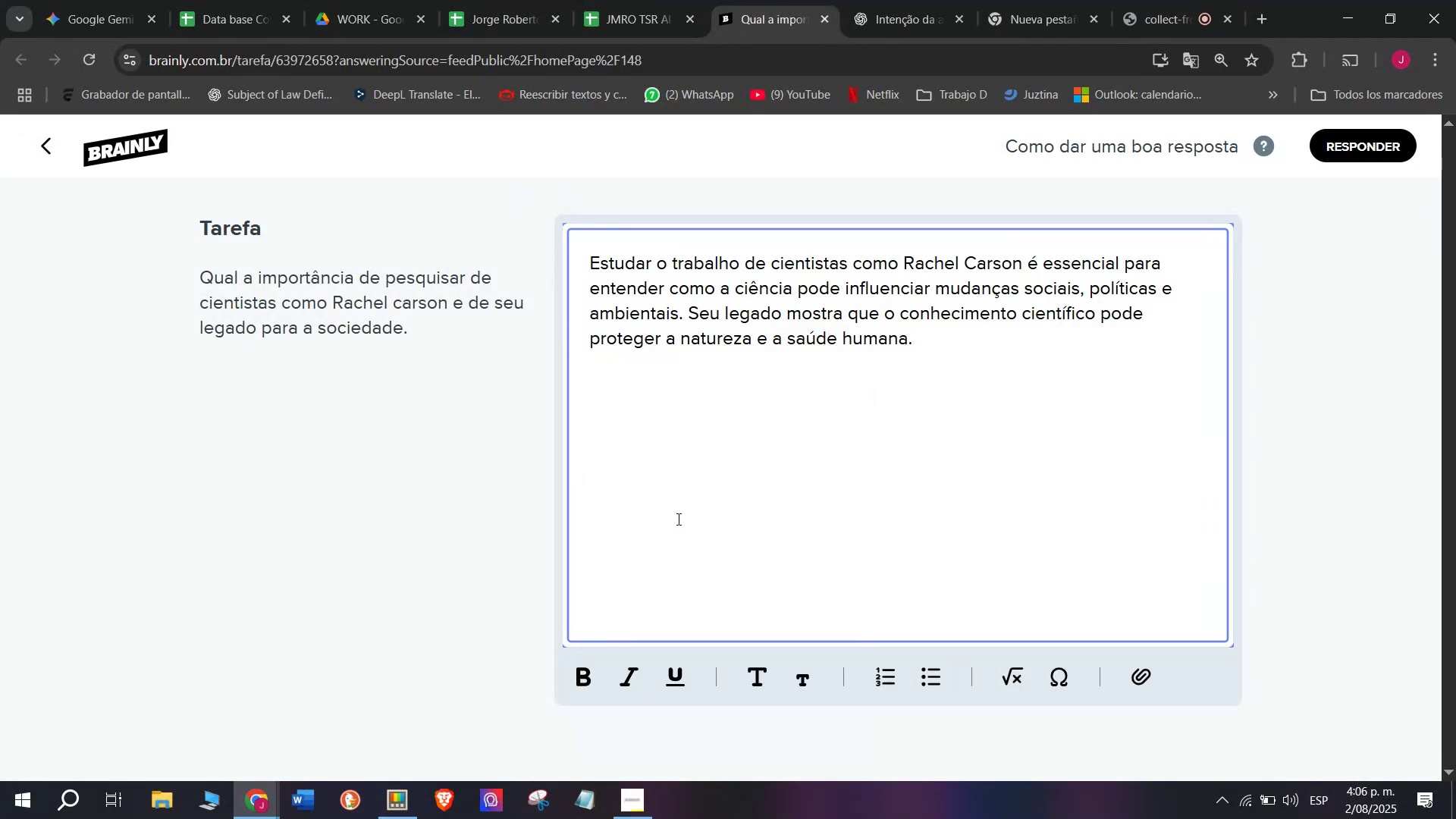 
key(Enter)
 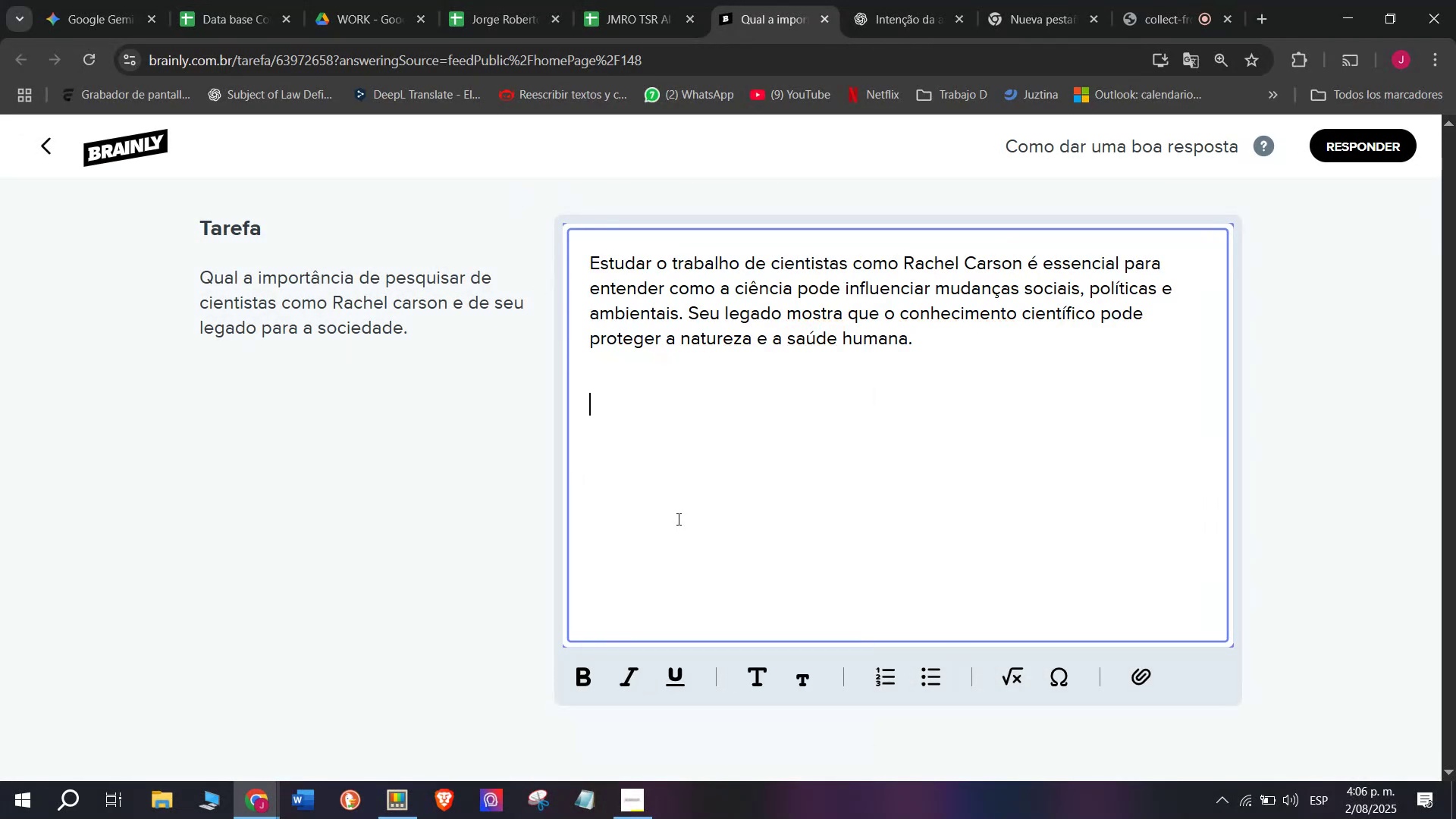 
key(Meta+MetaLeft)
 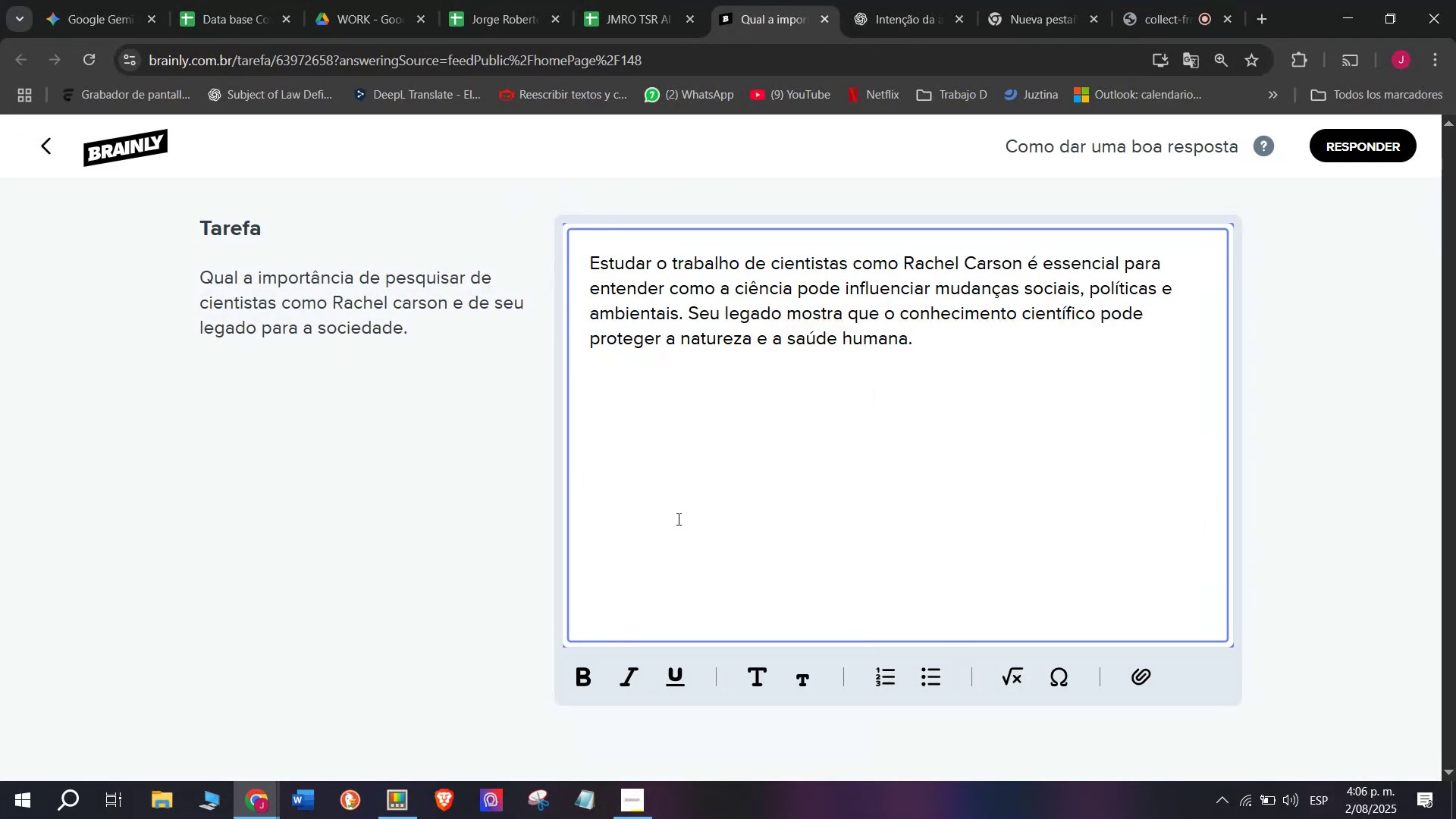 
key(Meta+V)
 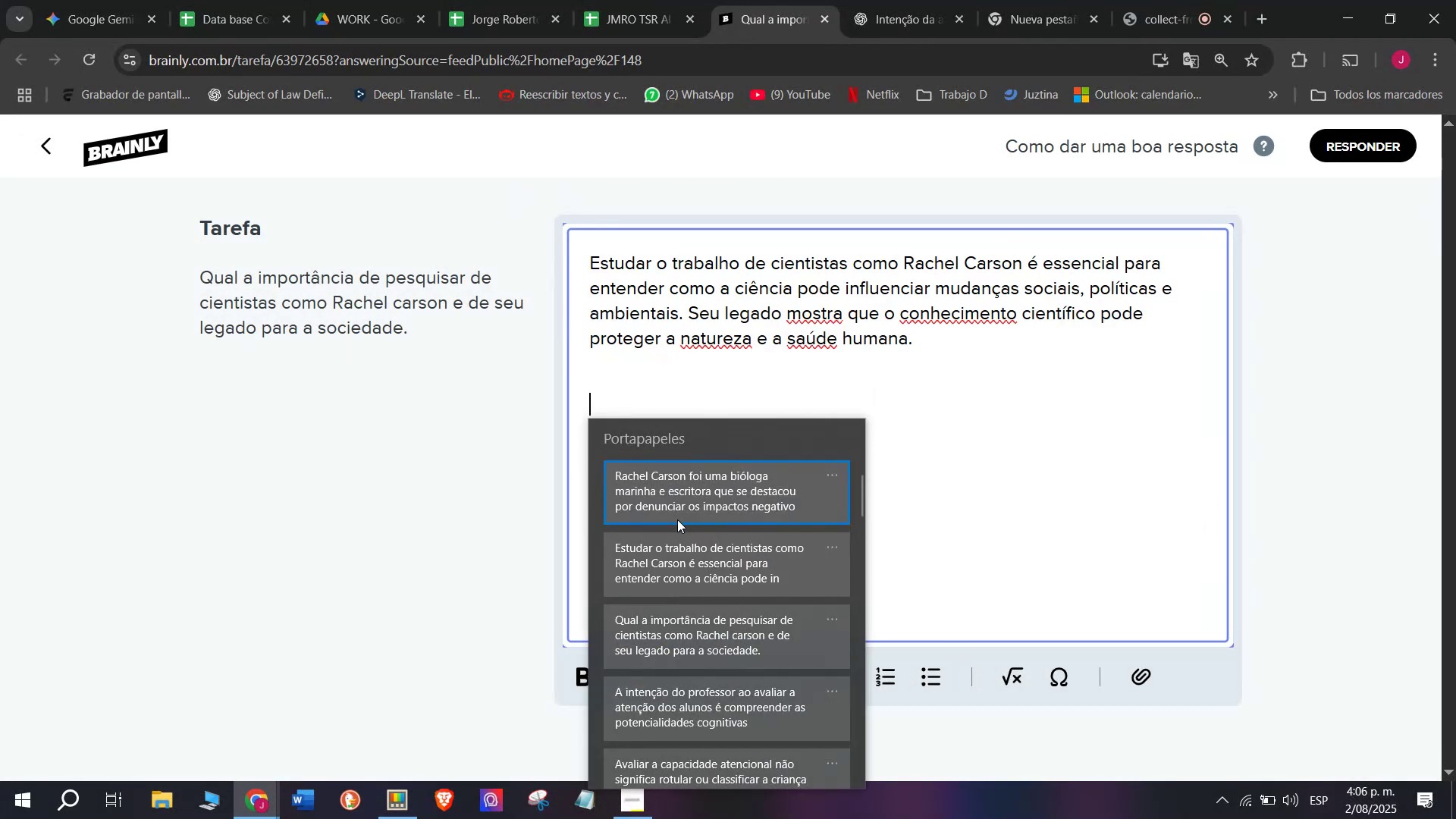 
left_click([677, 519])
 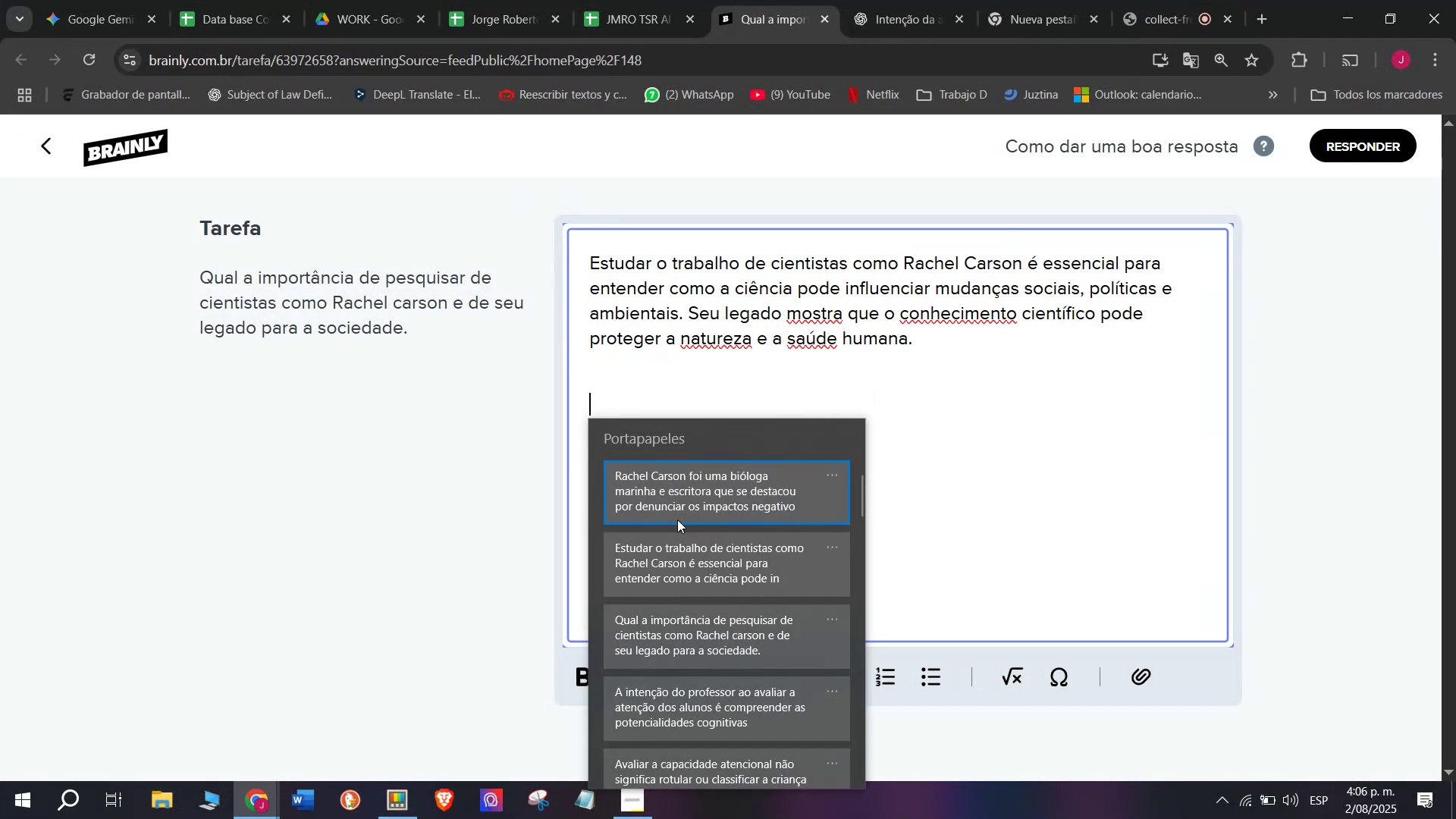 
key(Control+ControlLeft)
 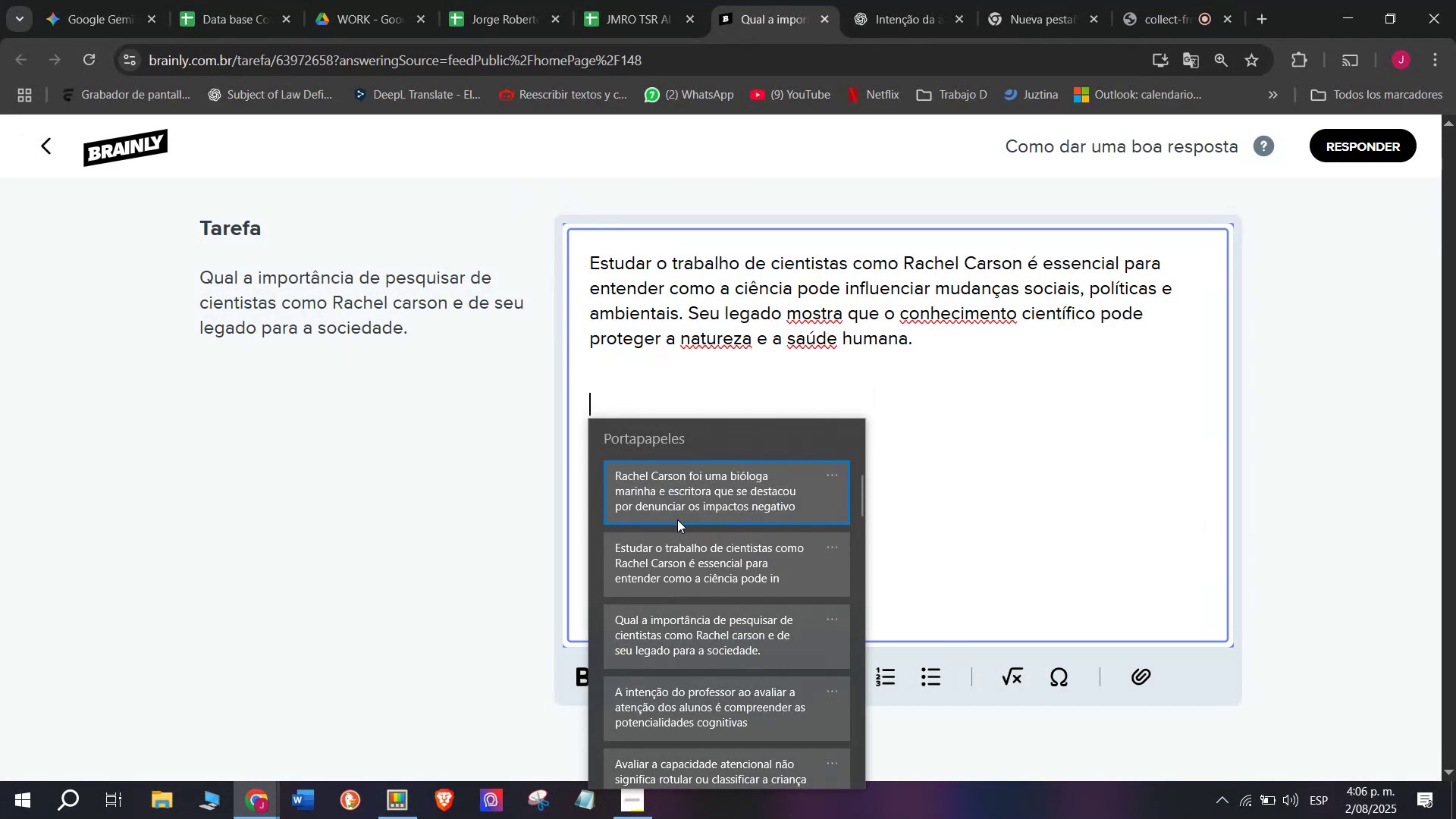 
key(Control+V)
 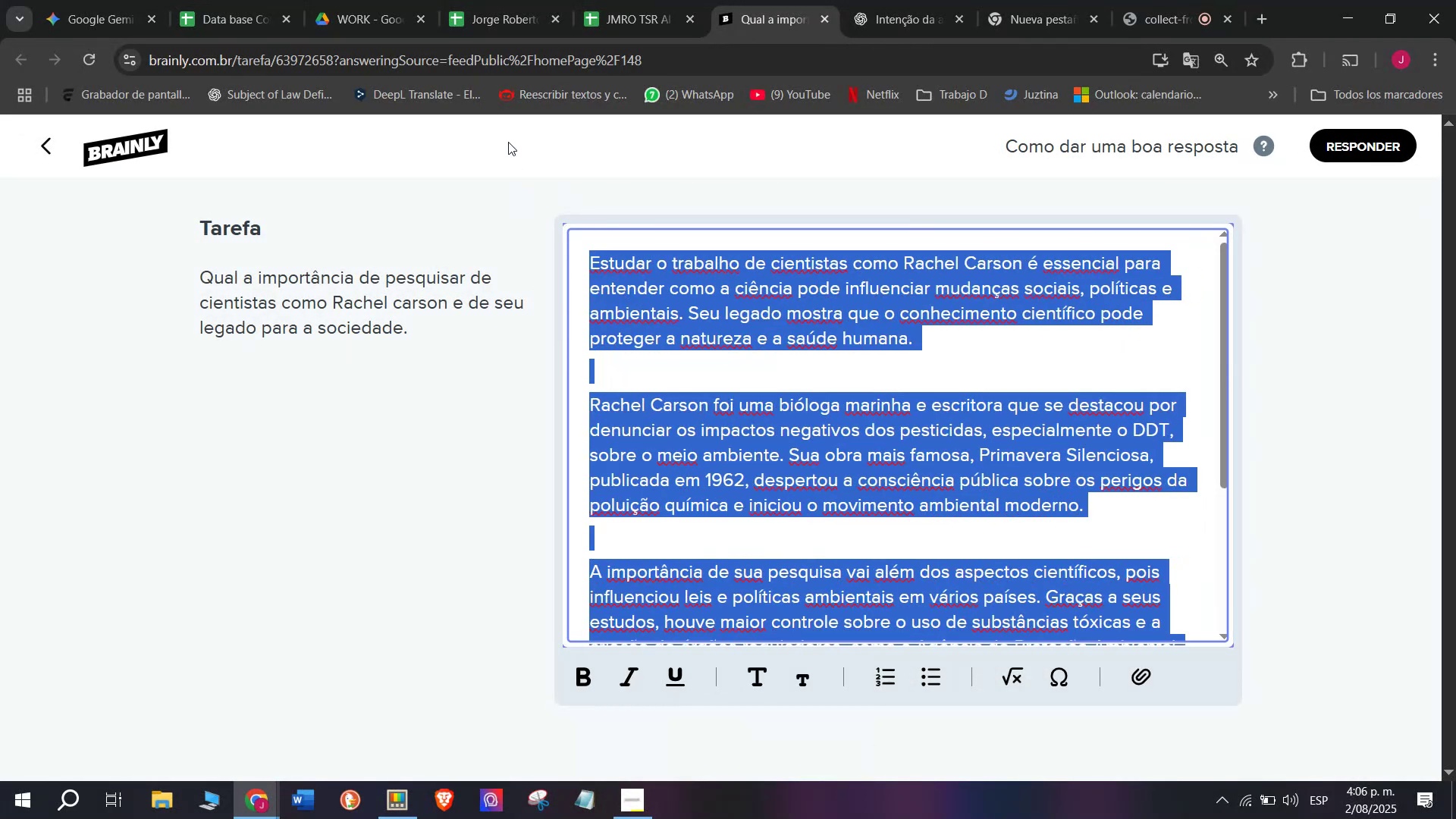 
key(Control+C)
 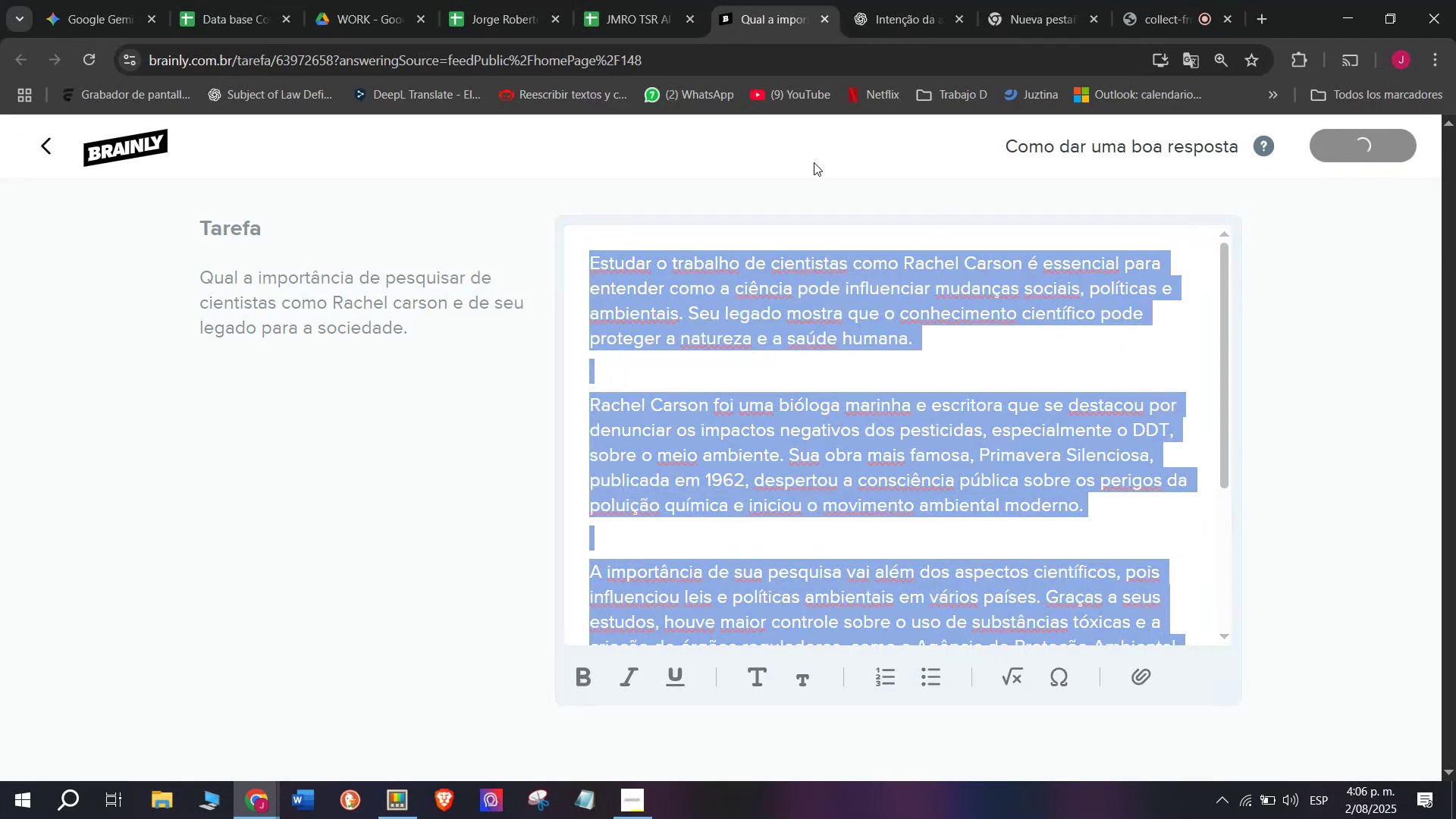 
left_click([622, 0])
 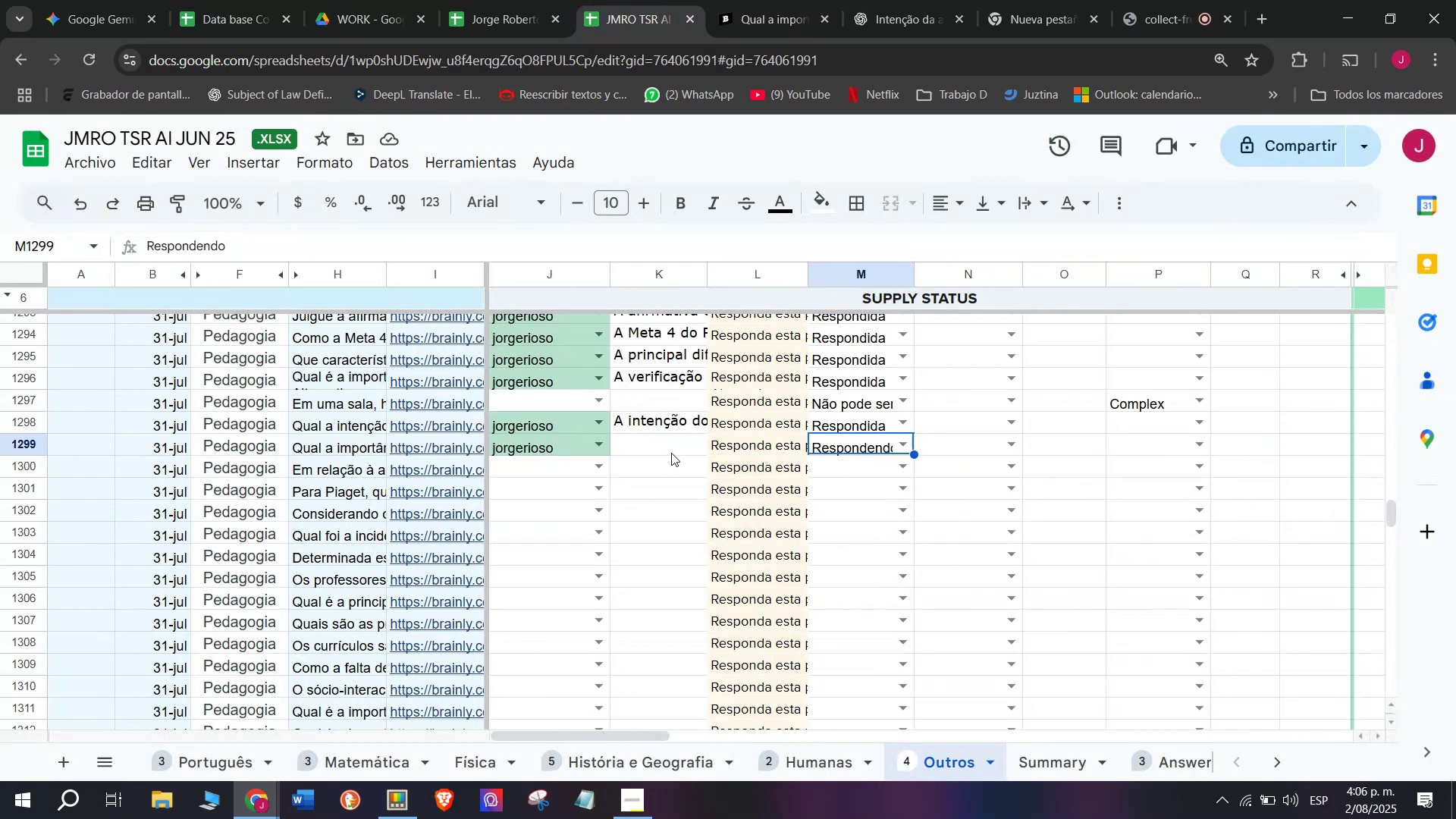 
double_click([671, 453])
 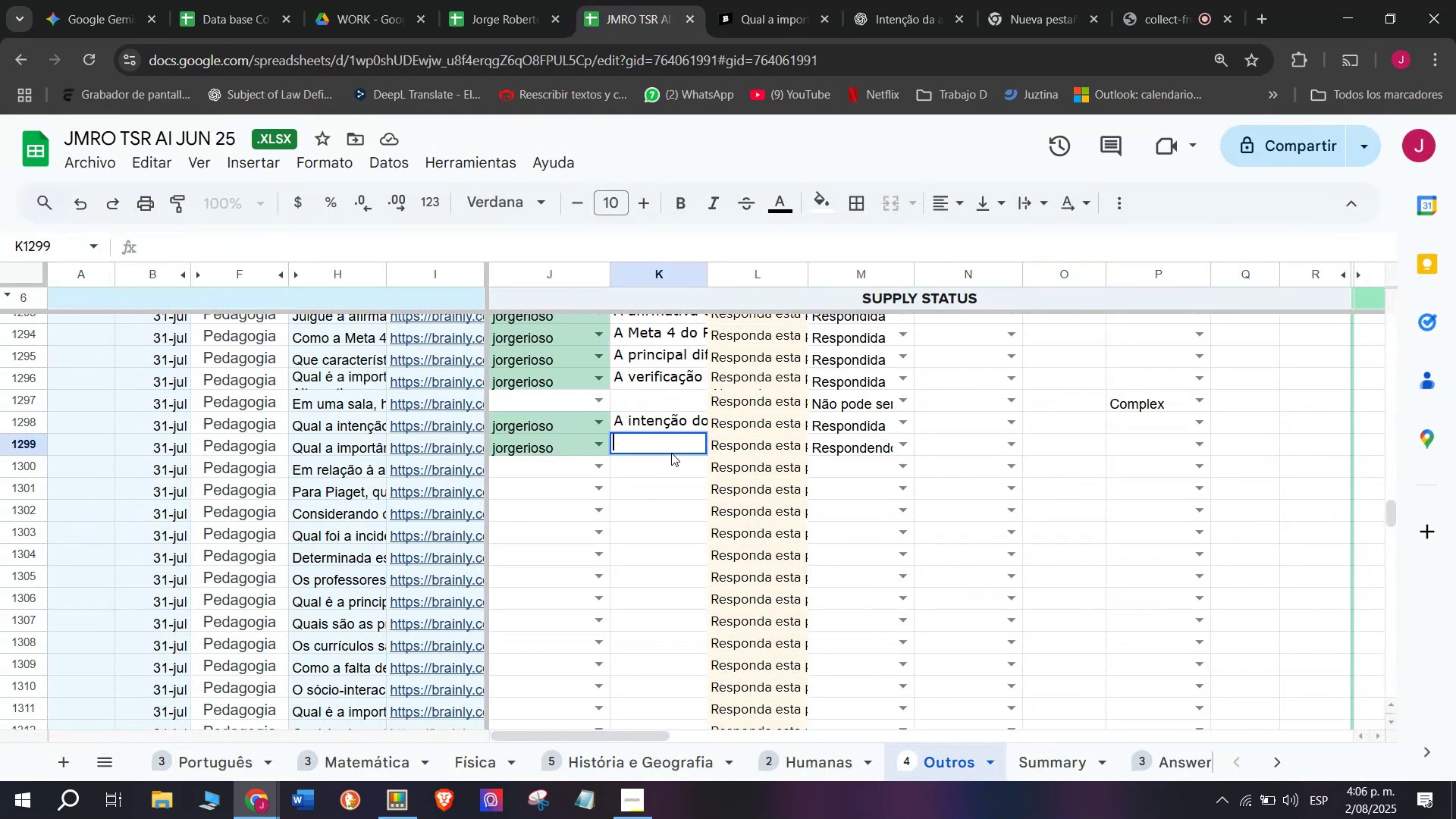 
key(Control+V)
 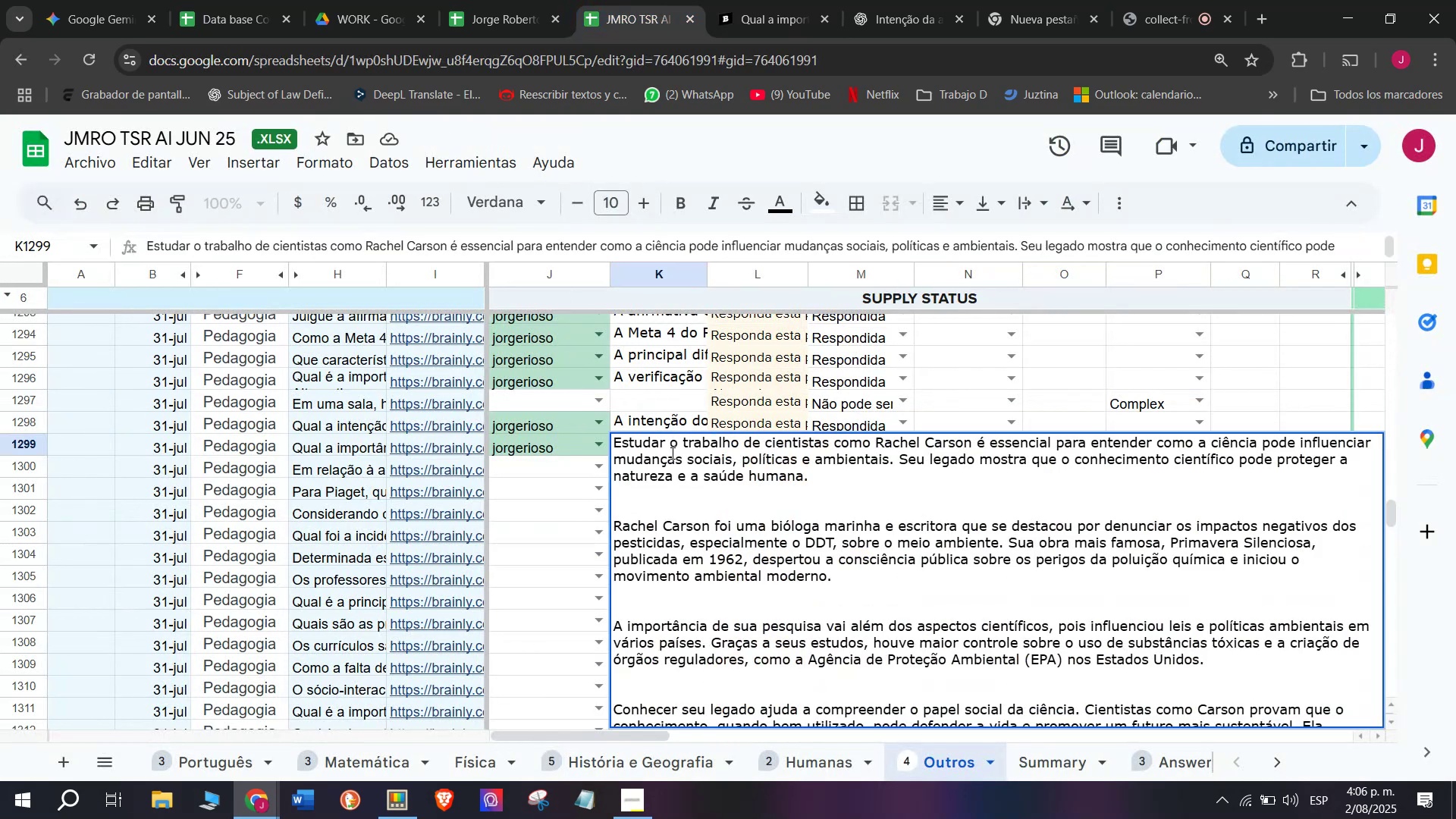 
key(Enter)
 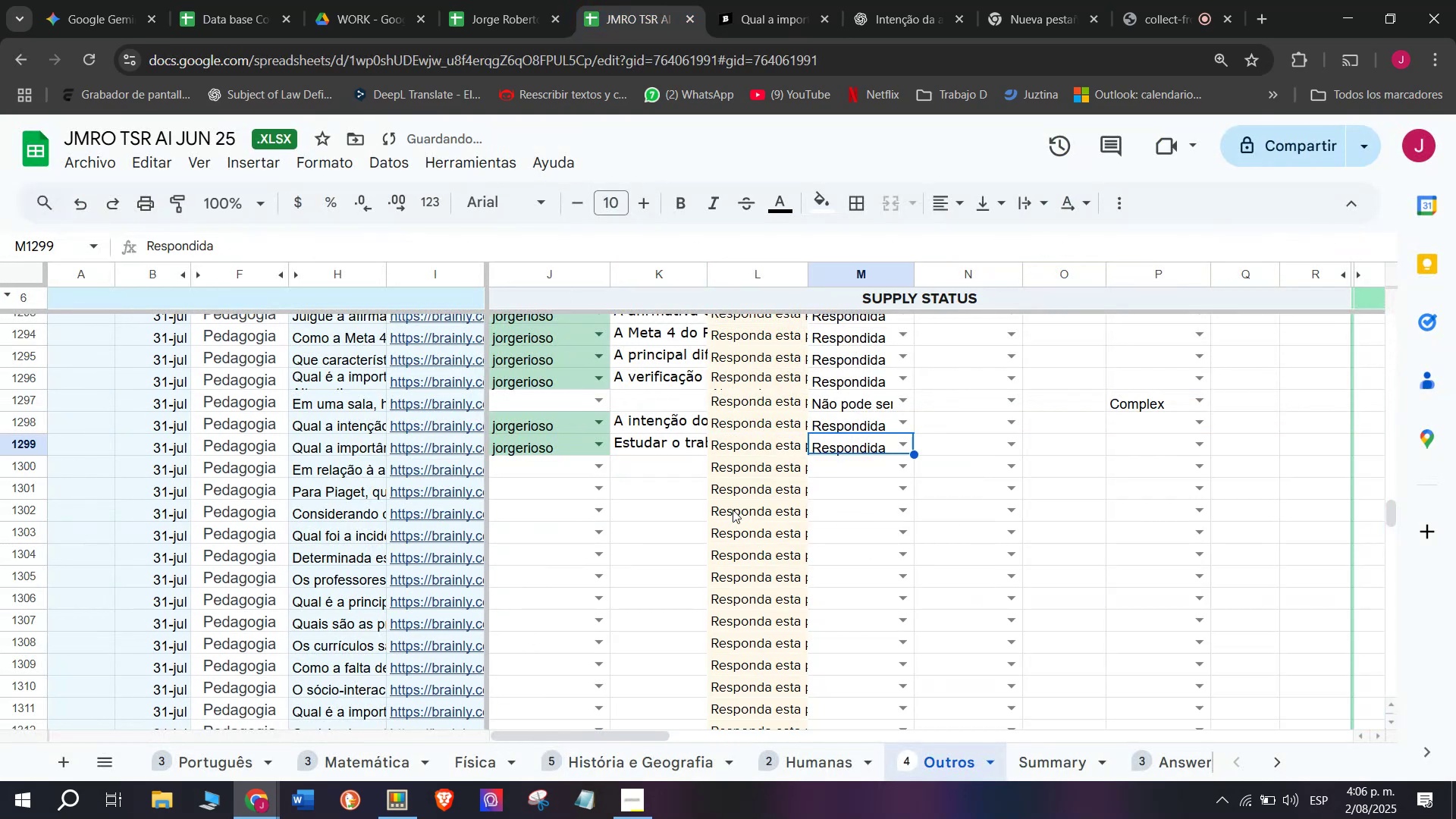 
left_click([456, 464])
 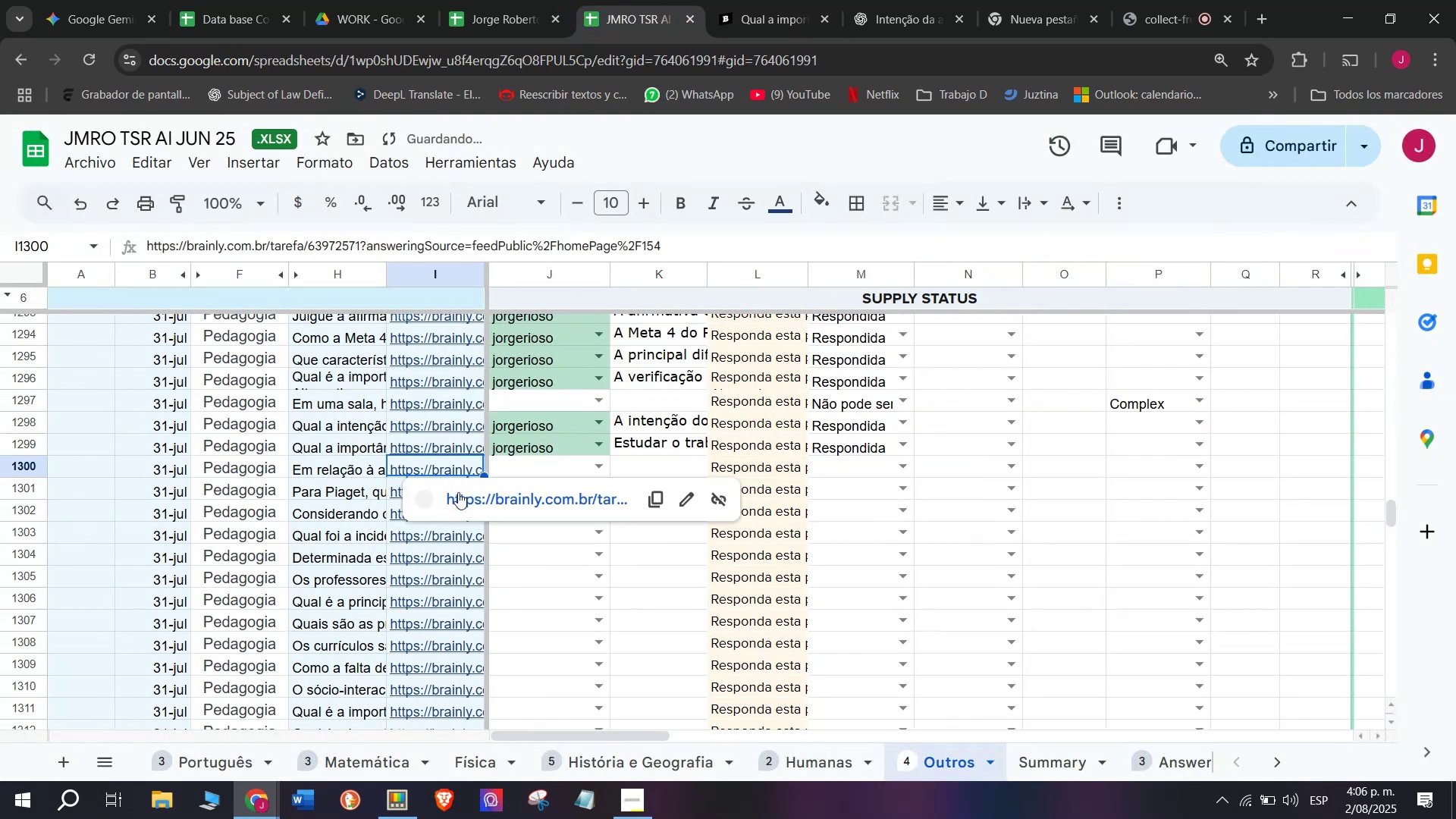 
left_click([459, 502])
 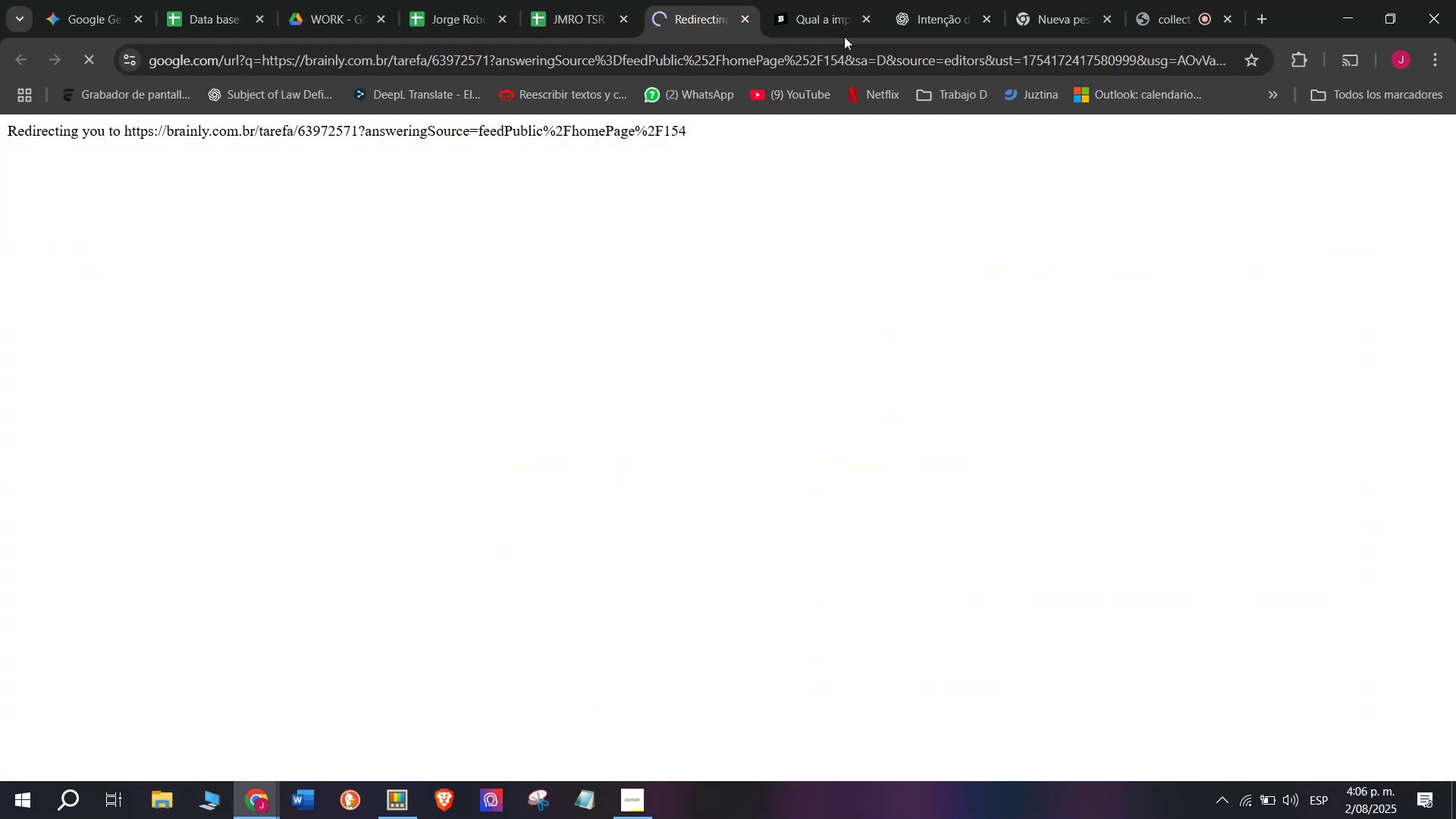 
left_click([864, 15])
 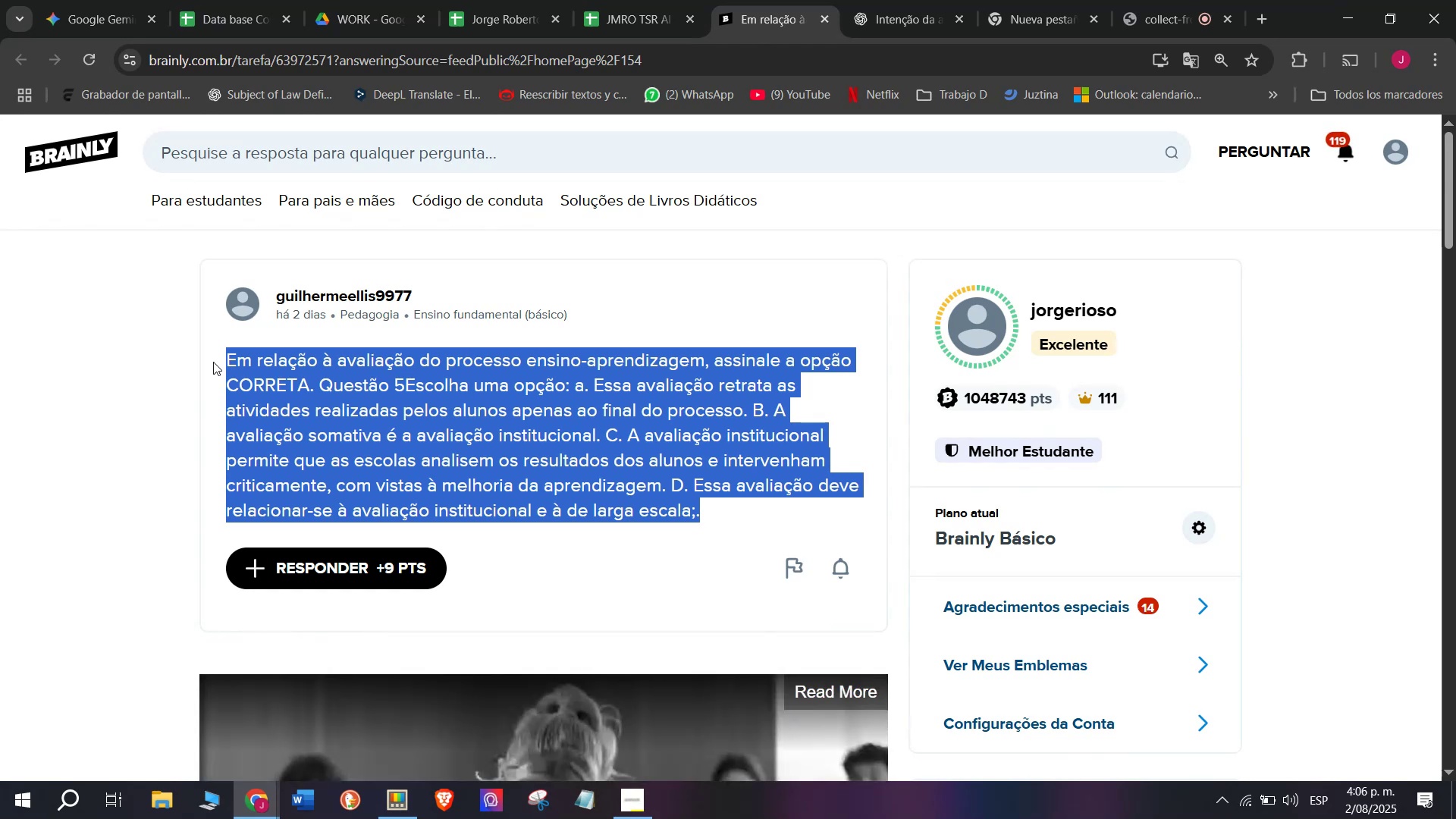 
key(Control+C)
 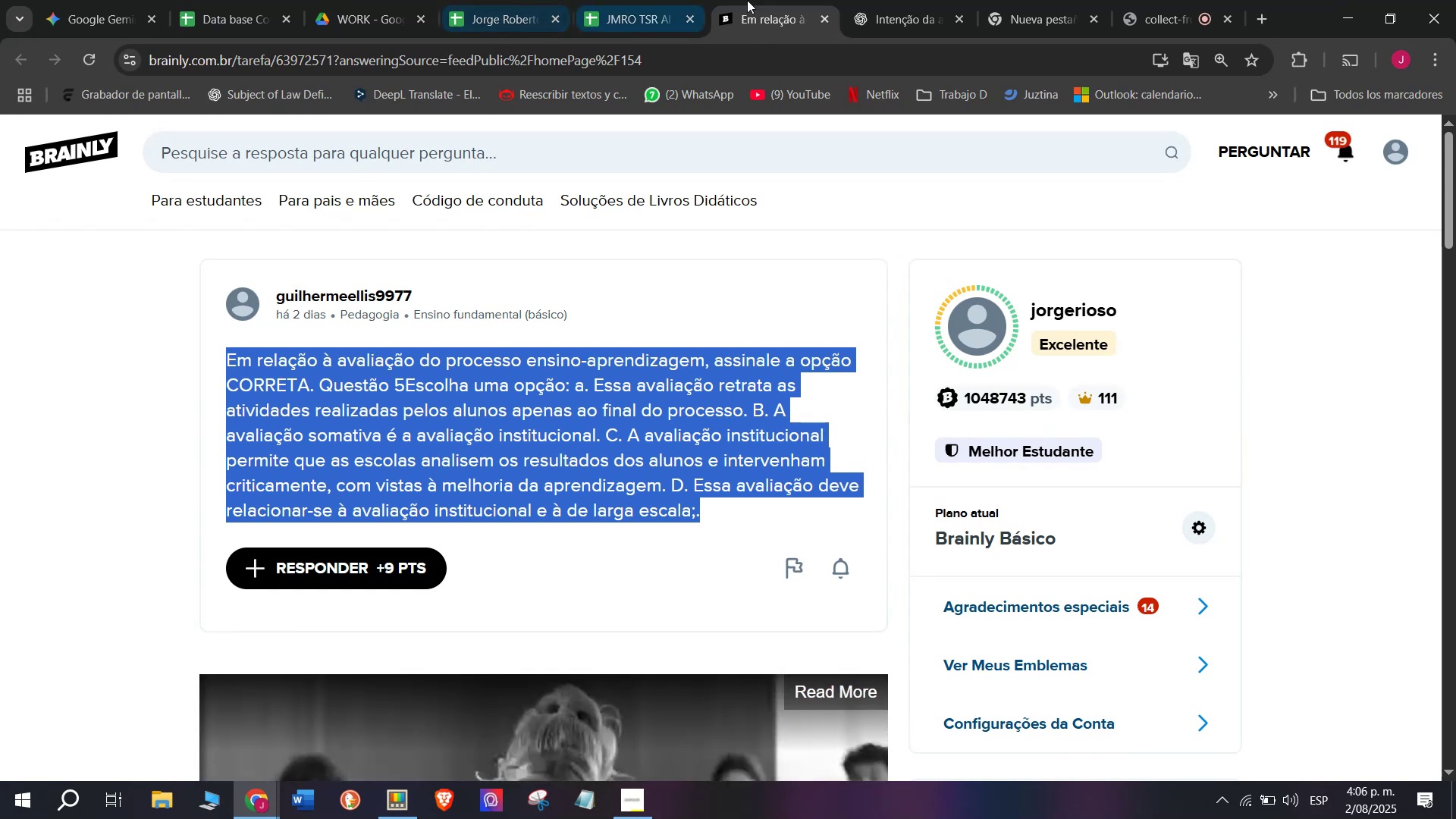 
left_click([892, 0])
 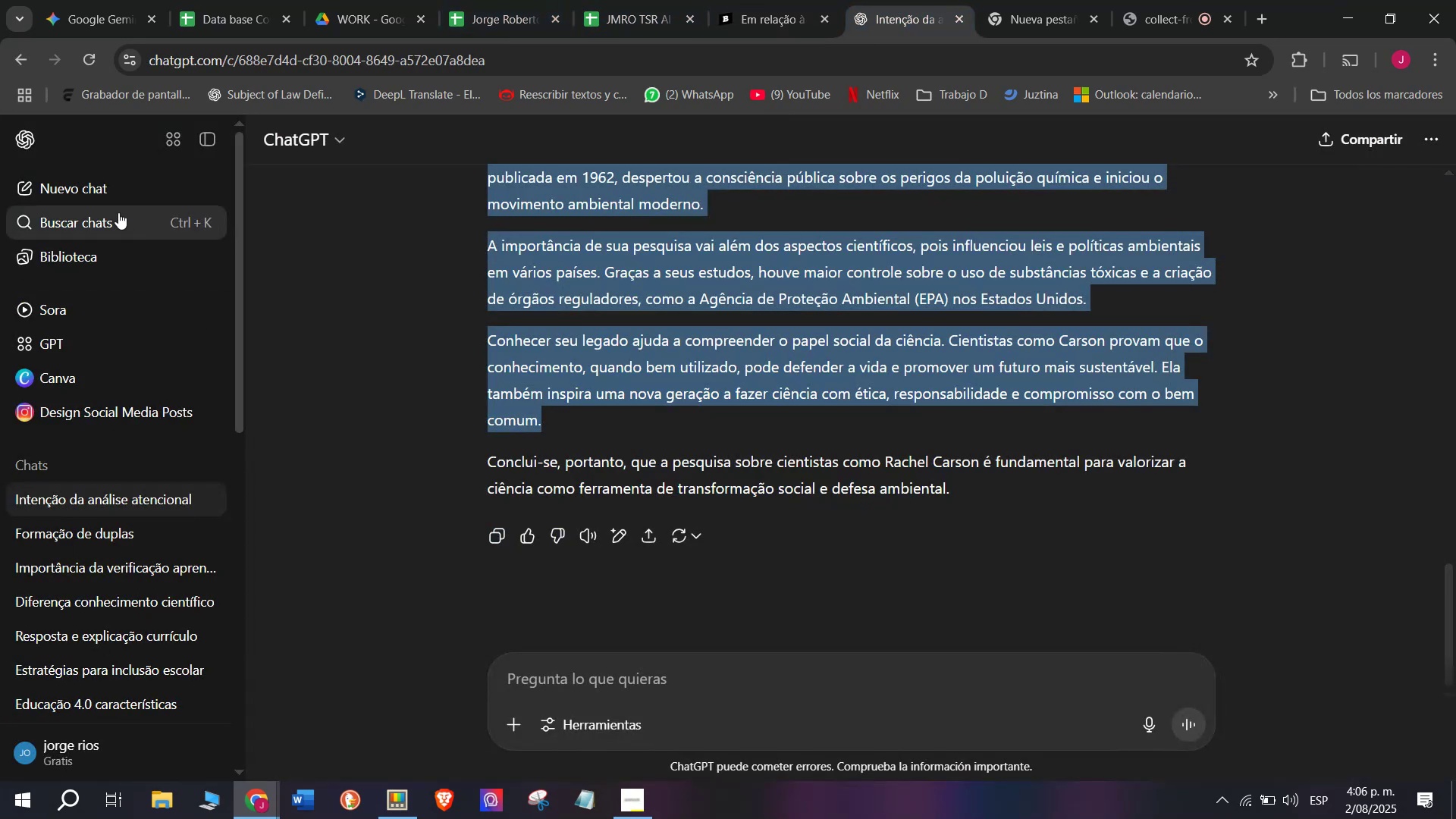 
left_click([109, 204])
 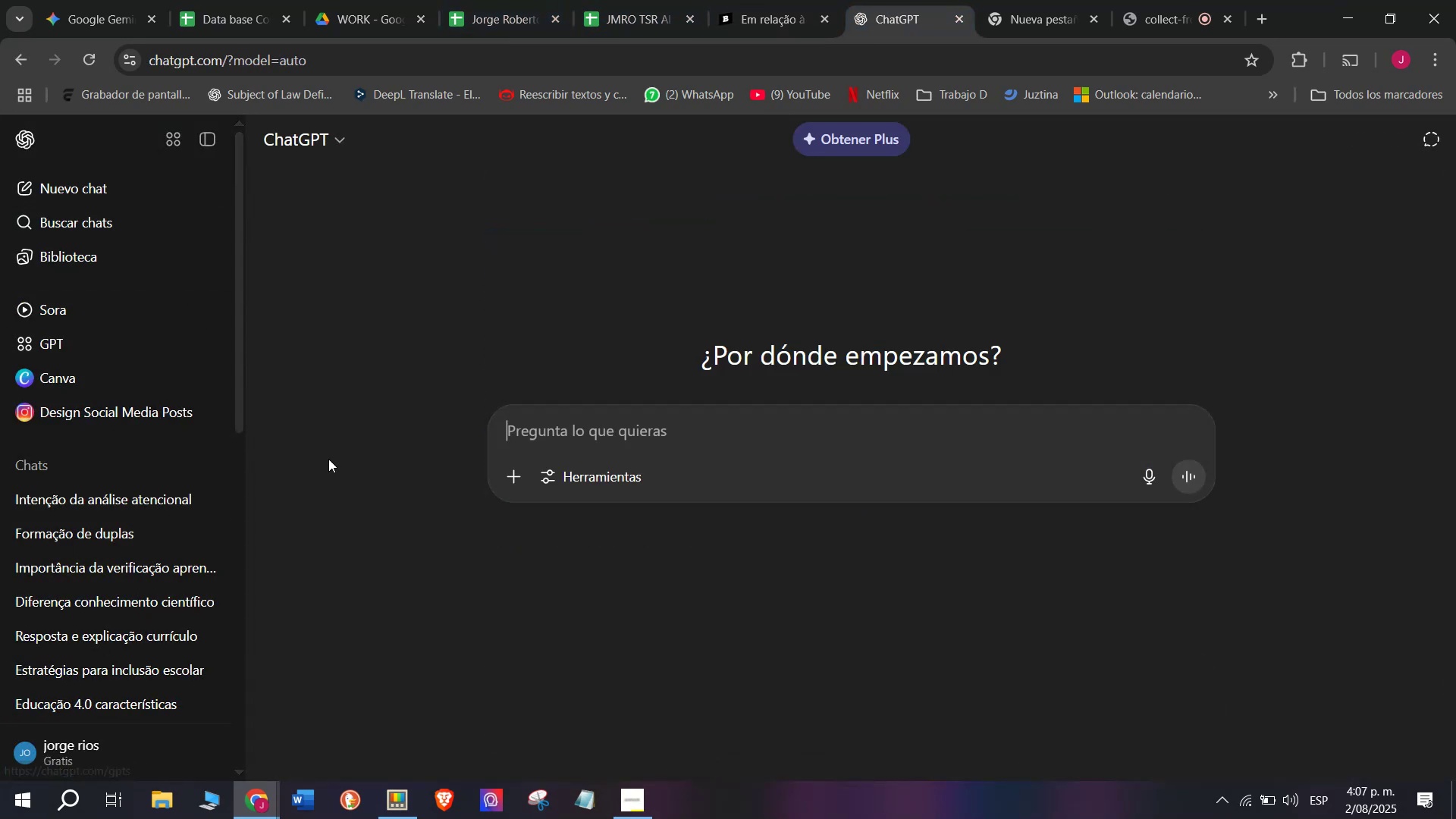 
key(Meta+MetaLeft)
 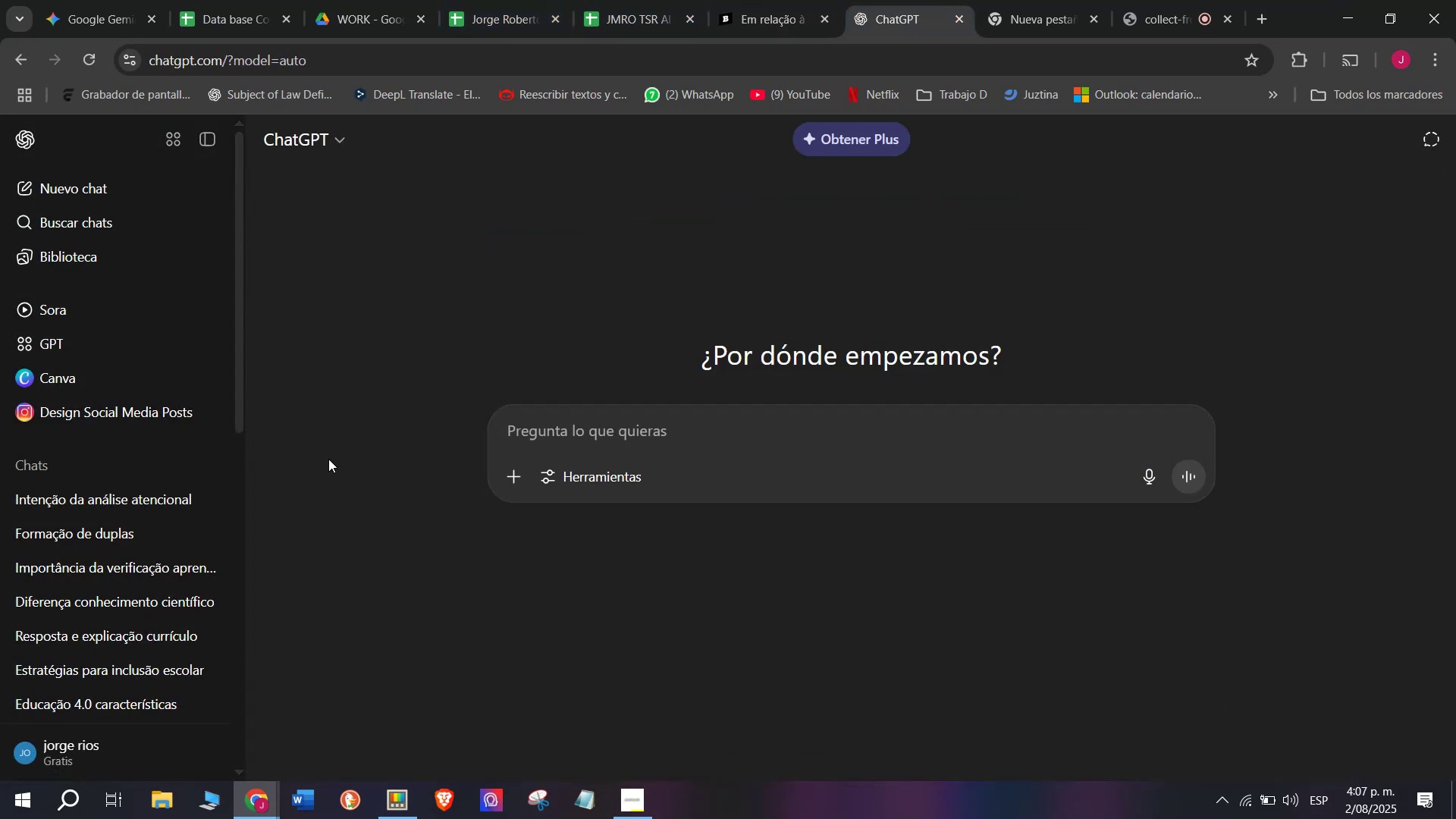 
key(Meta+V)
 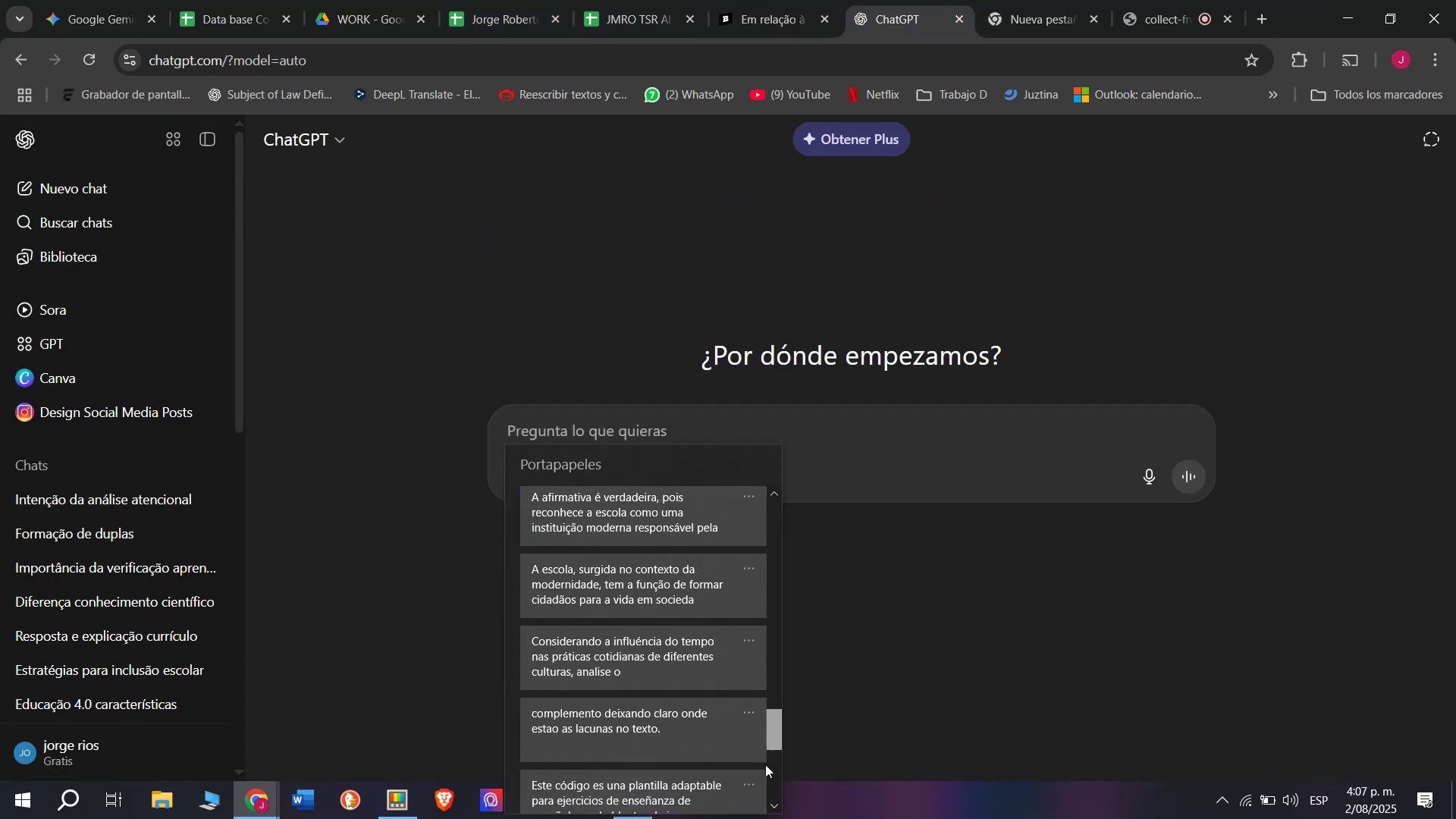 
key(Control+ControlLeft)
 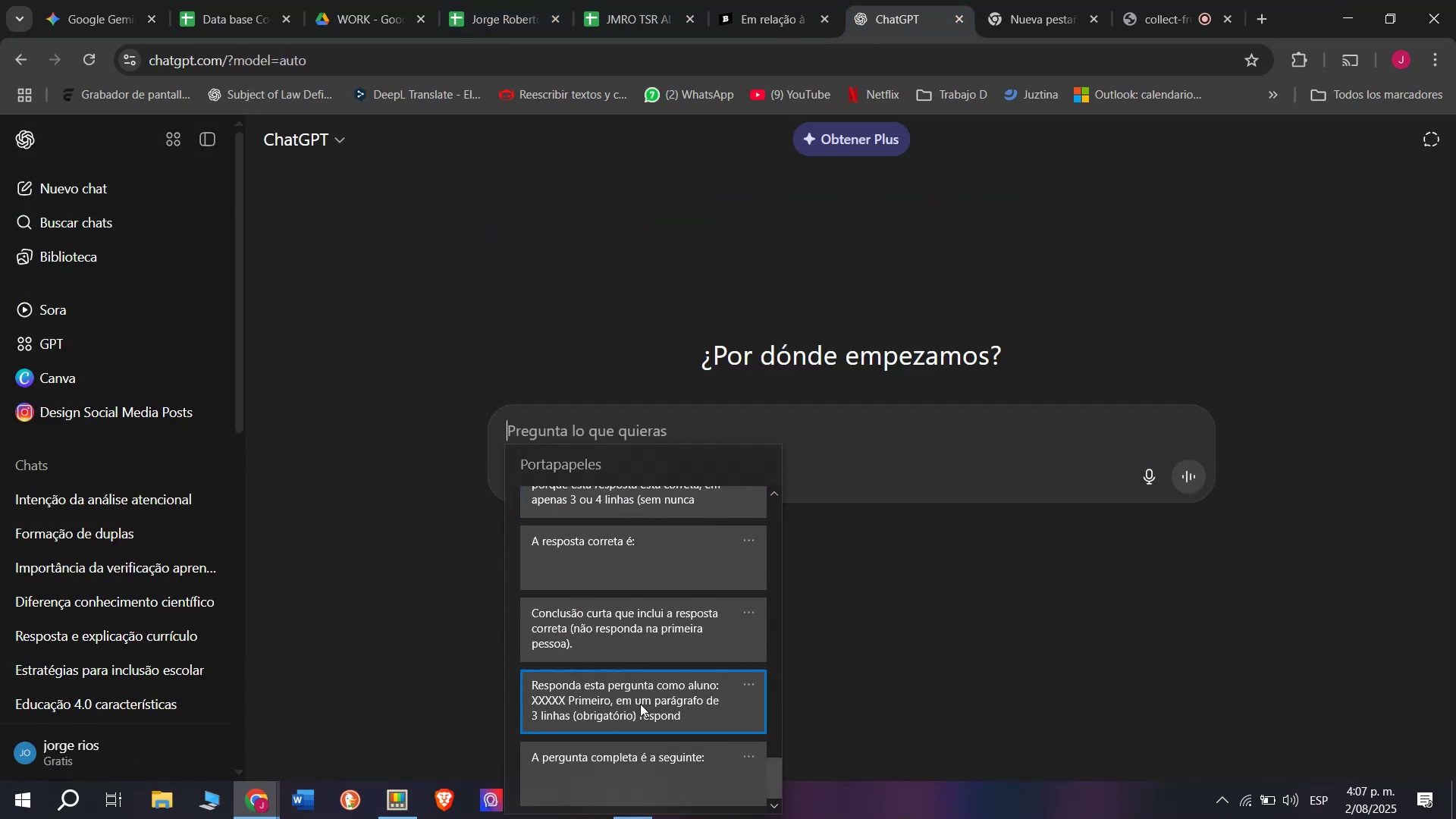 
key(Control+V)
 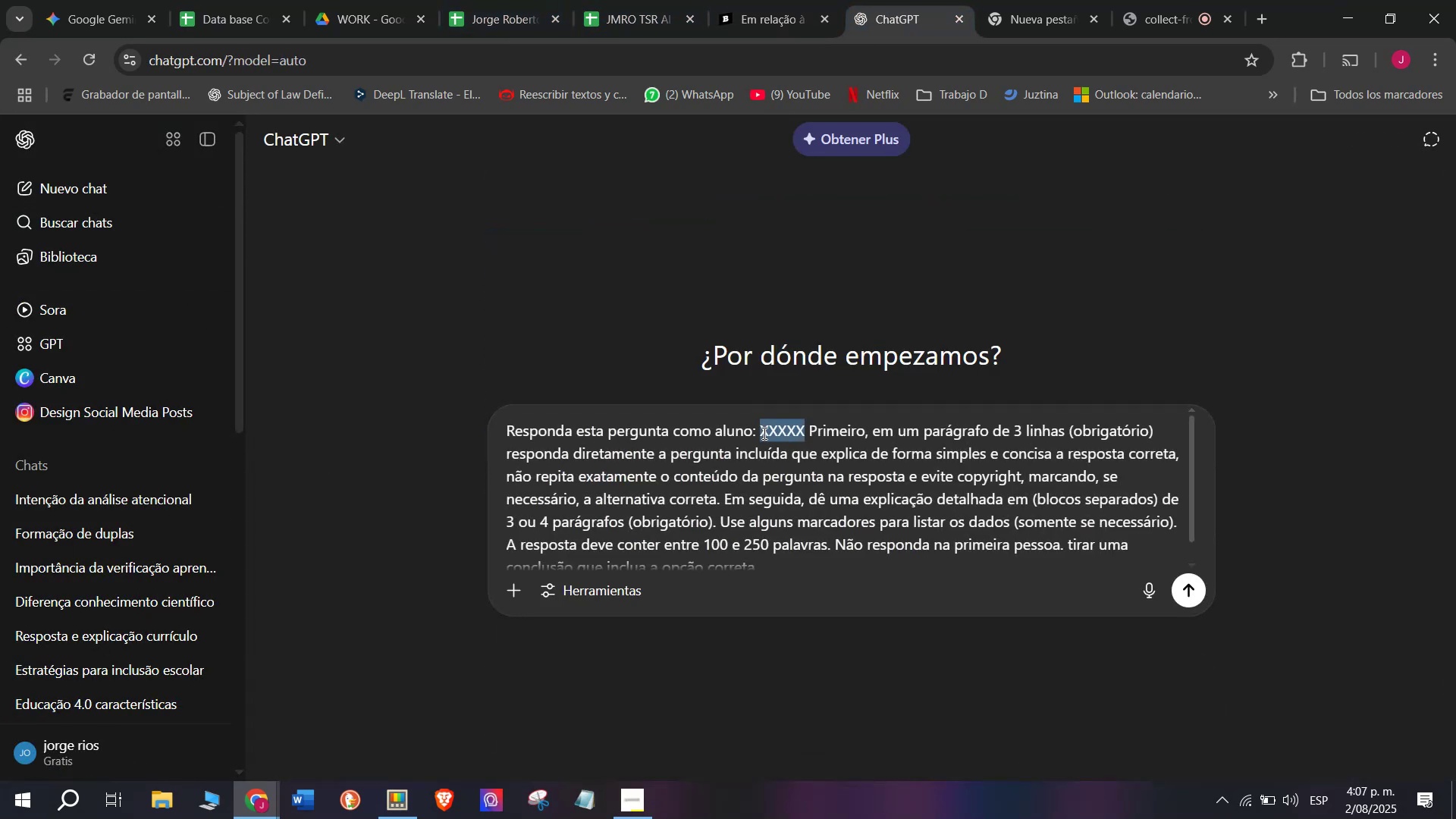 
key(Meta+V)
 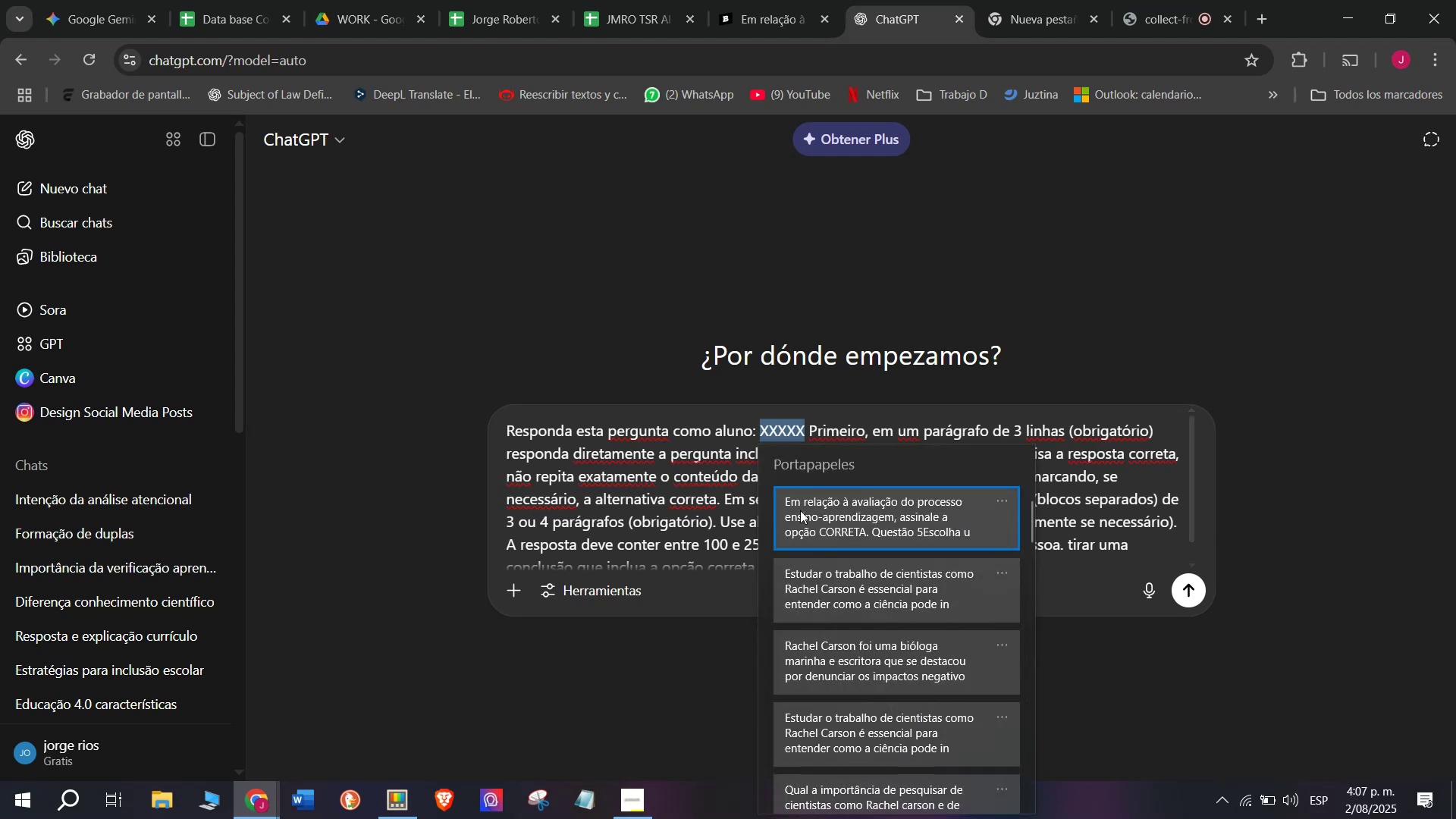 
left_click([812, 522])
 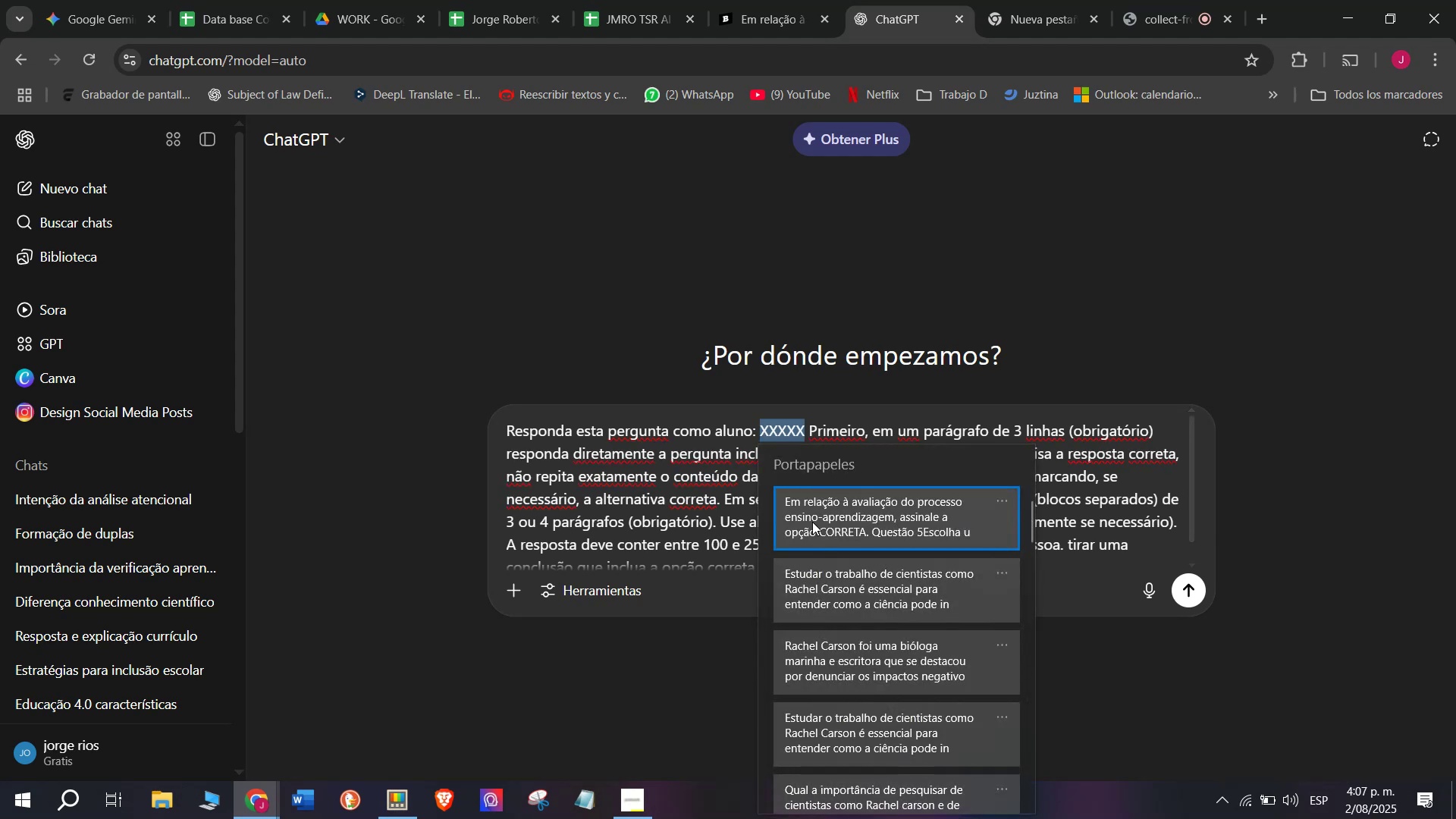 
key(Control+ControlLeft)
 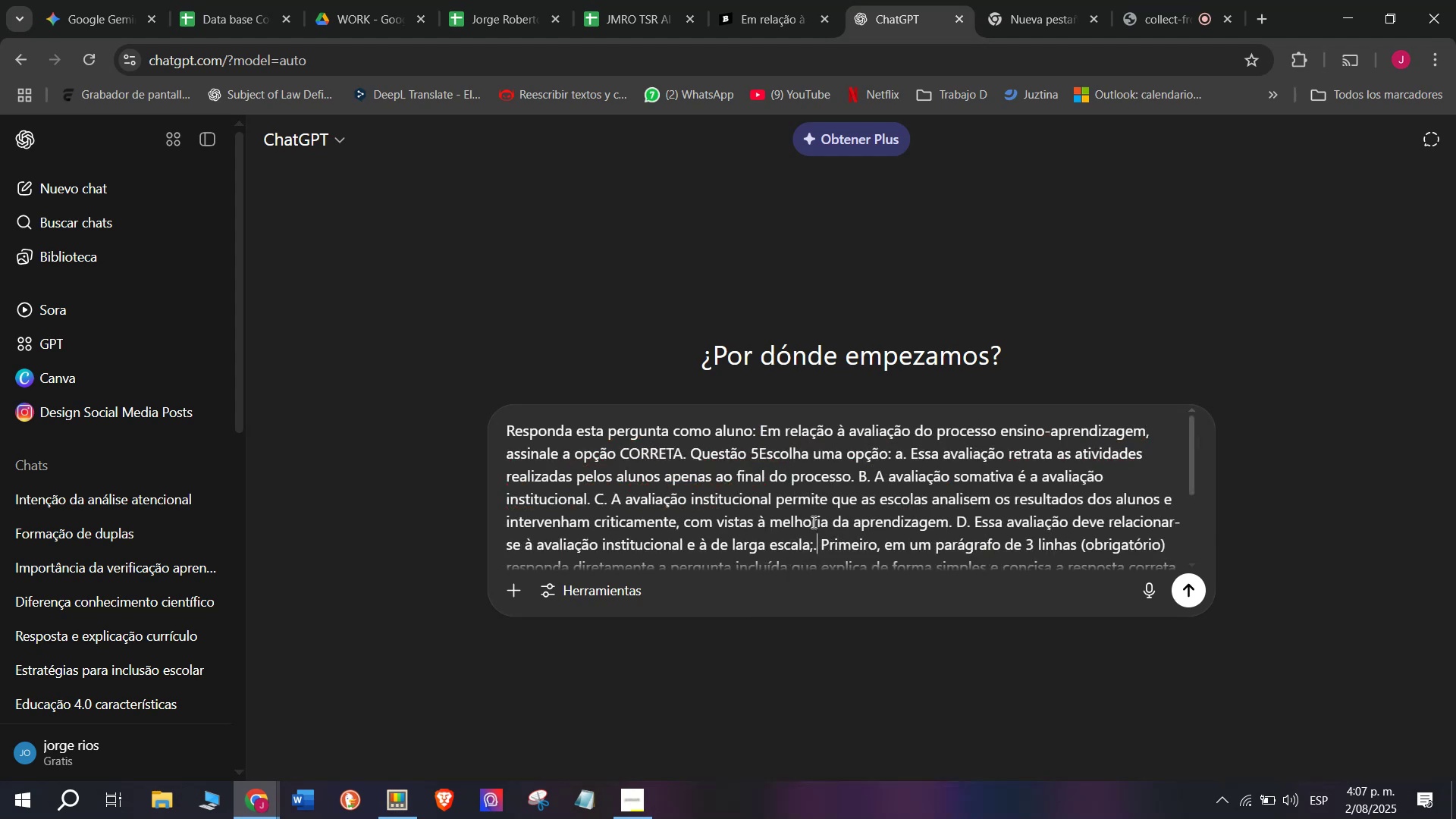 
key(Control+V)
 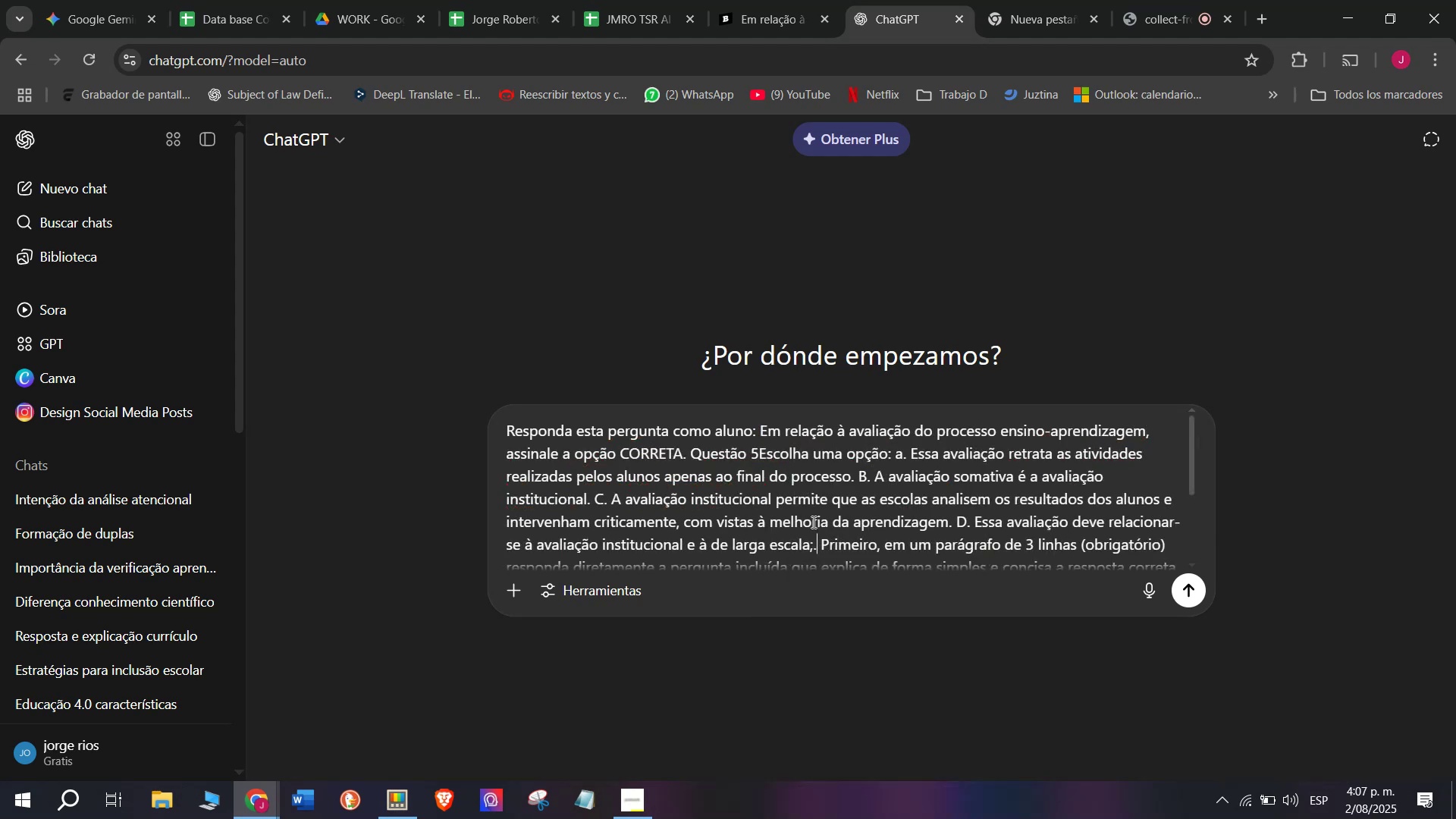 
key(Enter)
 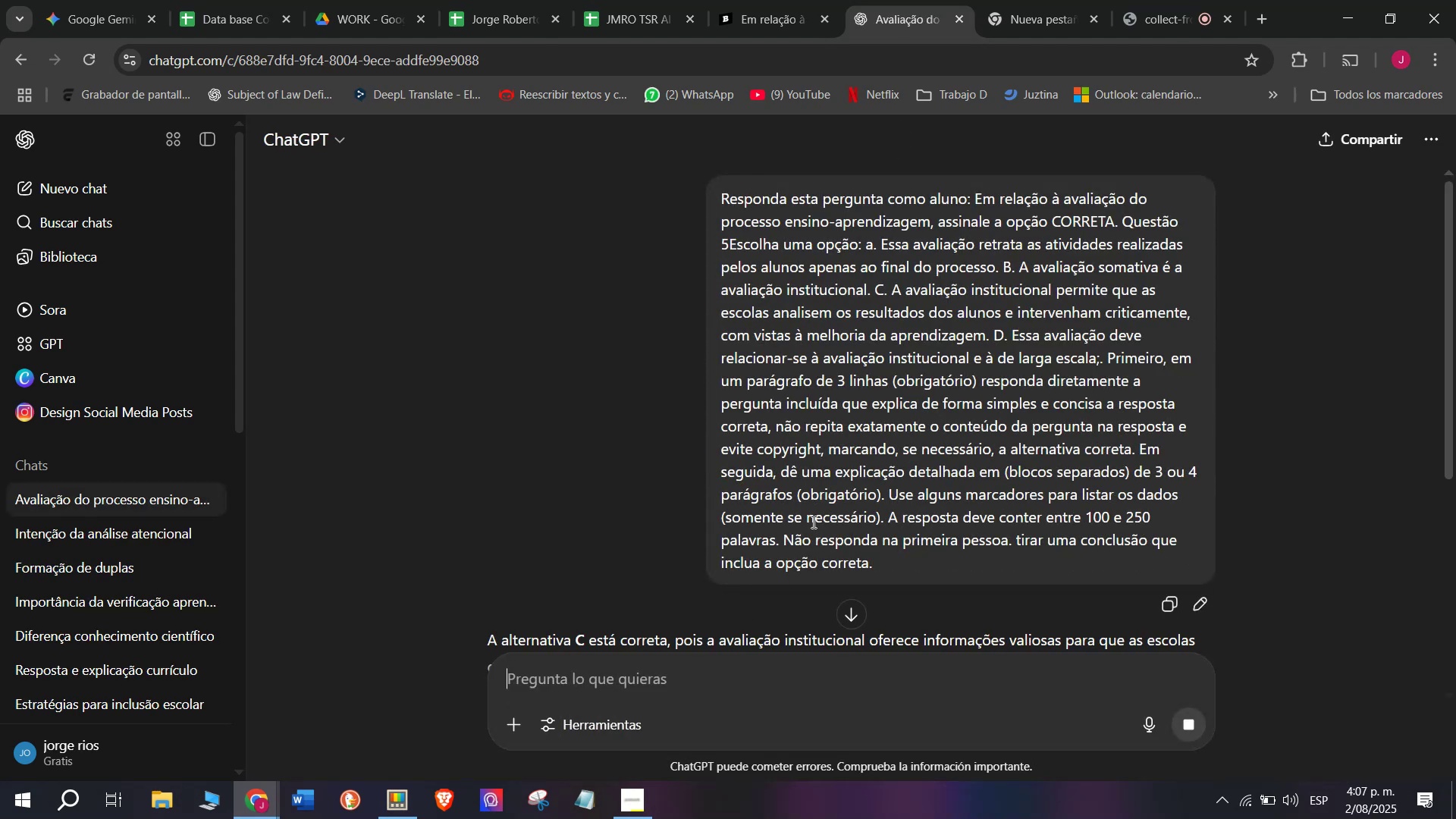 
wait(8.66)
 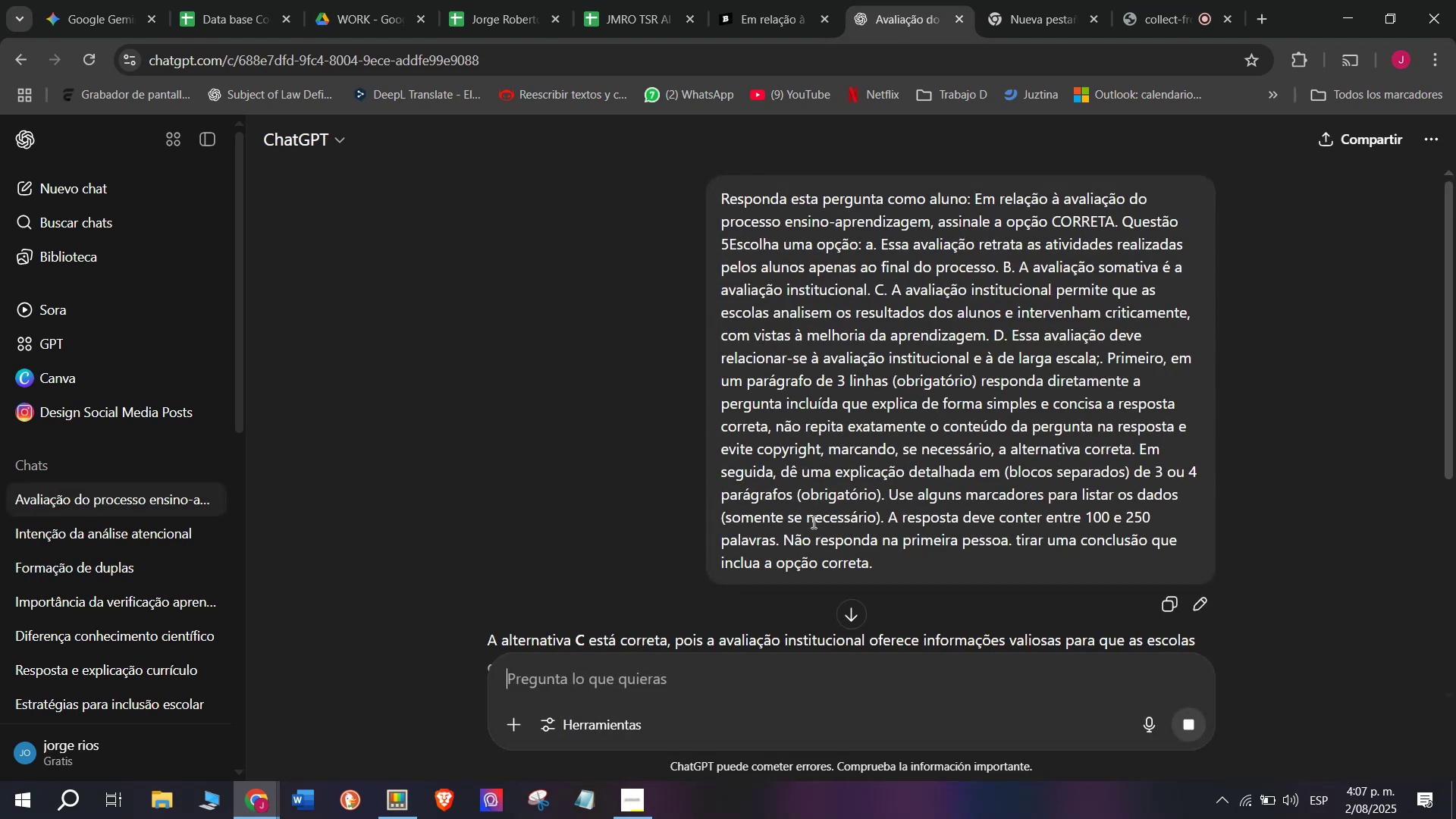 
scroll: coordinate [821, 478], scroll_direction: down, amount: 2.0
 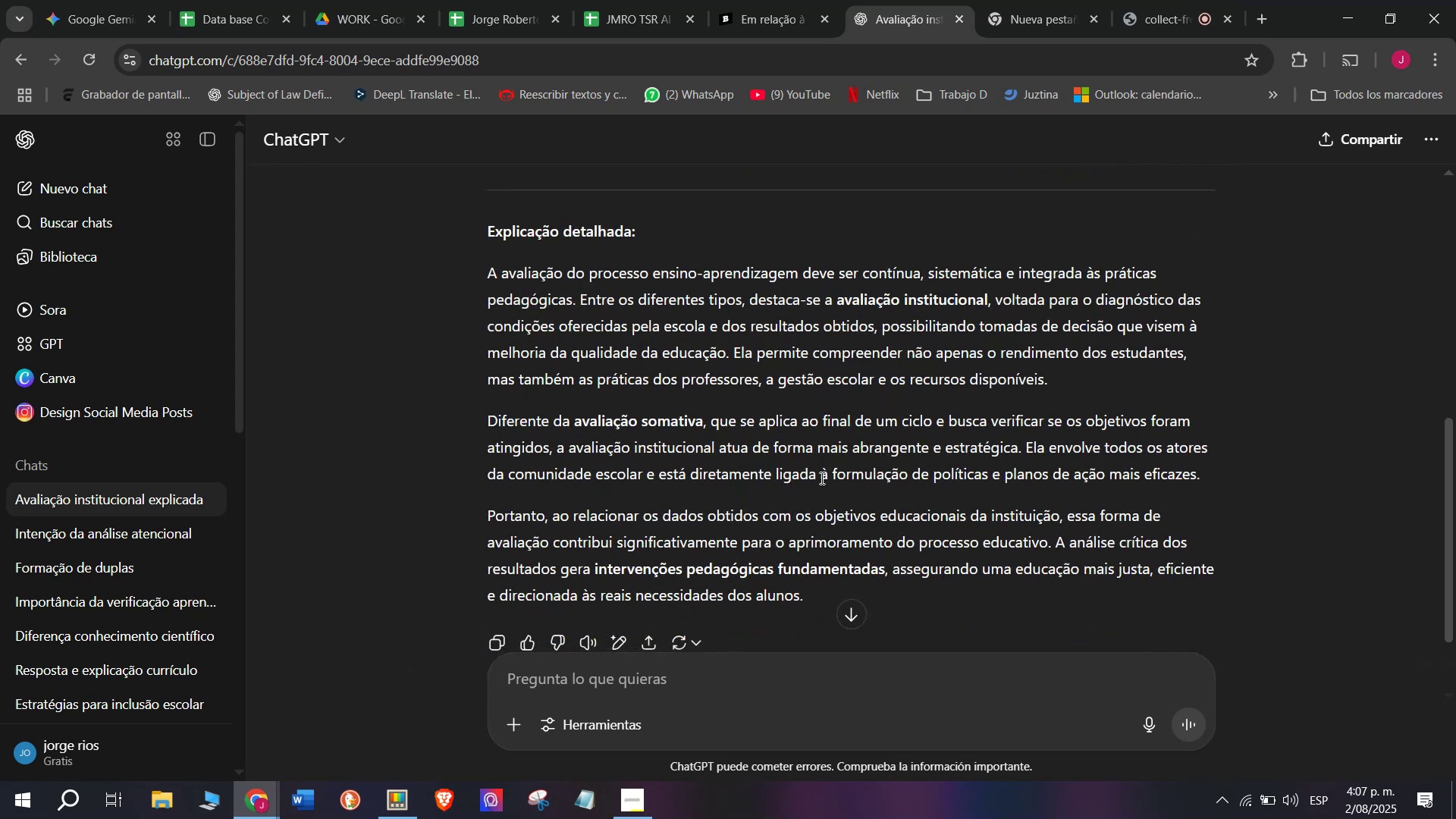 
scroll: coordinate [821, 478], scroll_direction: up, amount: 1.0
 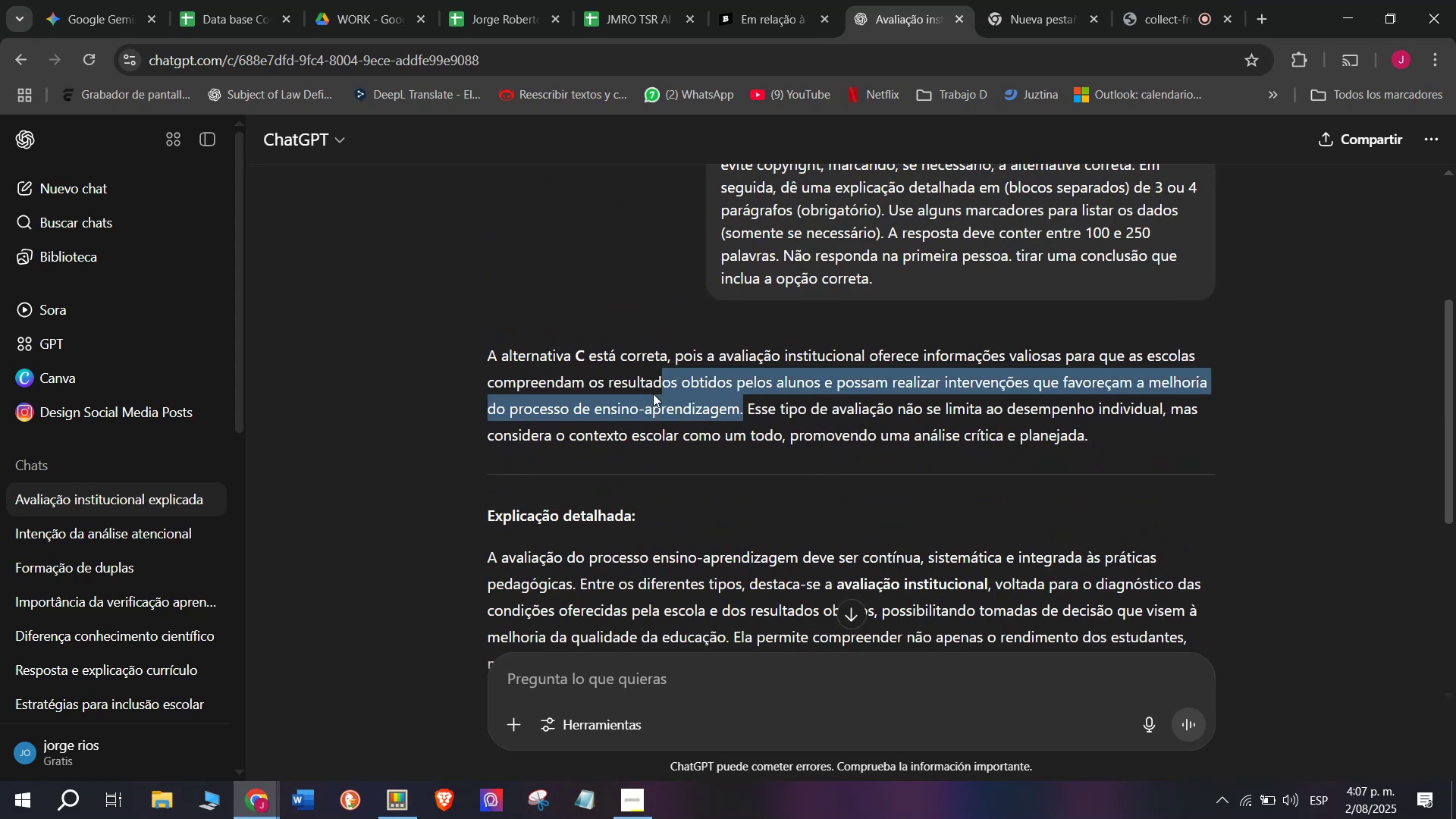 
wait(5.28)
 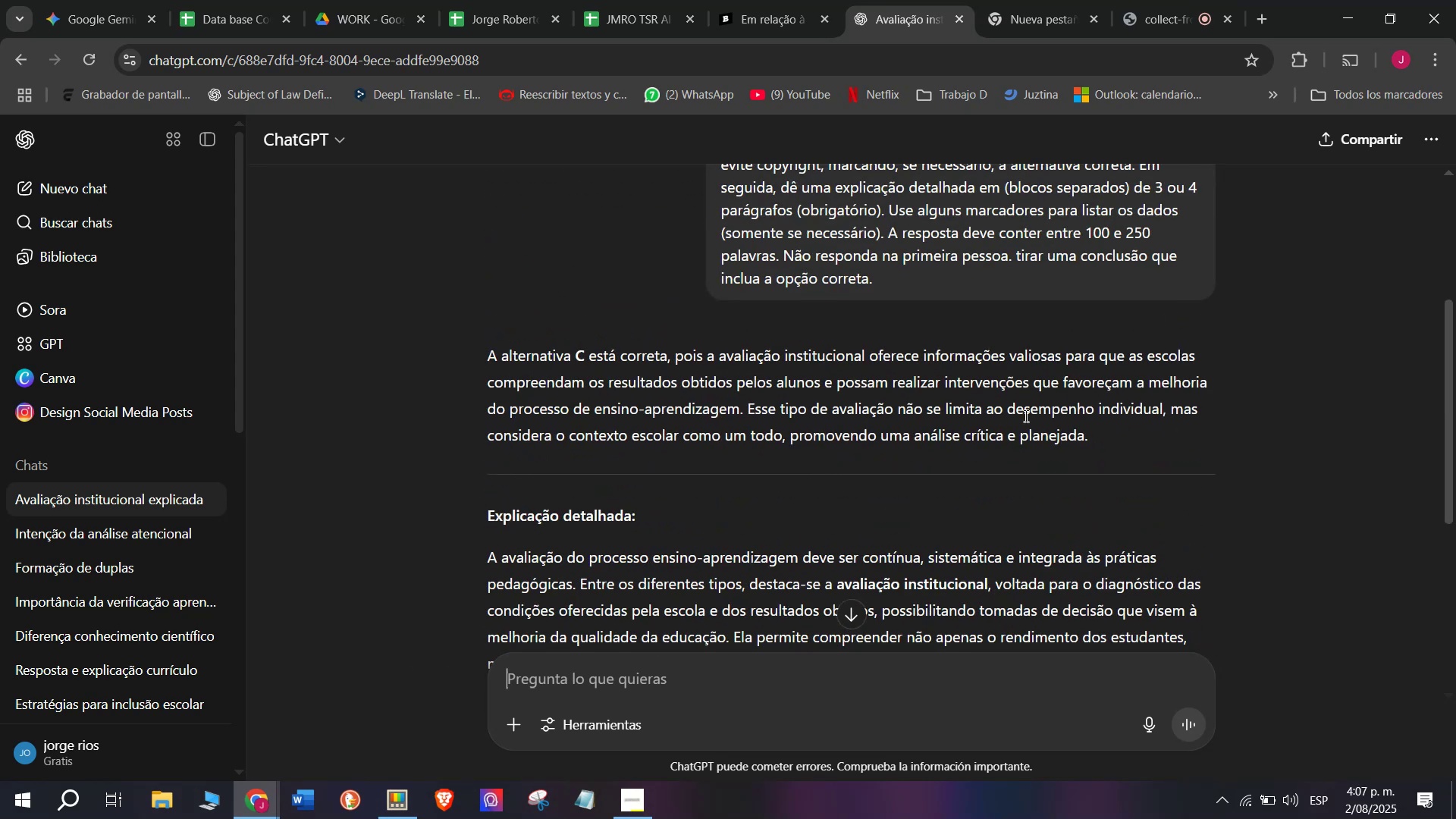 
key(Control+C)
 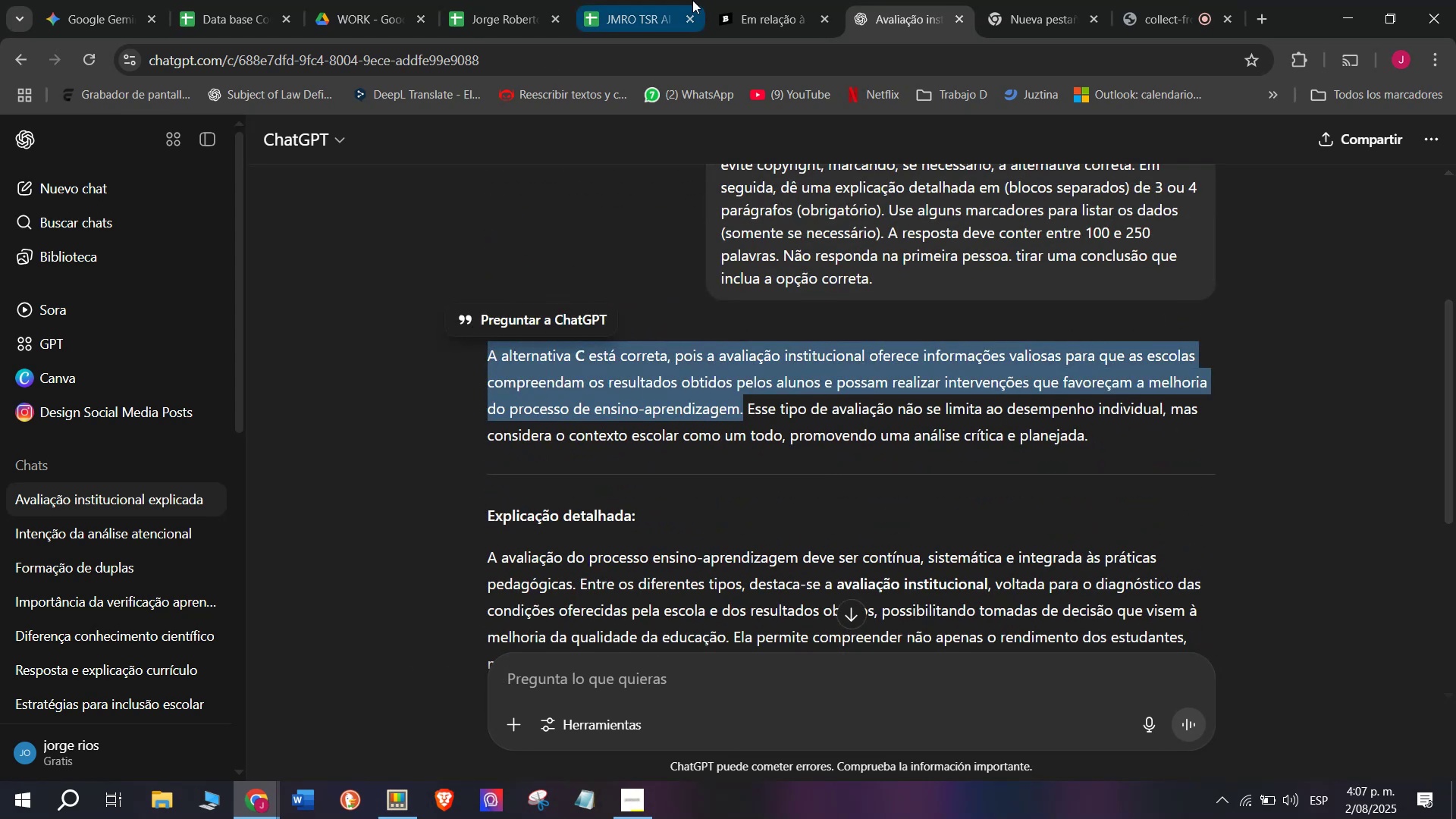 
left_click([742, 0])
 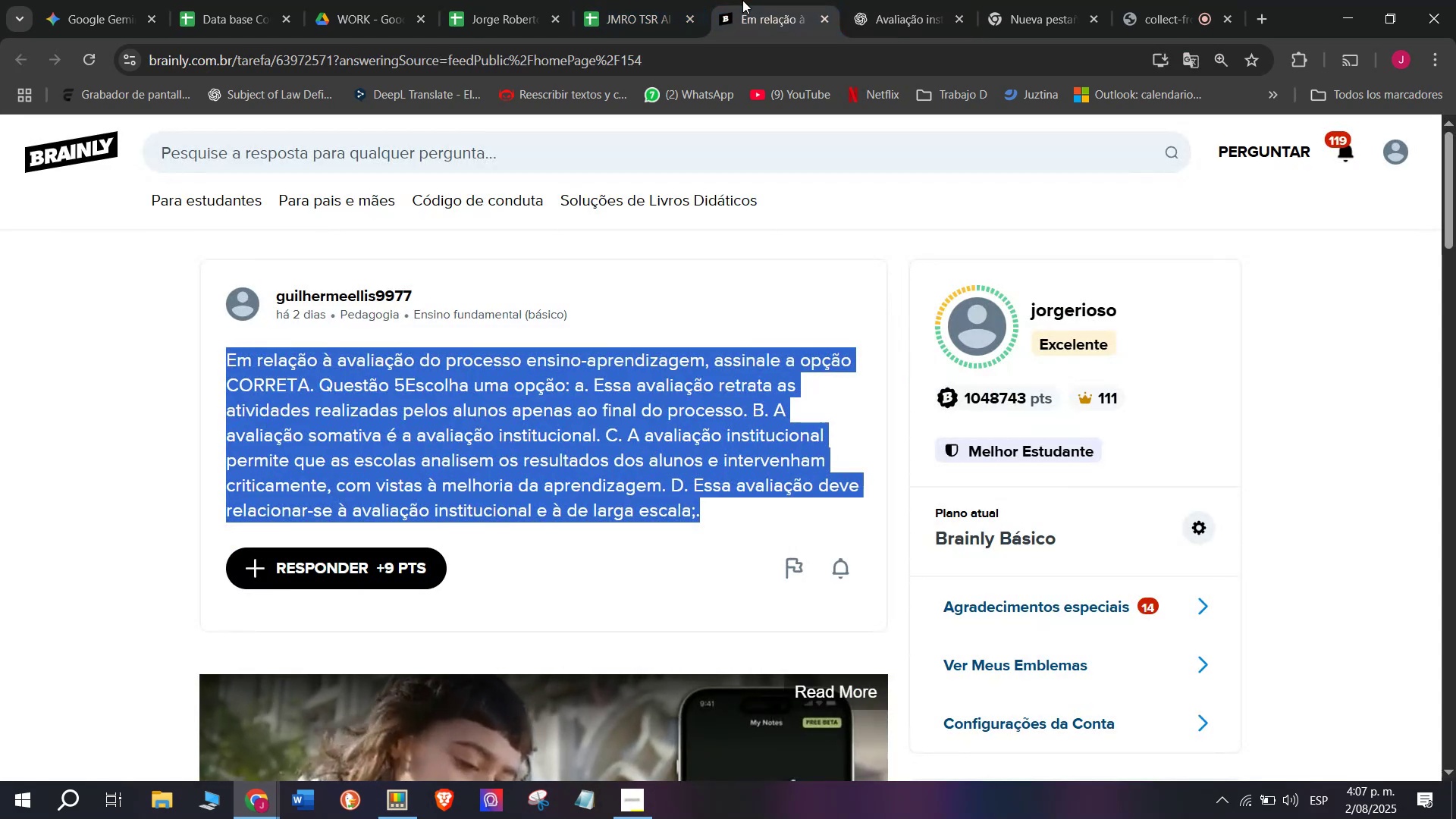 
left_click([867, 0])
 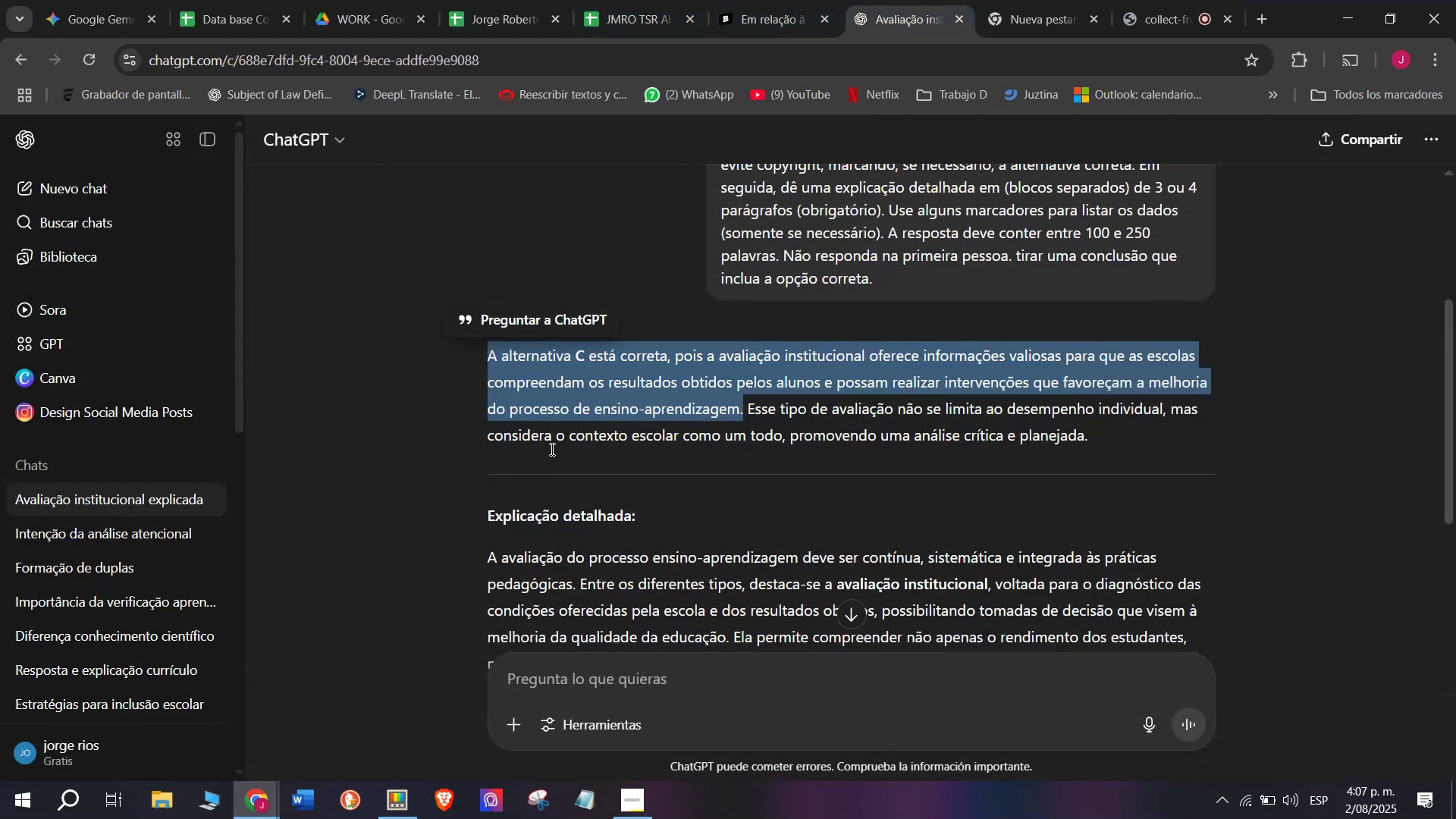 
scroll: coordinate [543, 466], scroll_direction: down, amount: 1.0
 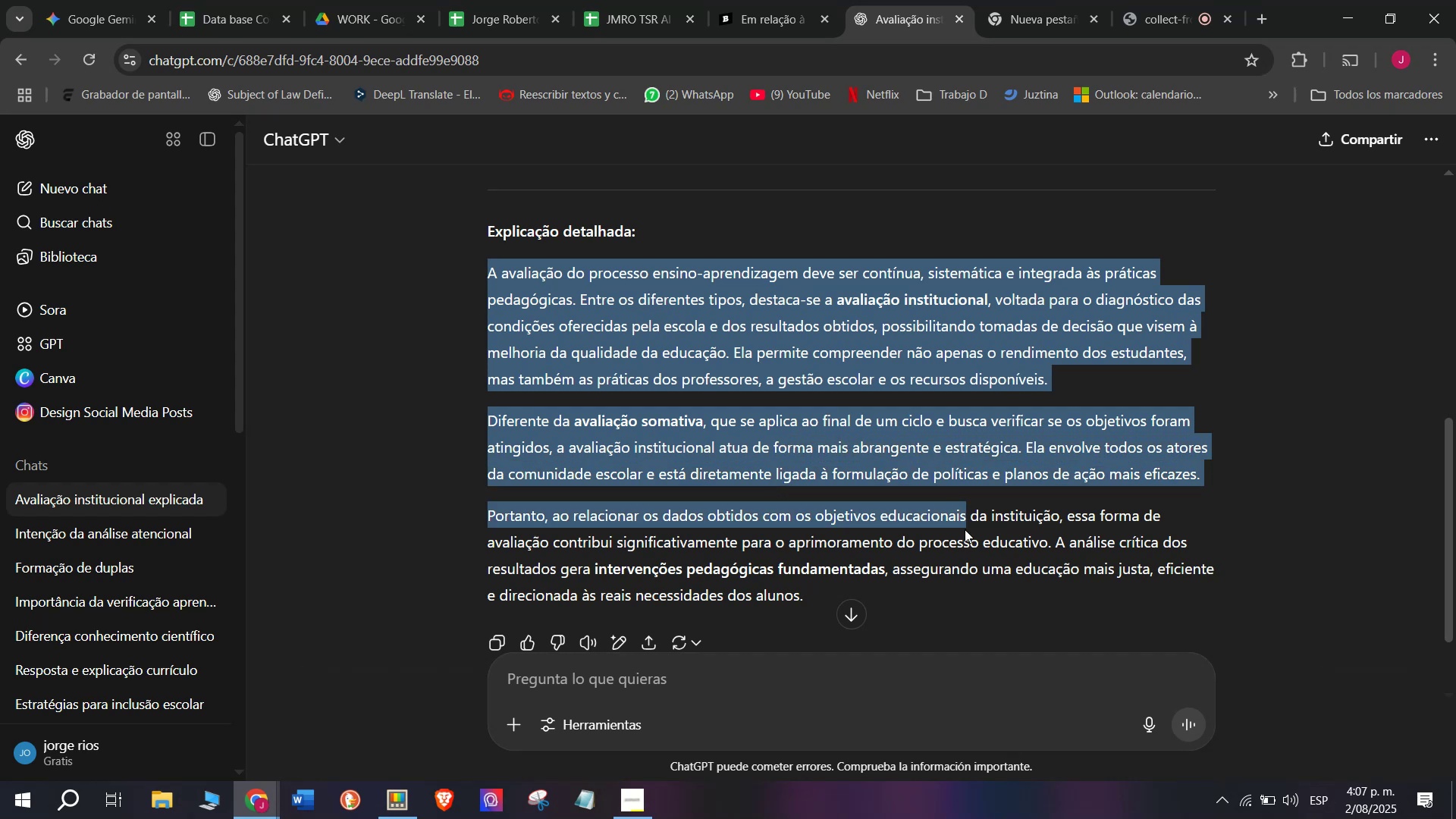 
key(Control+C)
 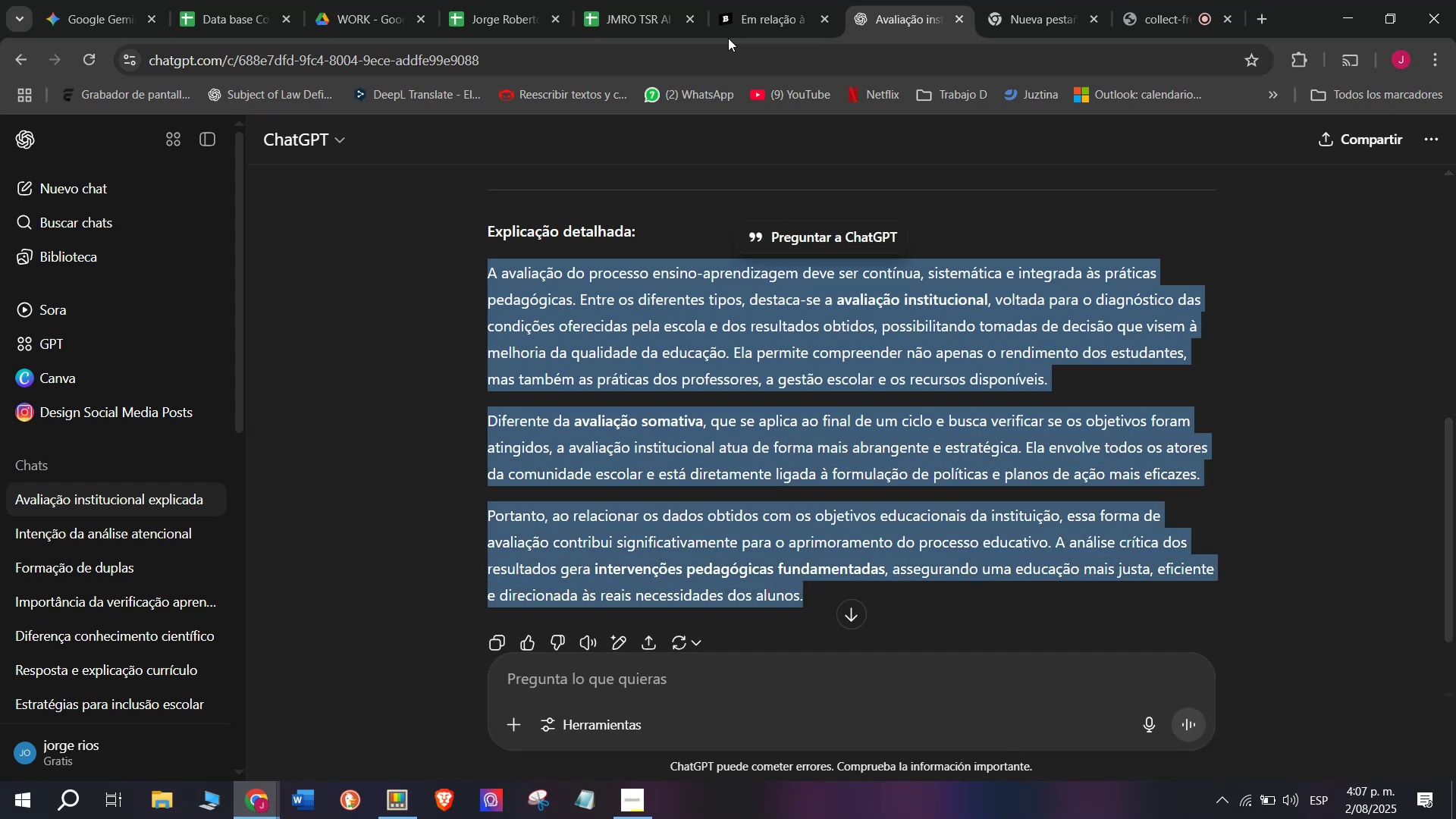 
left_click([766, 0])
 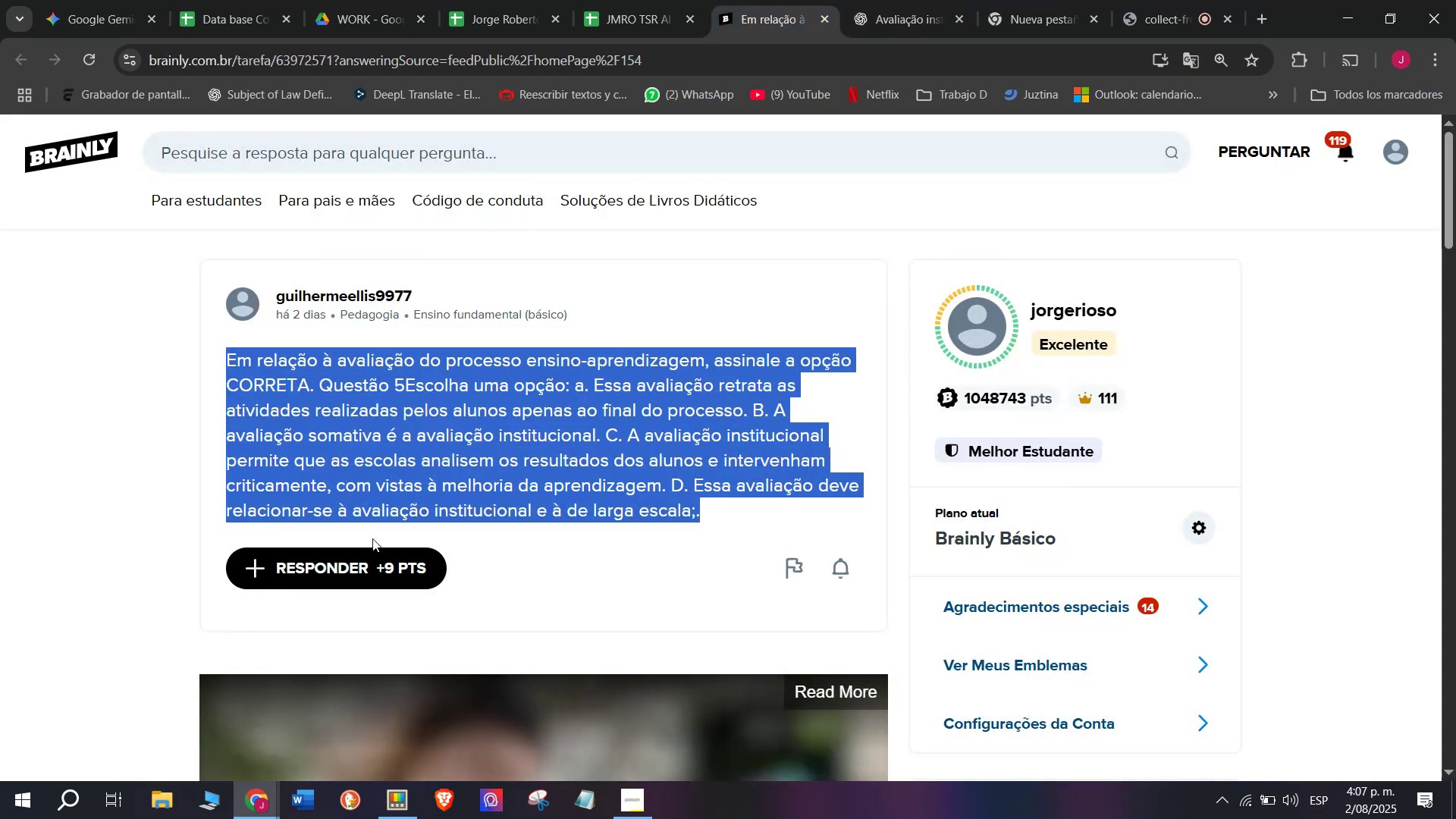 
left_click([352, 560])
 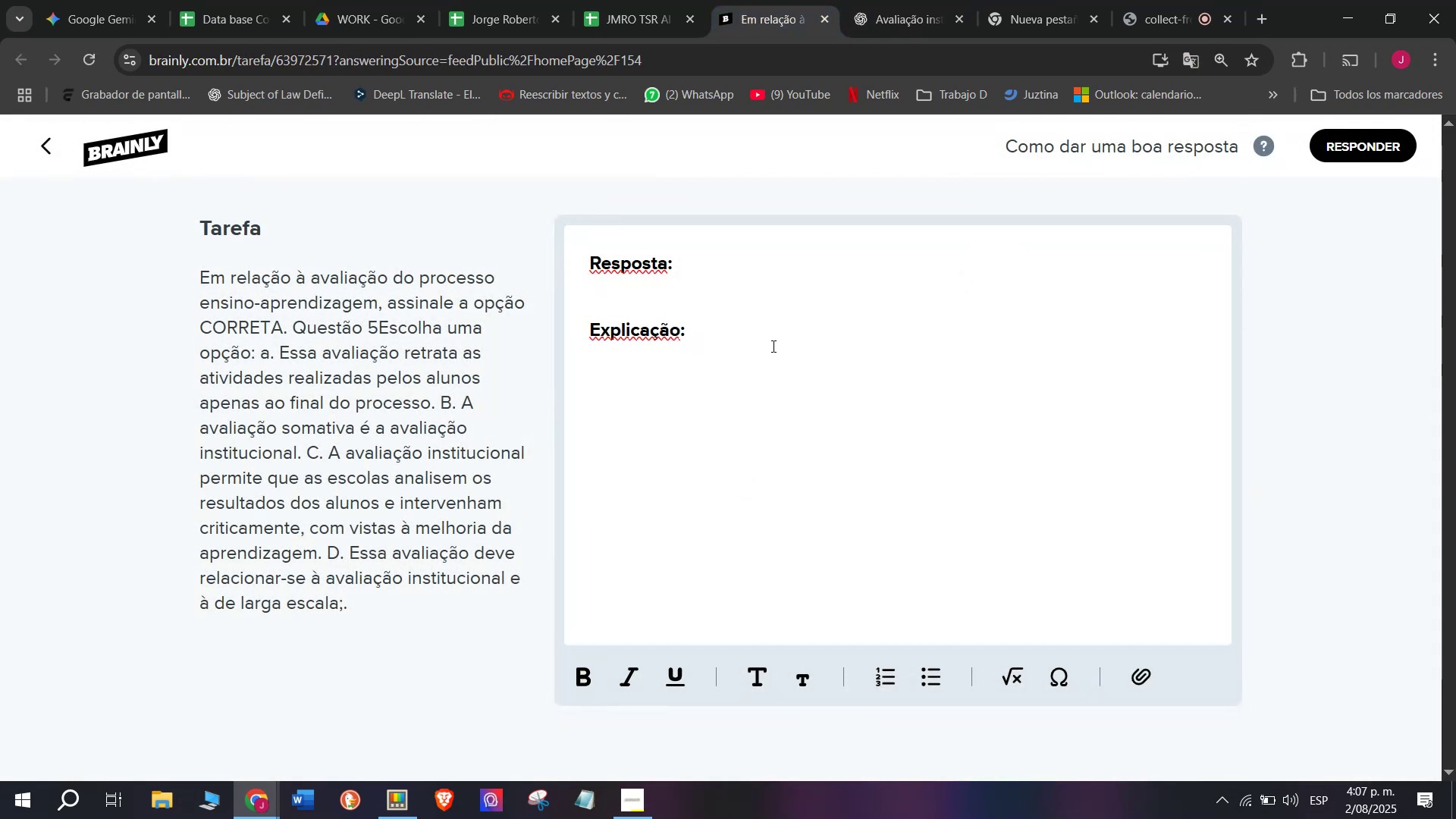 
key(Meta+MetaLeft)
 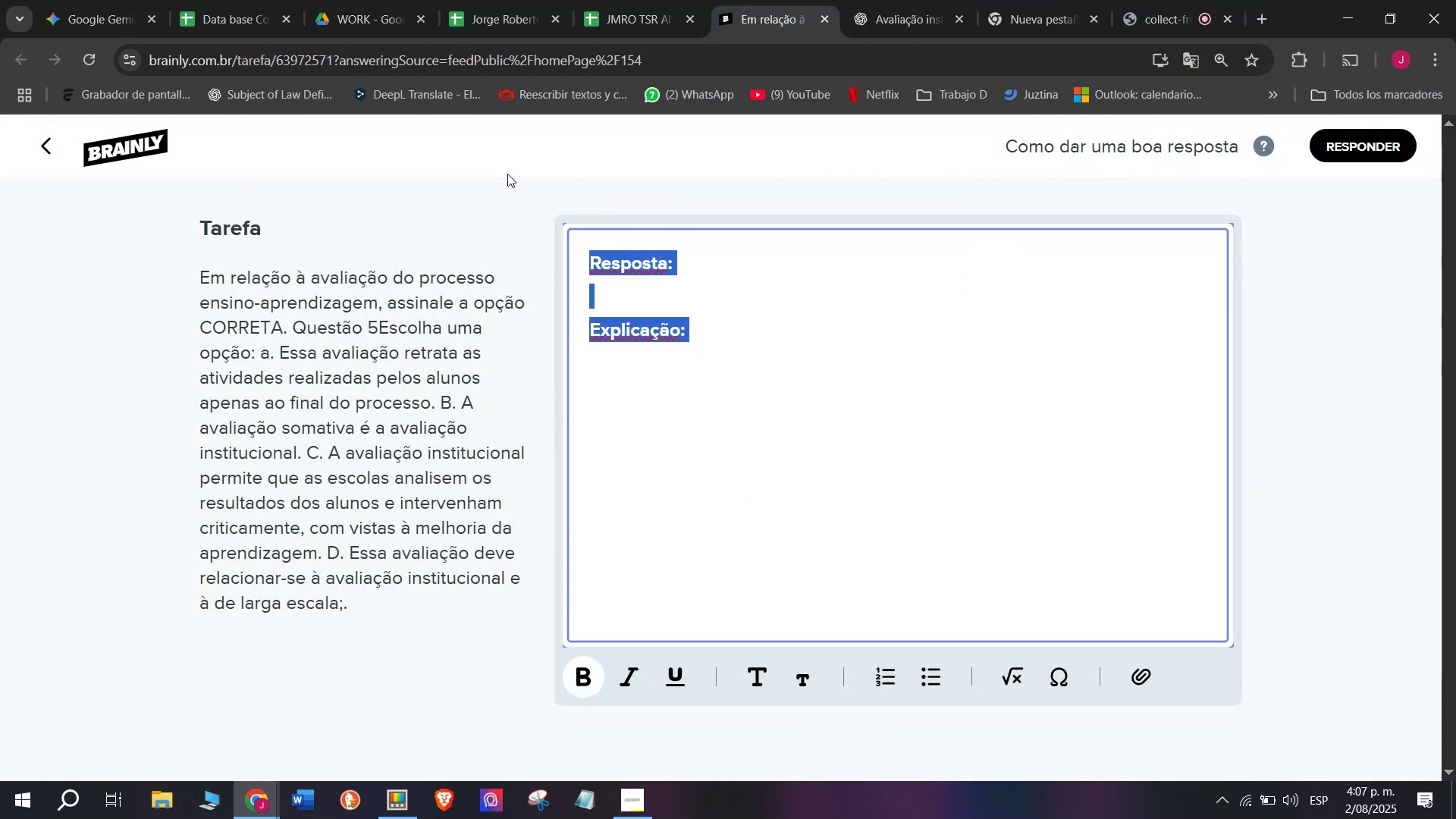 
key(Meta+V)
 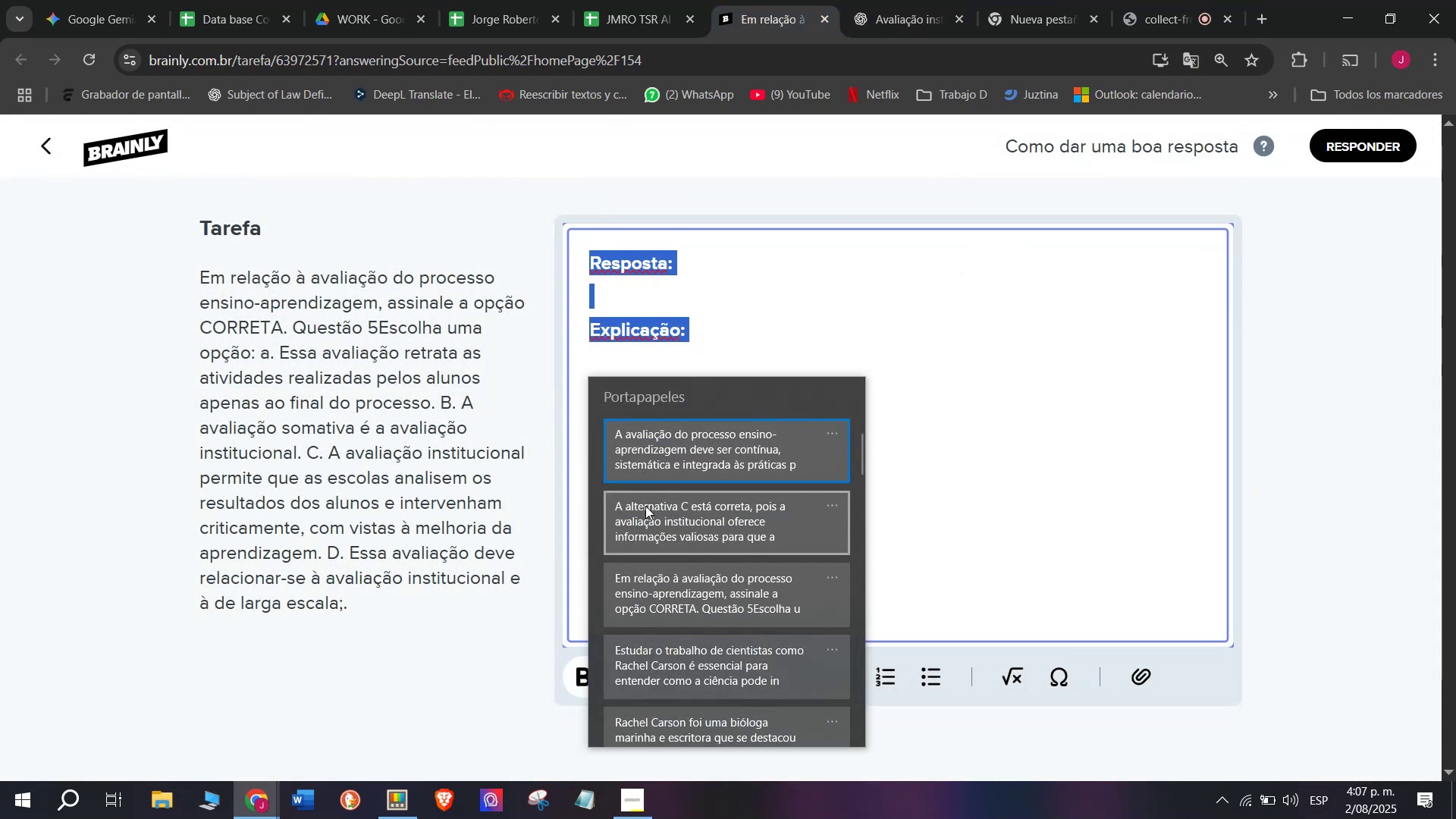 
left_click([648, 519])
 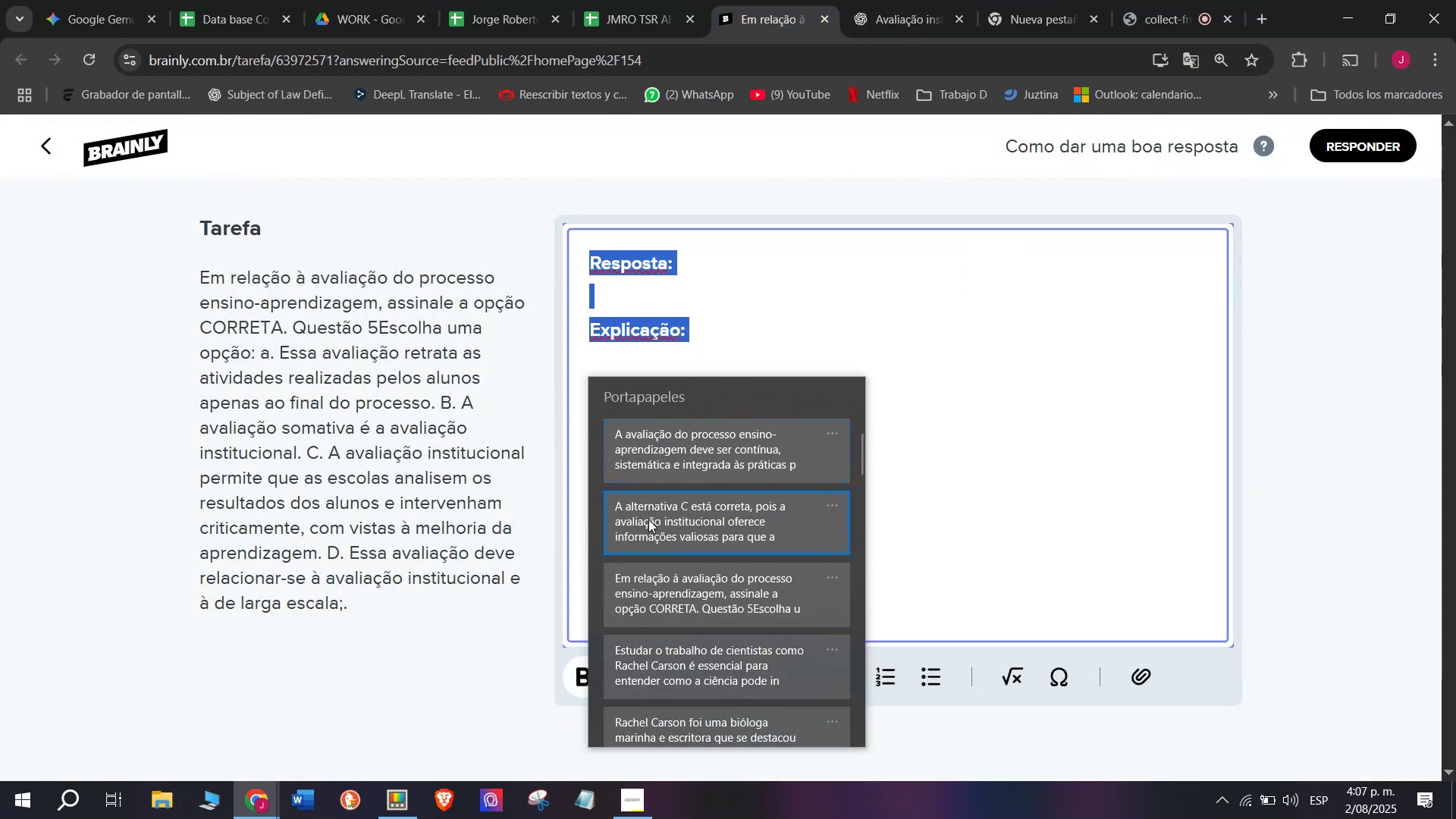 
key(Control+ControlLeft)
 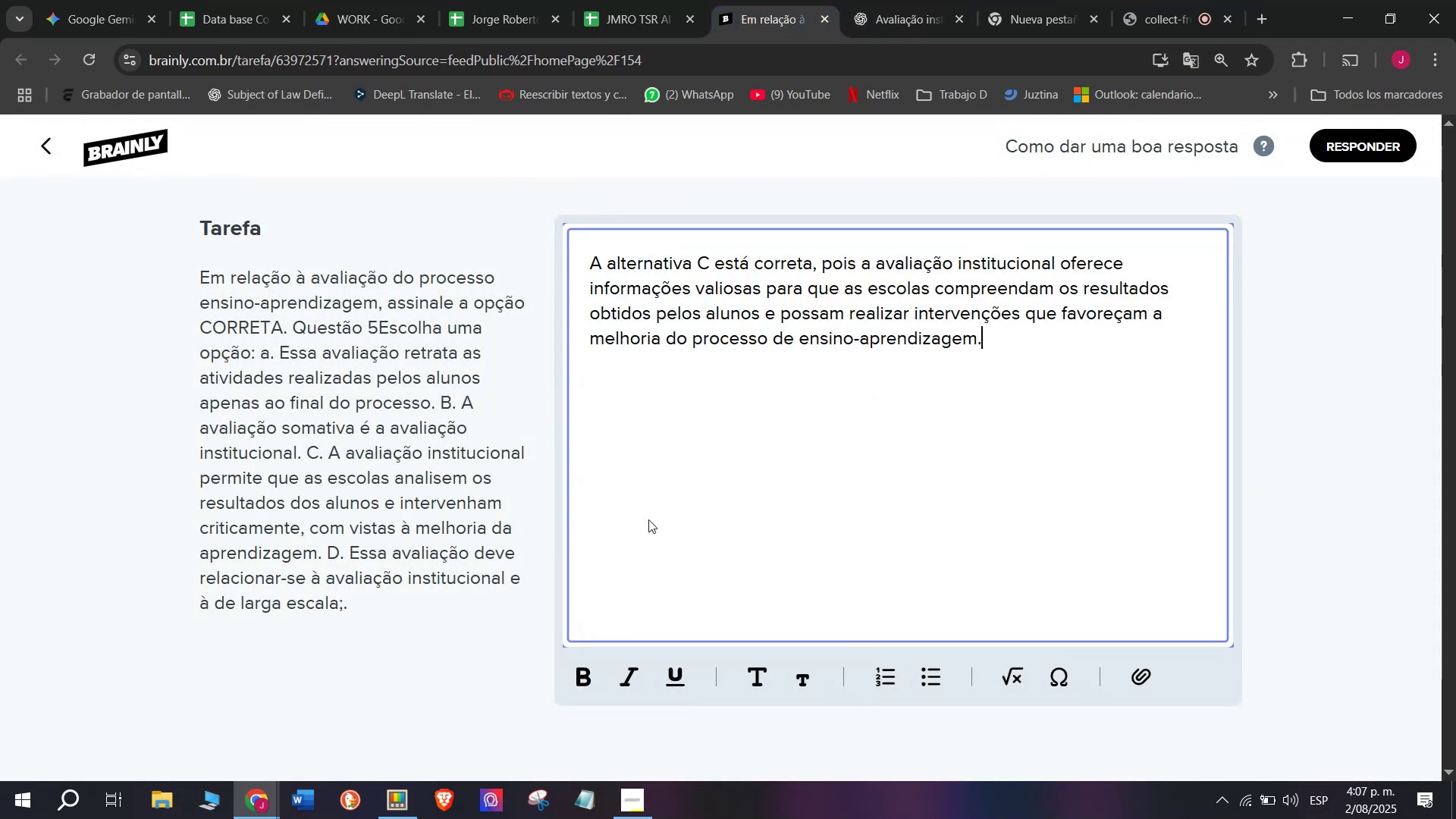 
key(Control+V)
 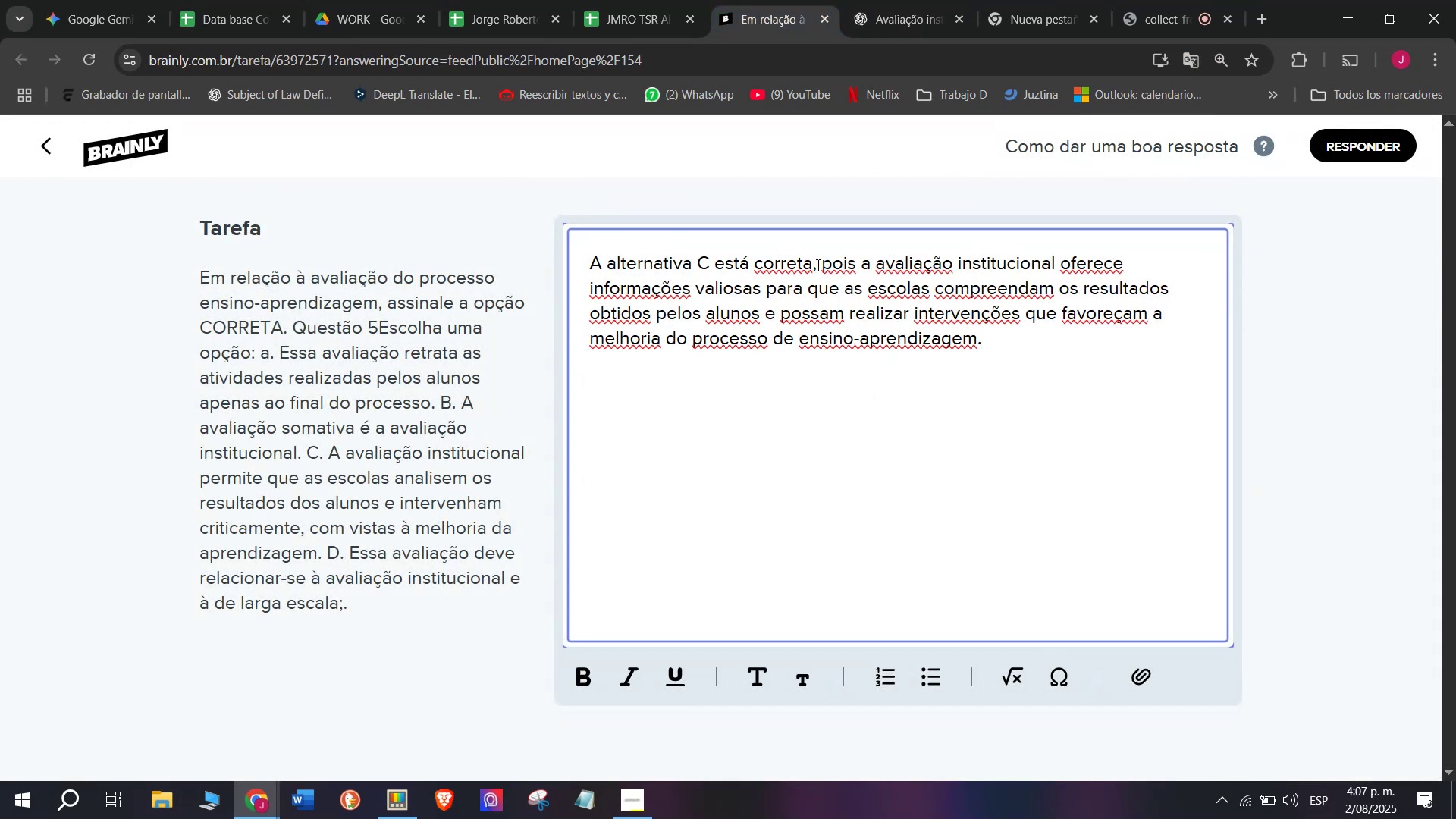 
key(Control+B)
 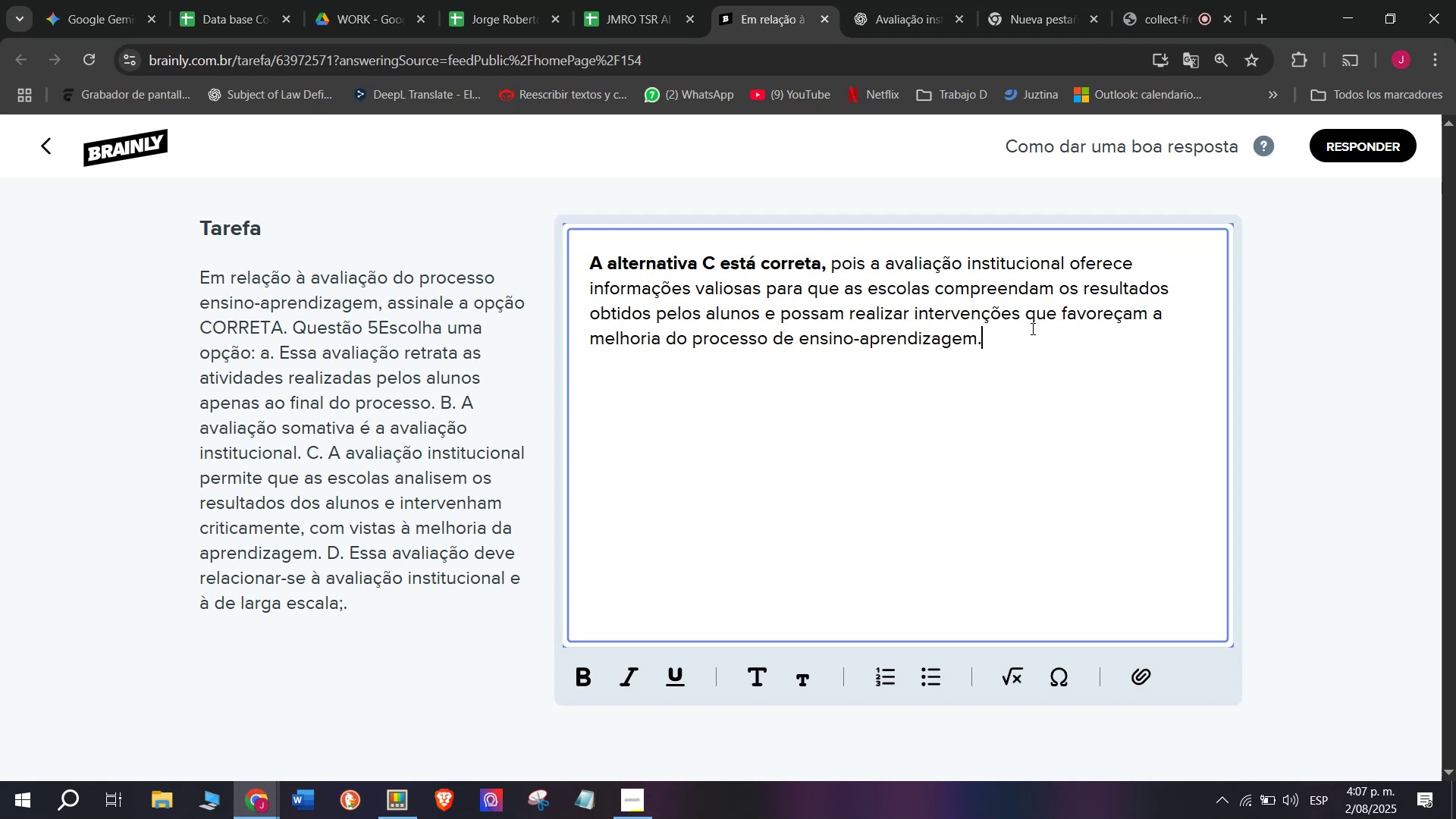 
key(Enter)
 